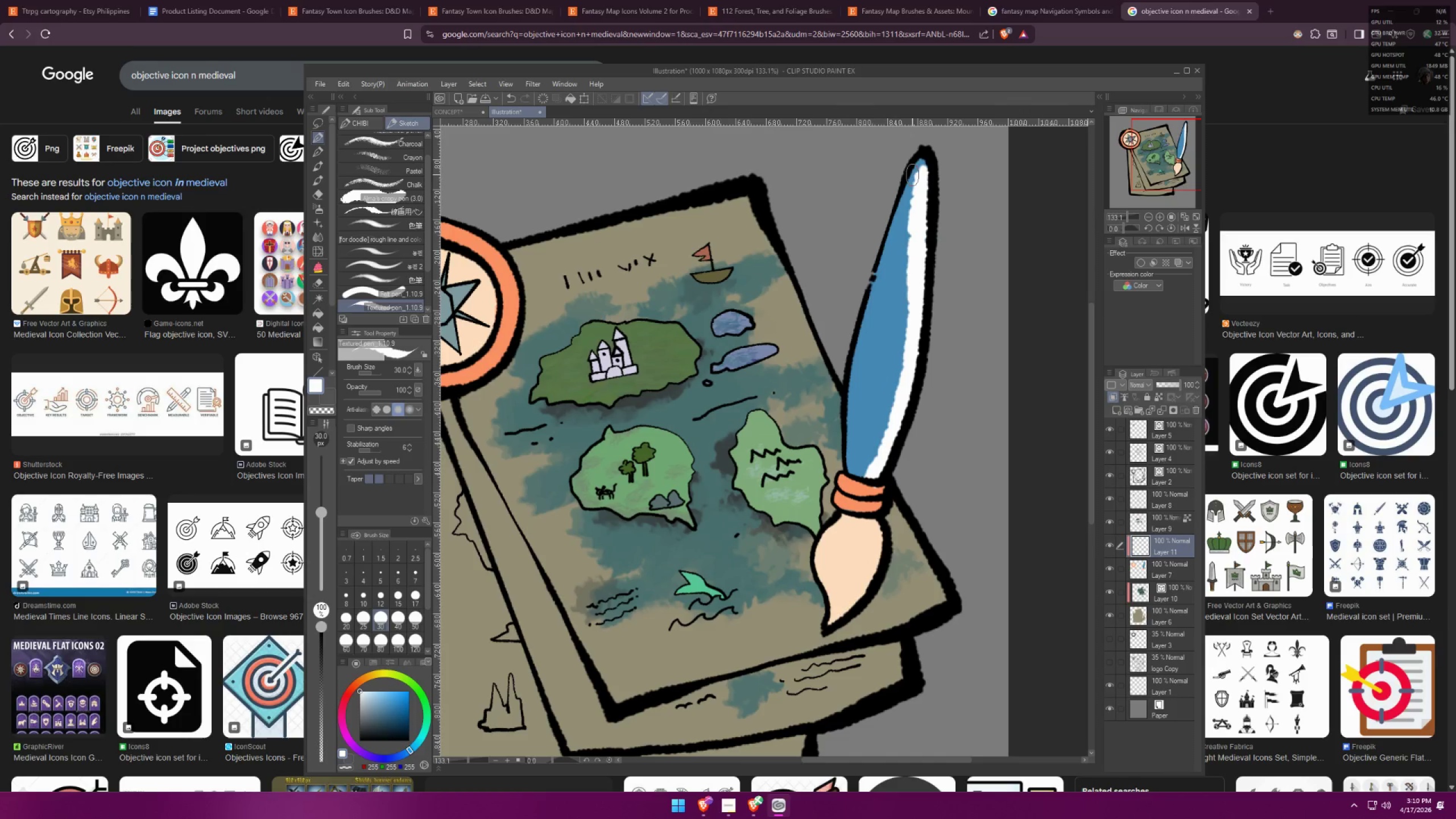 
left_click_drag(start_coordinate=[928, 164], to_coordinate=[924, 167])
 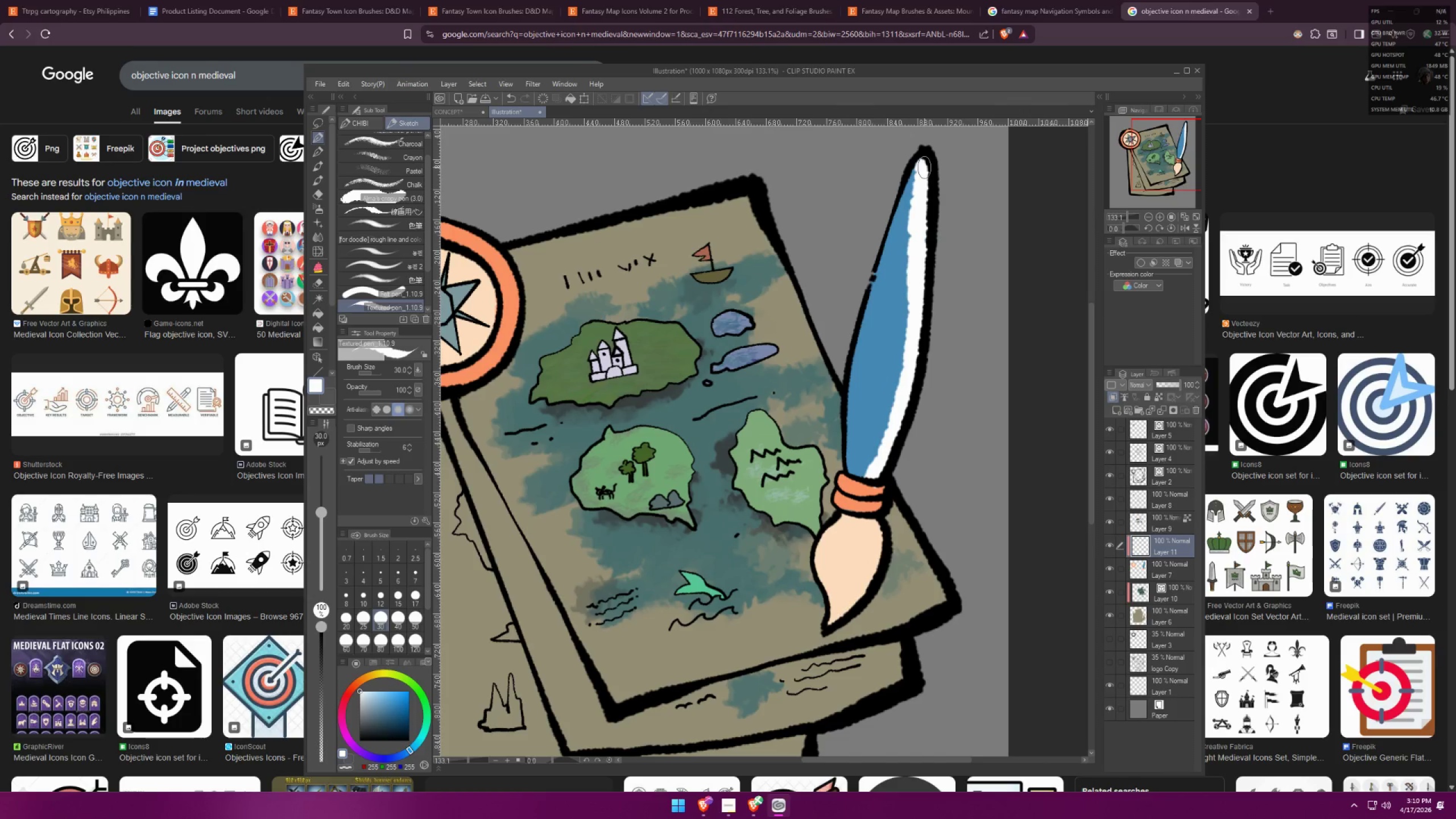 
left_click_drag(start_coordinate=[923, 167], to_coordinate=[921, 172])
 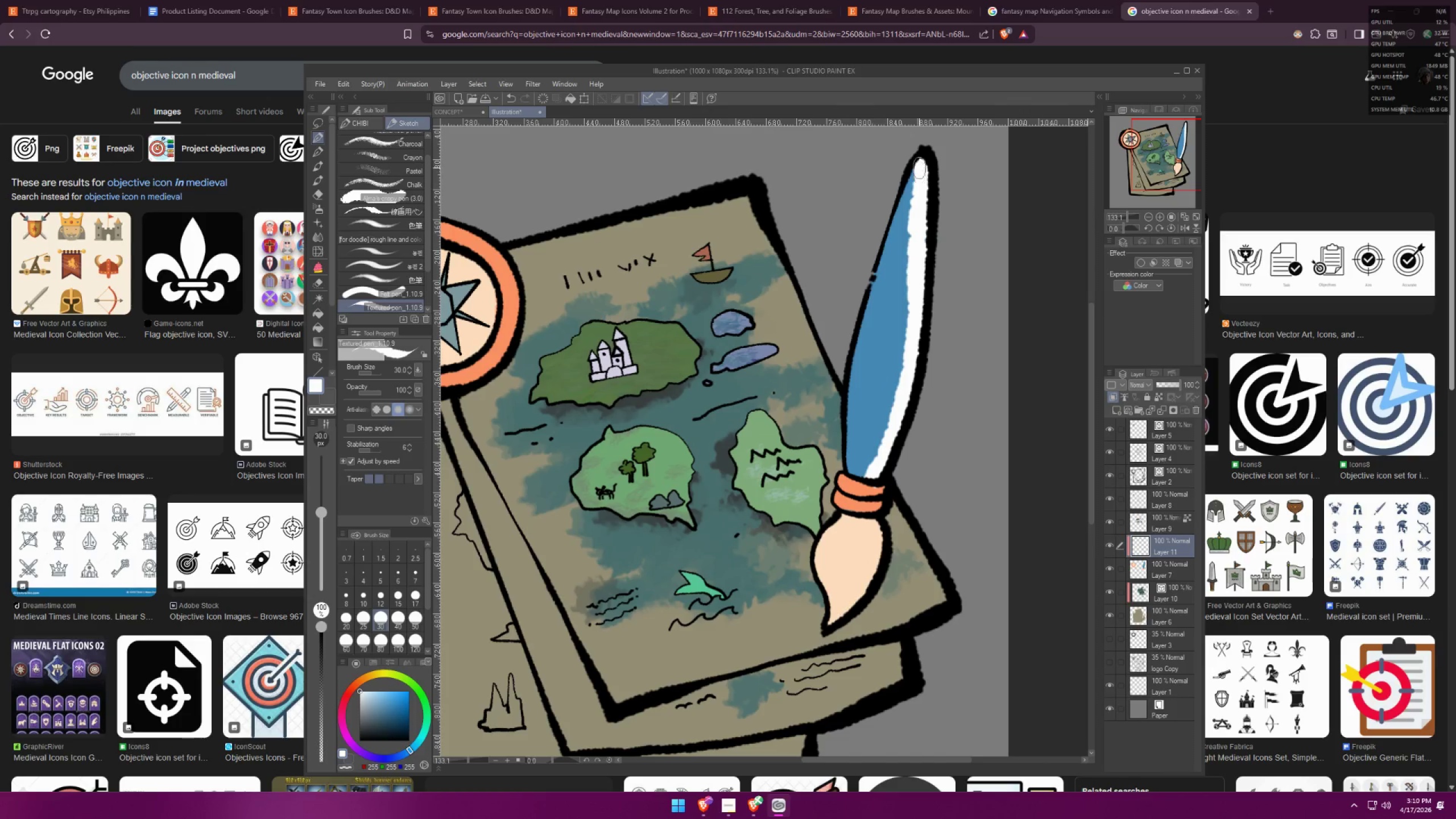 
hold_key(key=ShiftLeft, duration=0.7)
left_click([879, 287])
 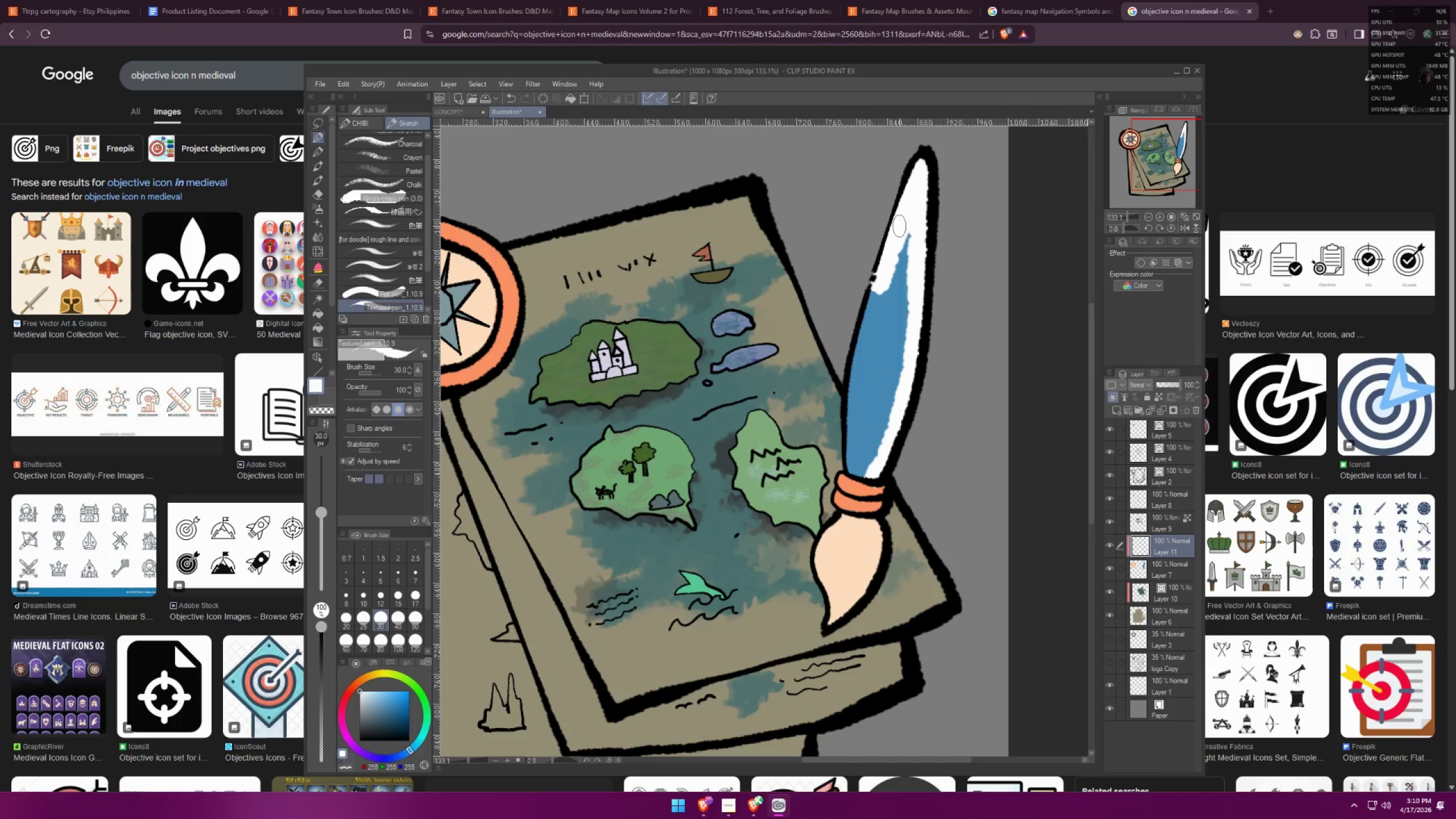 
key(Control+Z)
 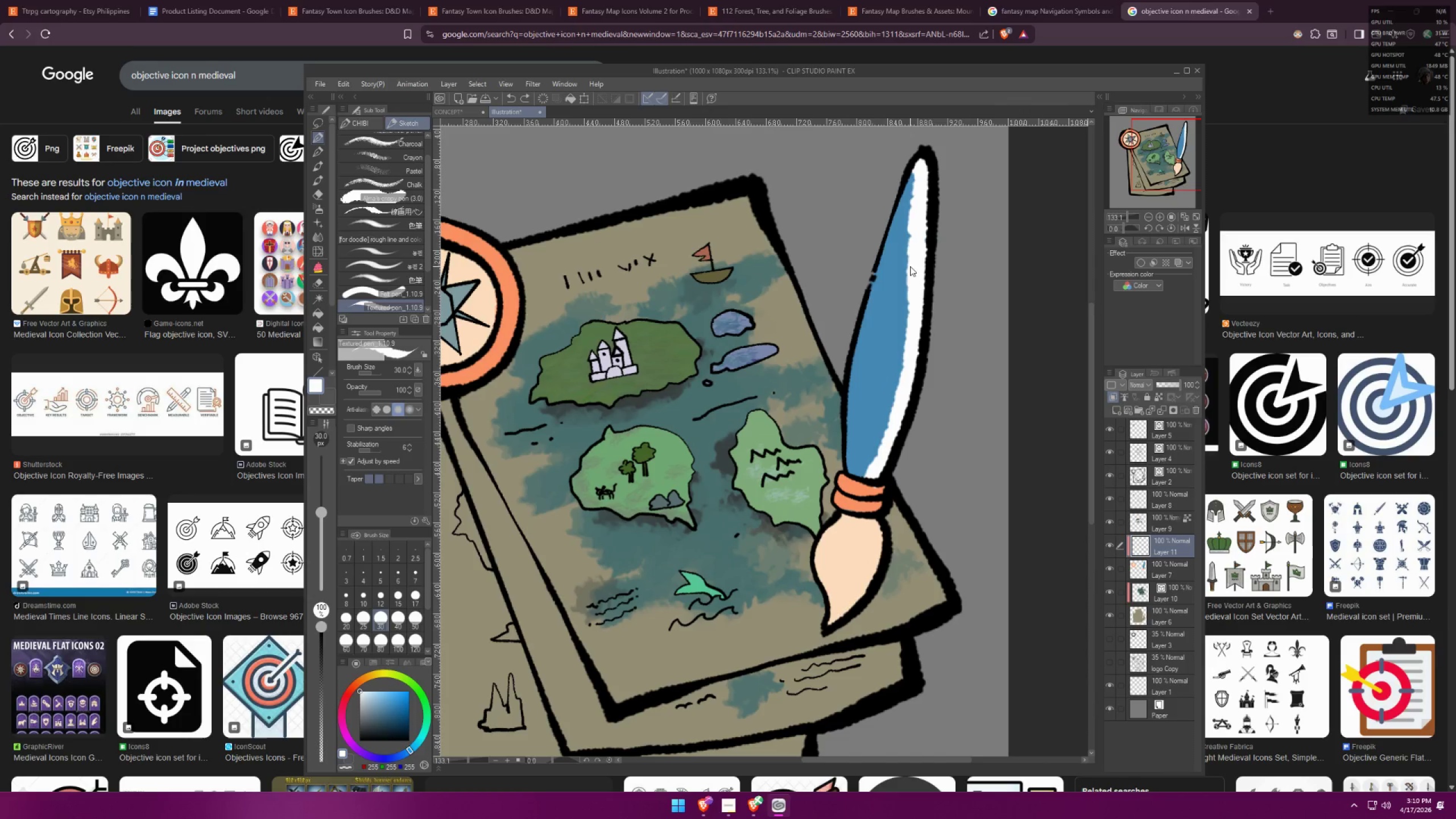 
key(Control+Z)
 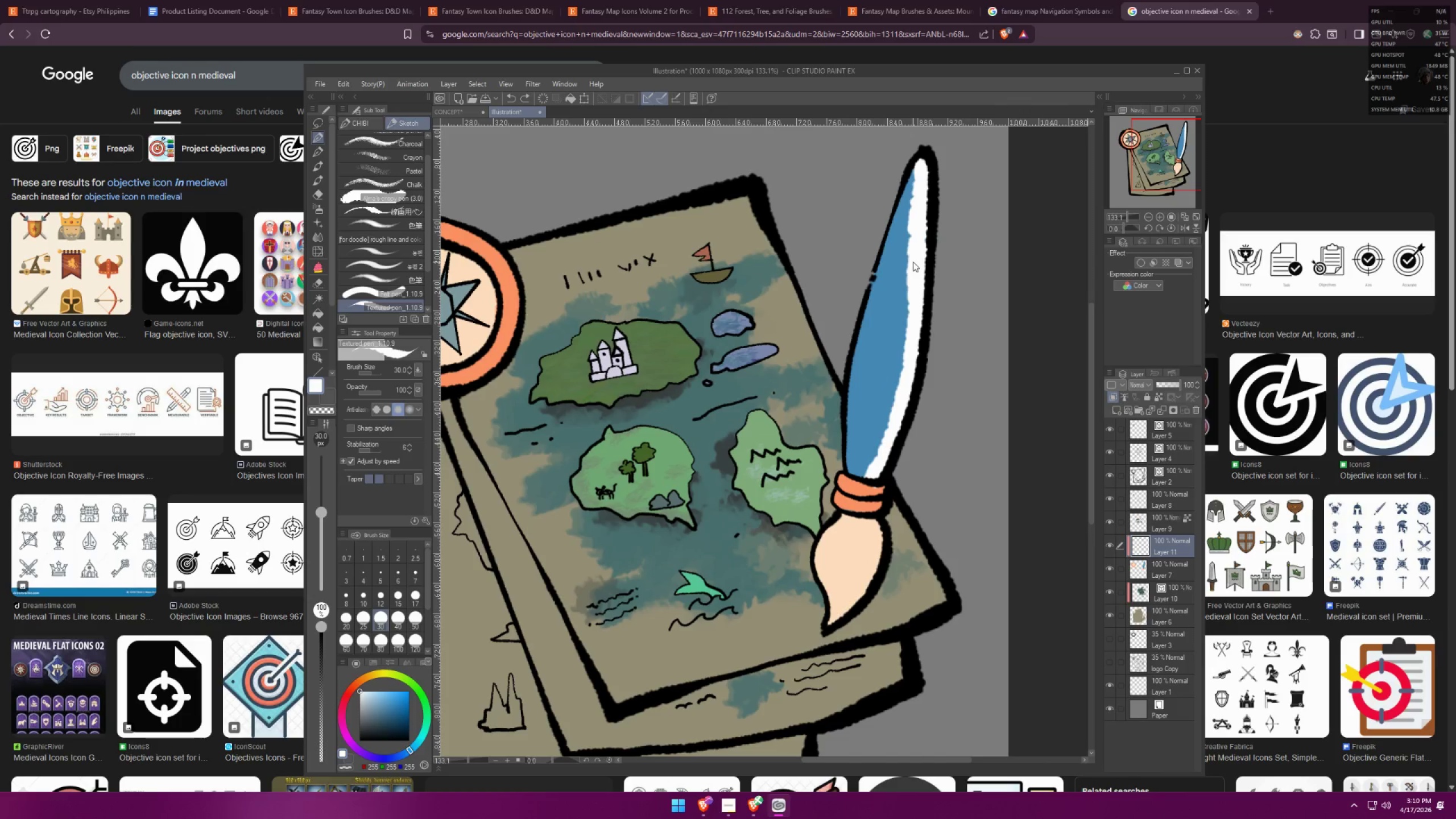 
key(Control+Z)
 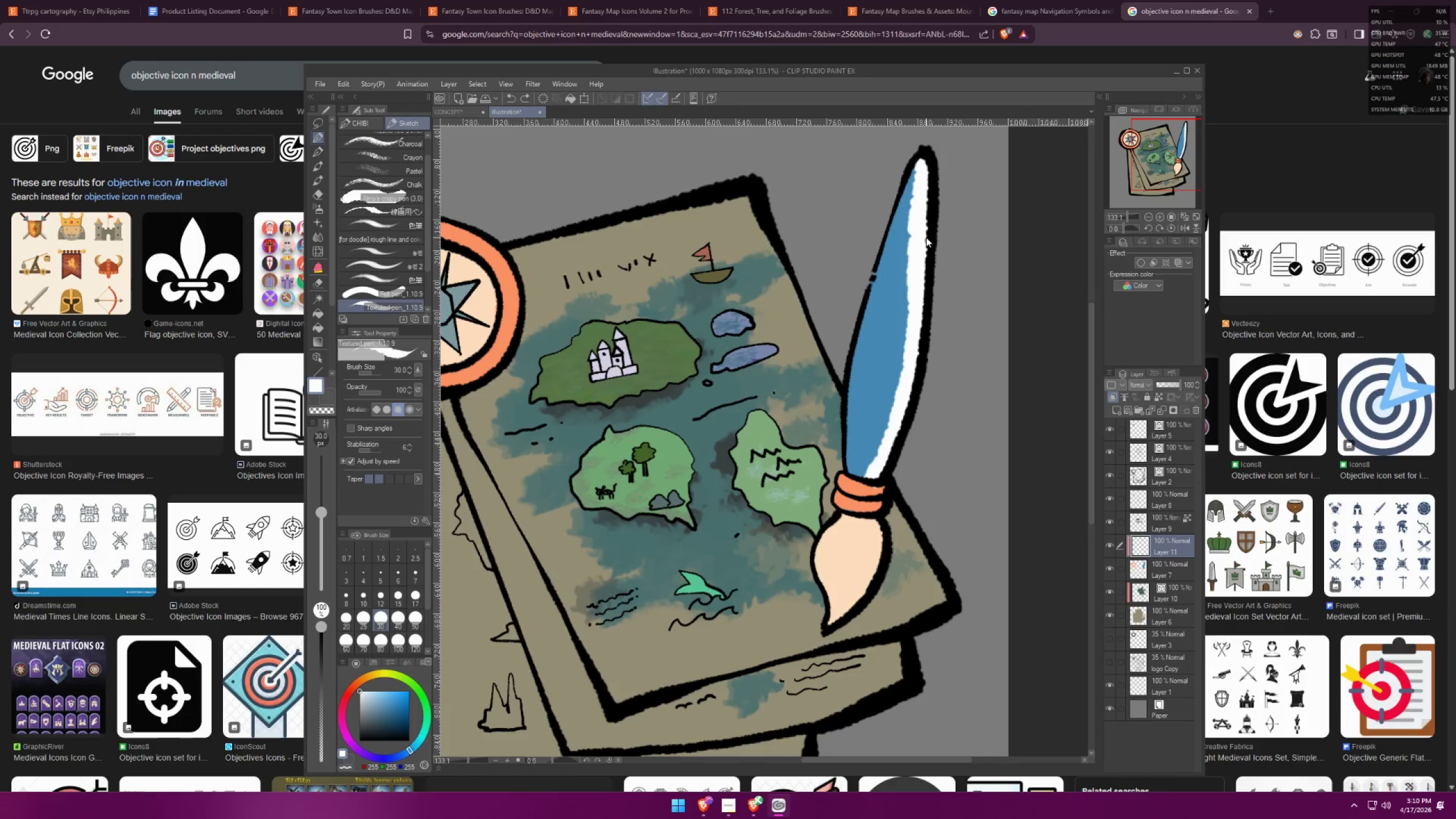 
key(Control+Z)
 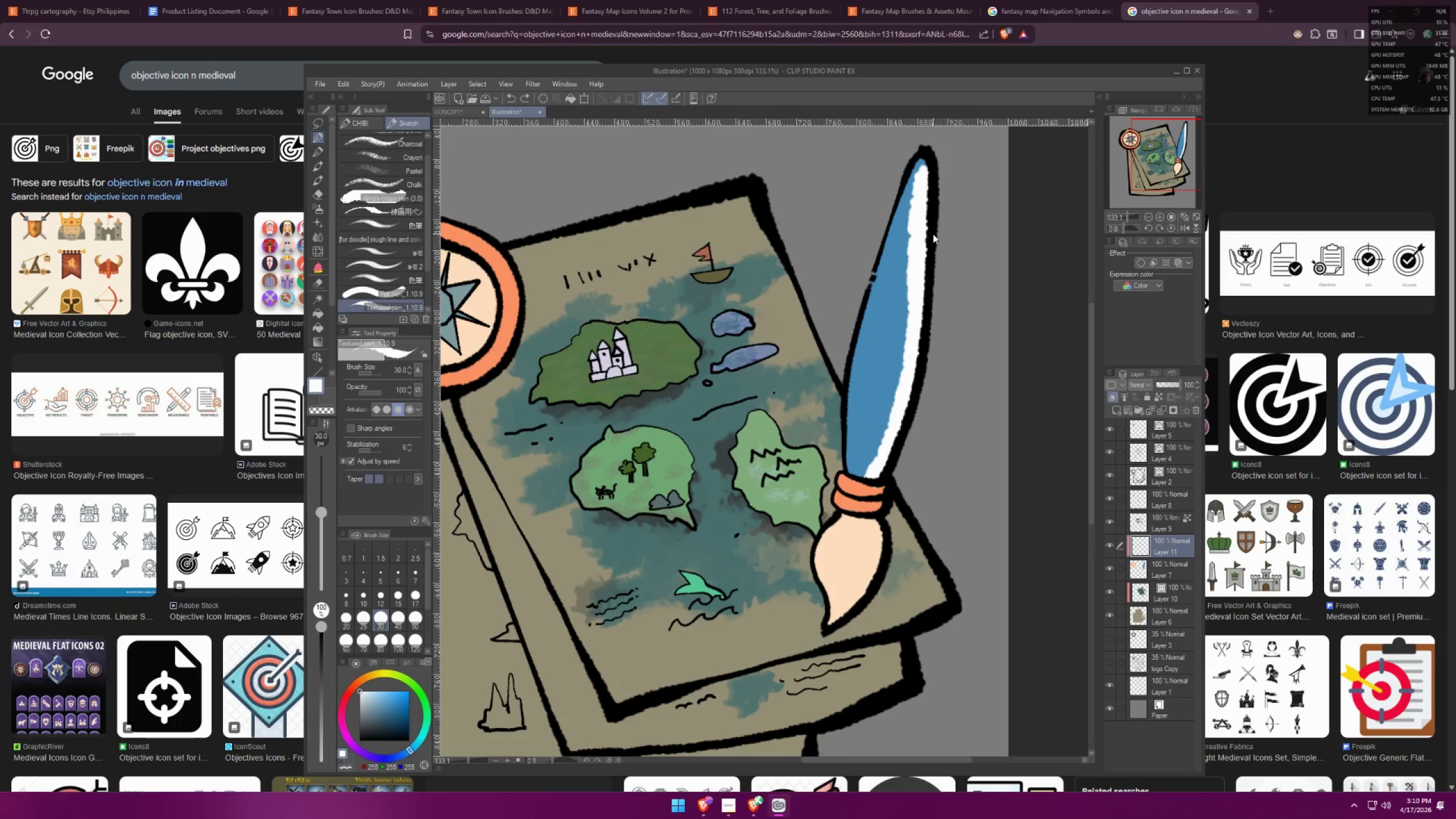 
key(Control+Z)
 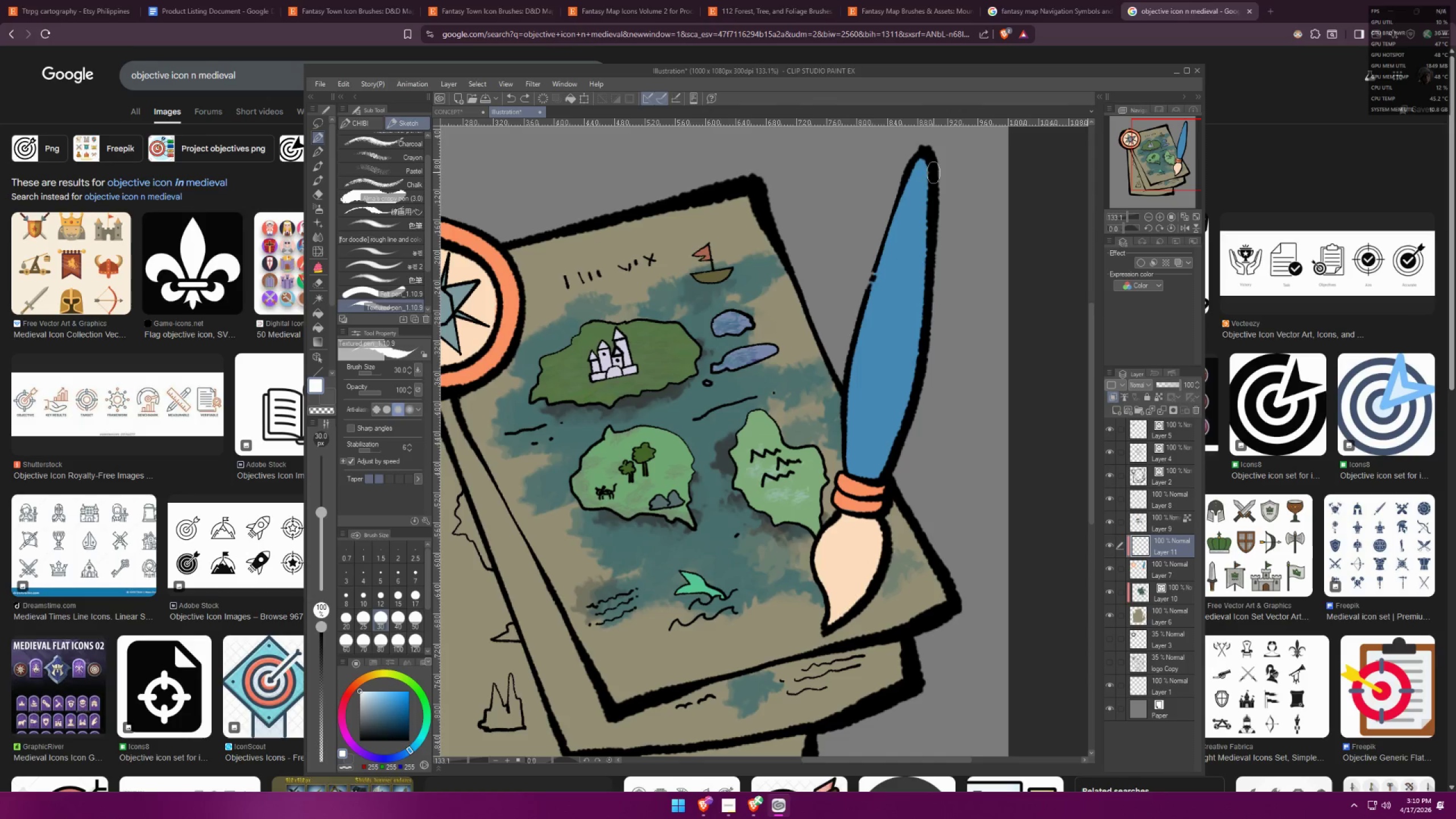 
left_click([923, 166])
 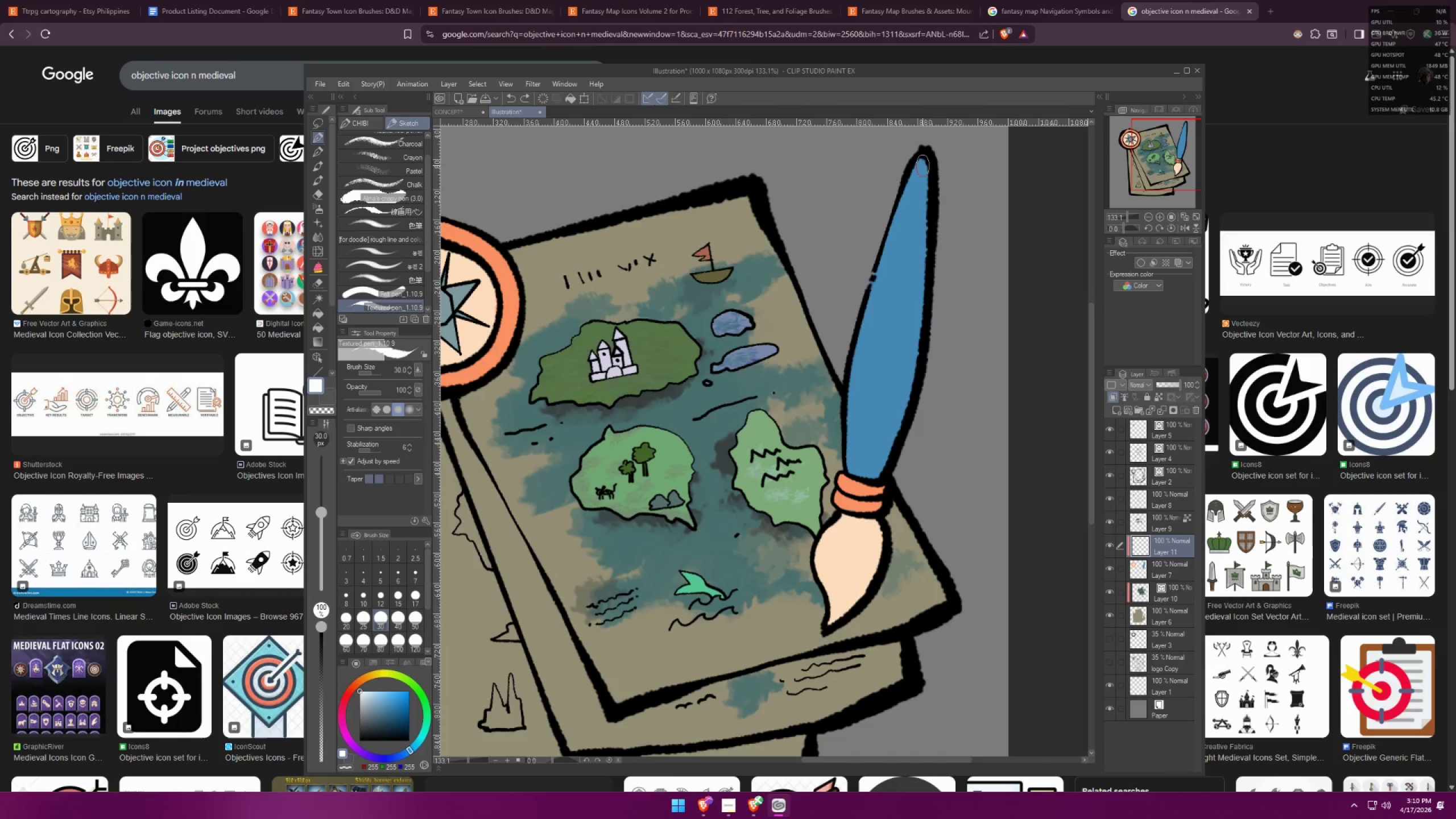 
hold_key(key=ShiftLeft, duration=1.5)
left_click_drag(start_coordinate=[872, 390], to_coordinate=[872, 395])
 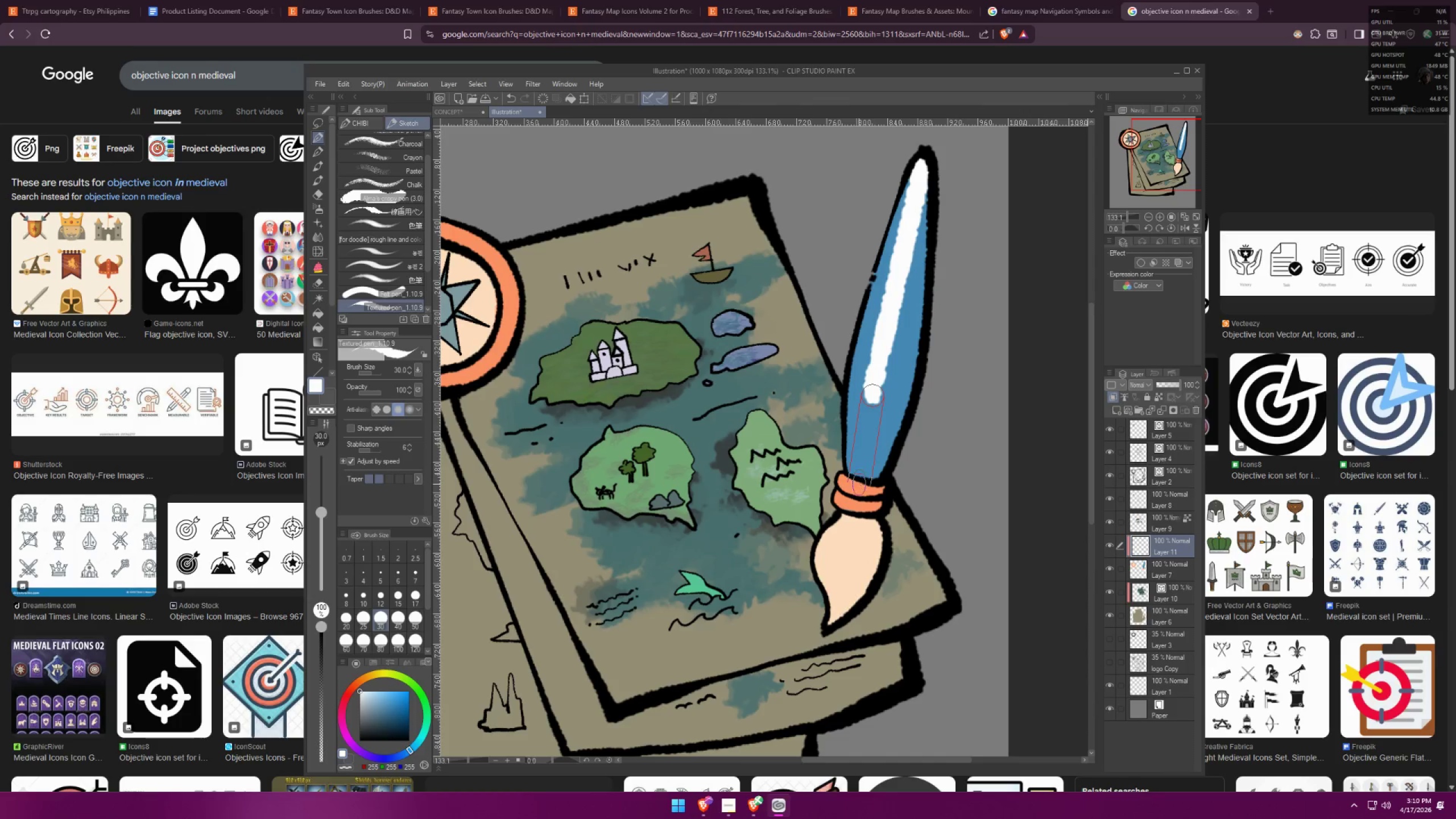 
left_click([864, 474])
 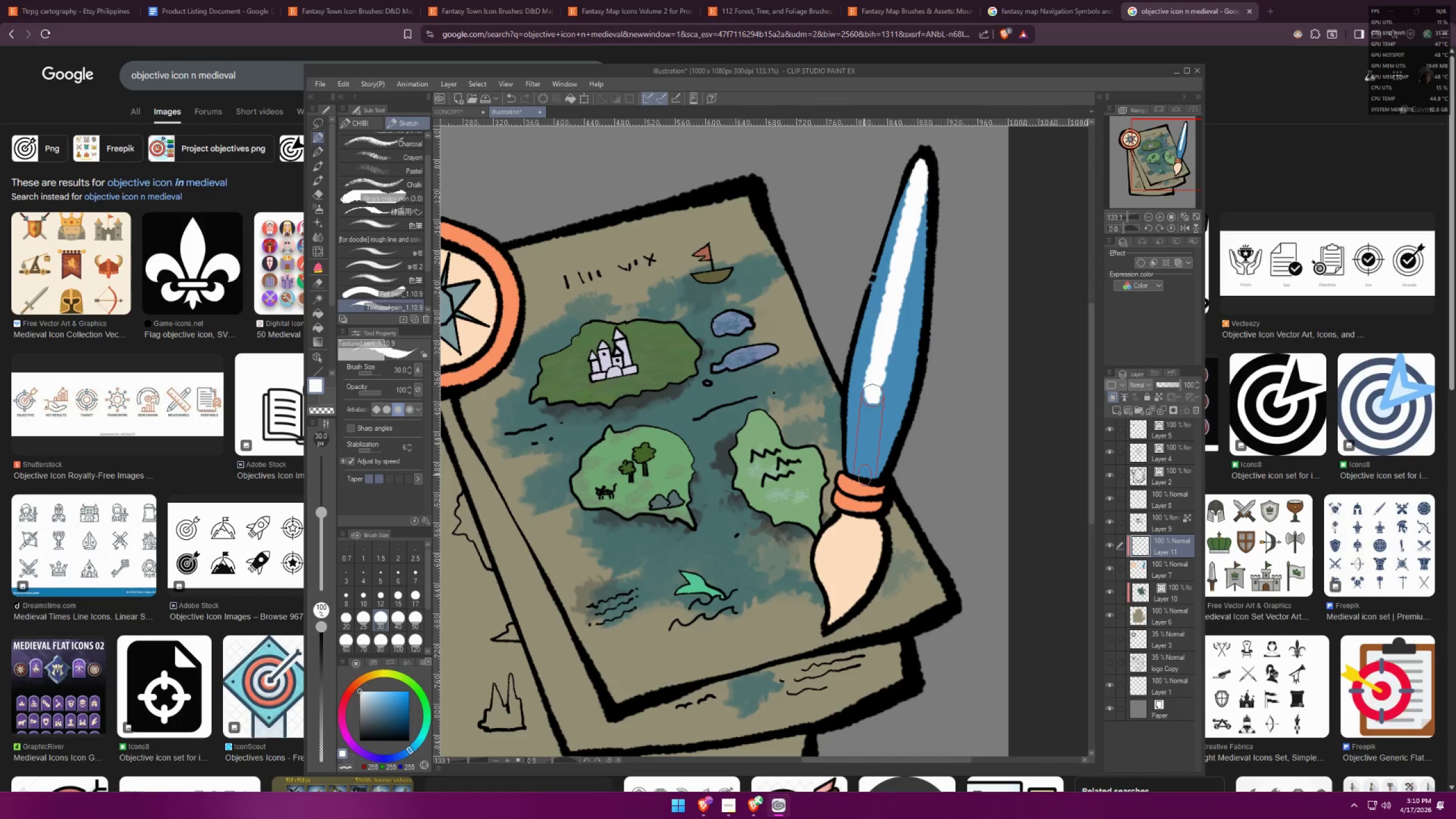 
key(Shift+ShiftLeft)
 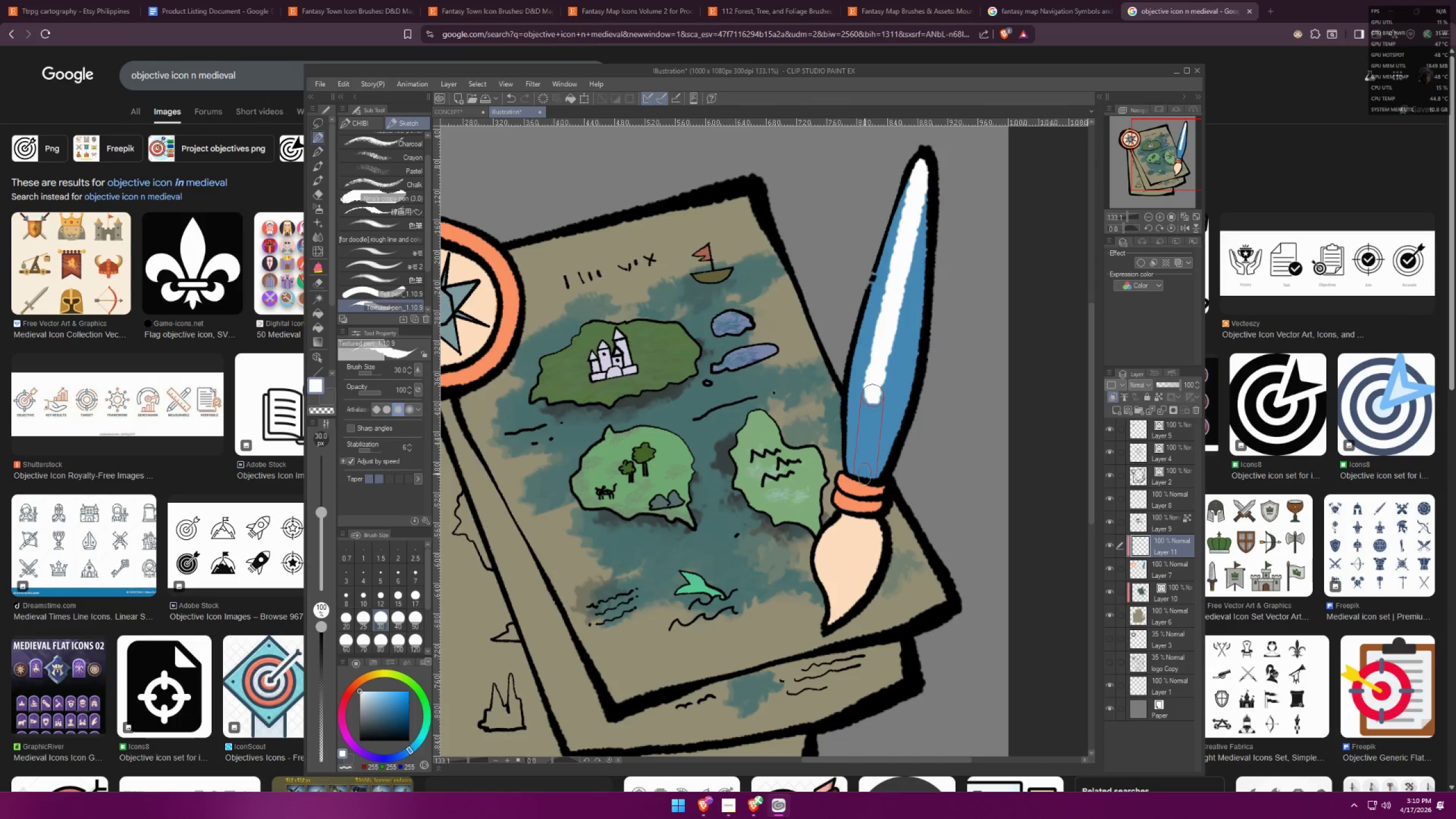 
key(Shift+ShiftLeft)
 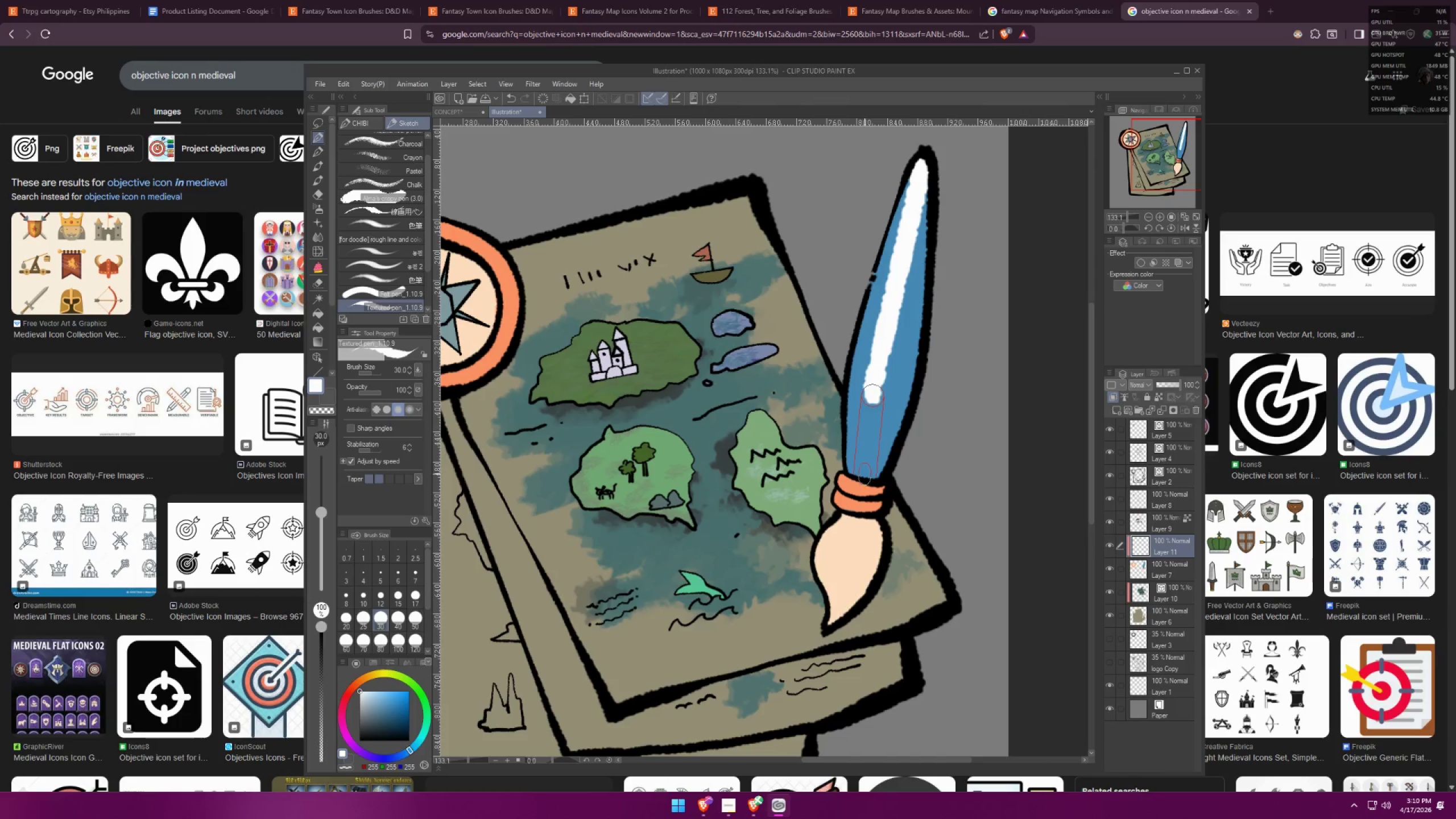 
key(Shift+ShiftLeft)
 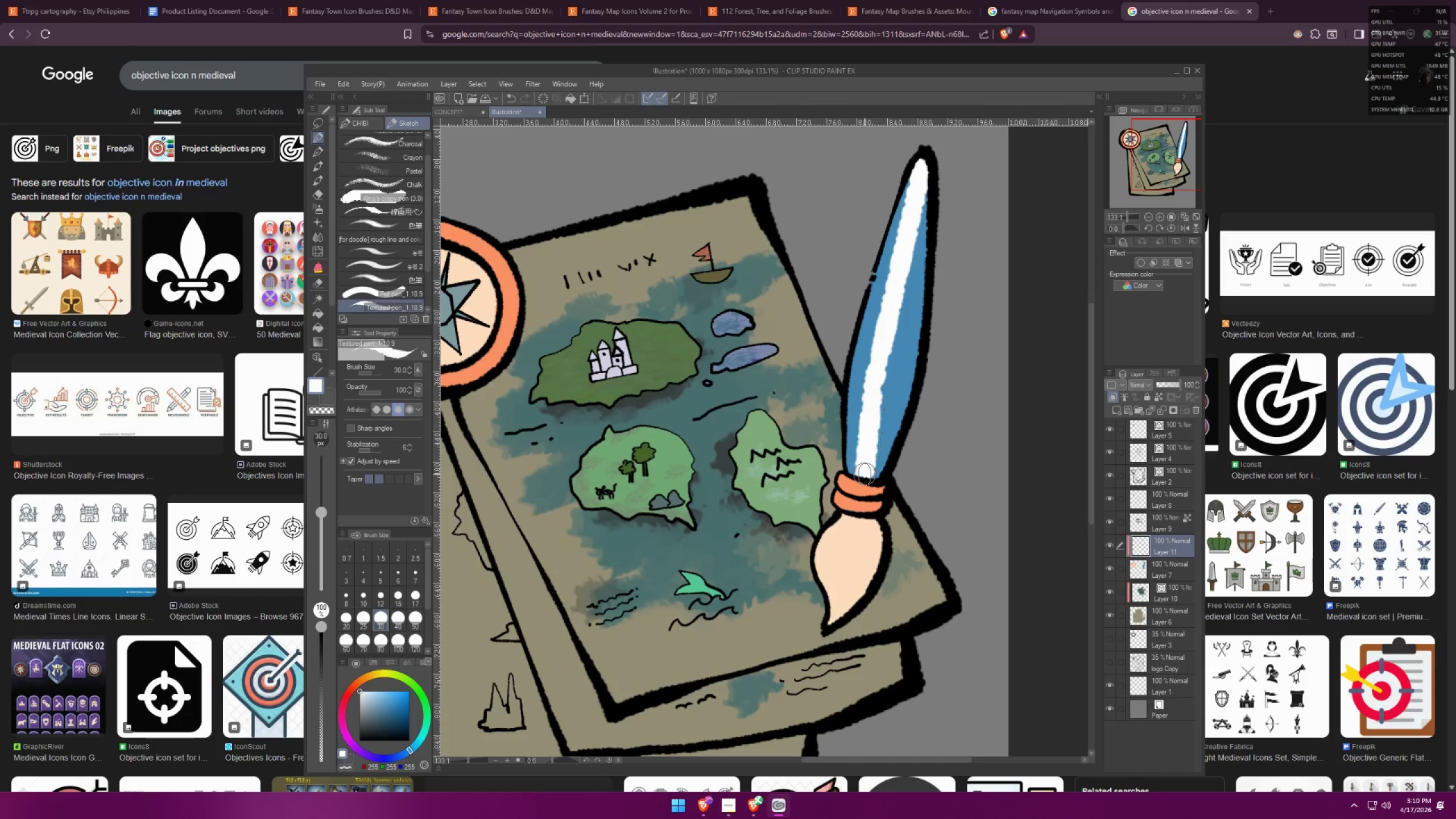 
key(Shift+ShiftLeft)
 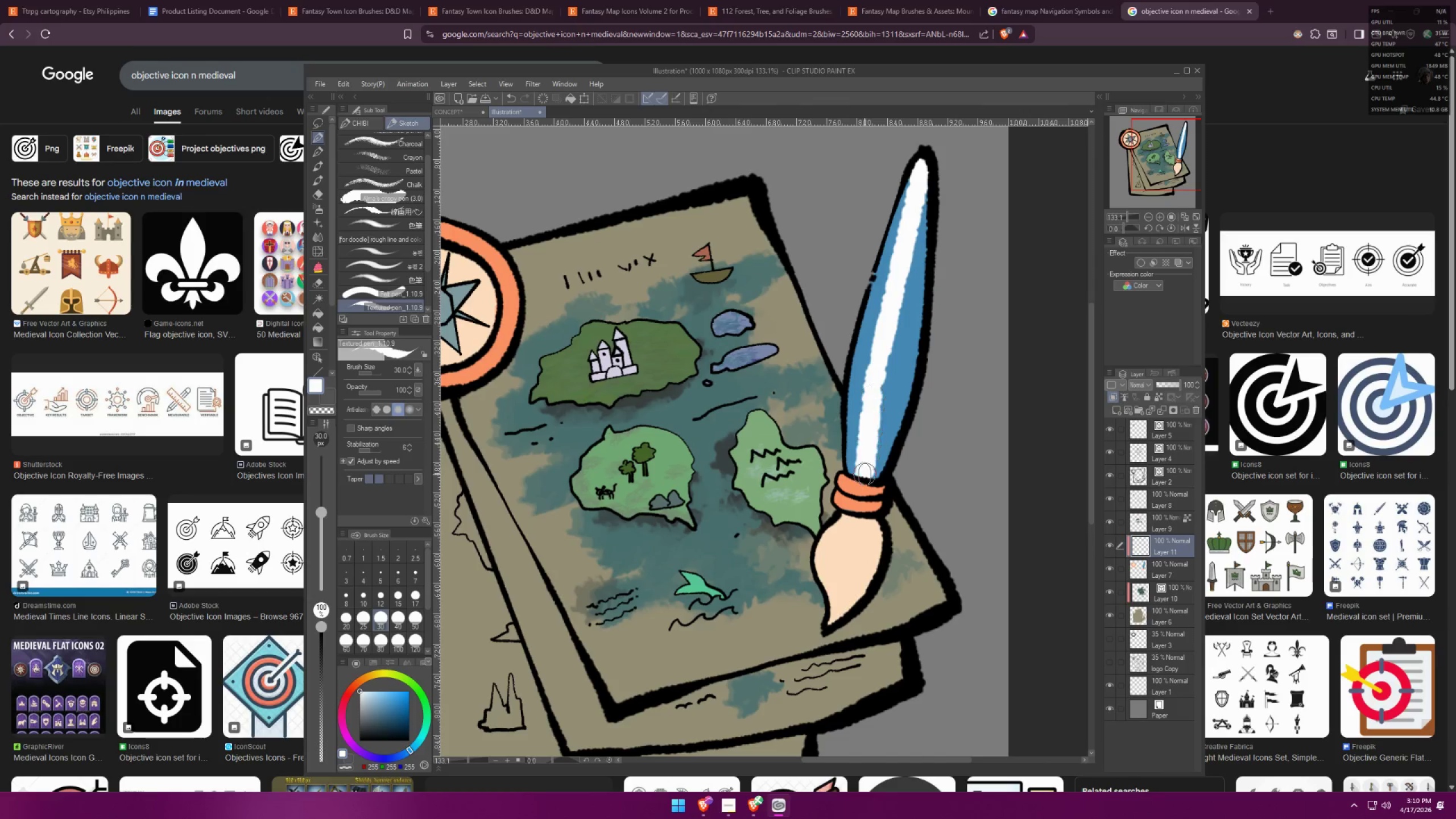 
key(Shift+ShiftLeft)
 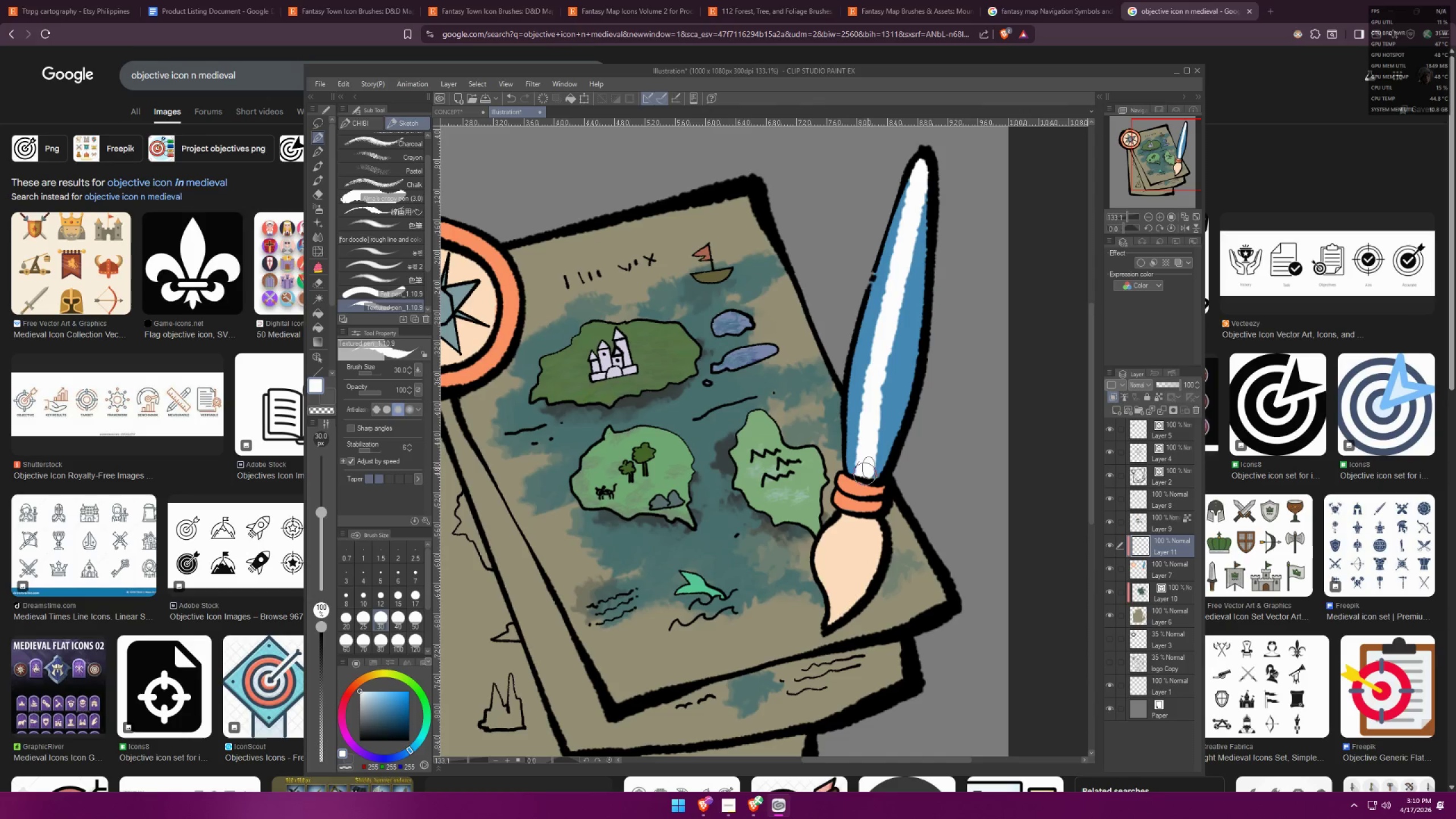 
key(Shift+ShiftLeft)
 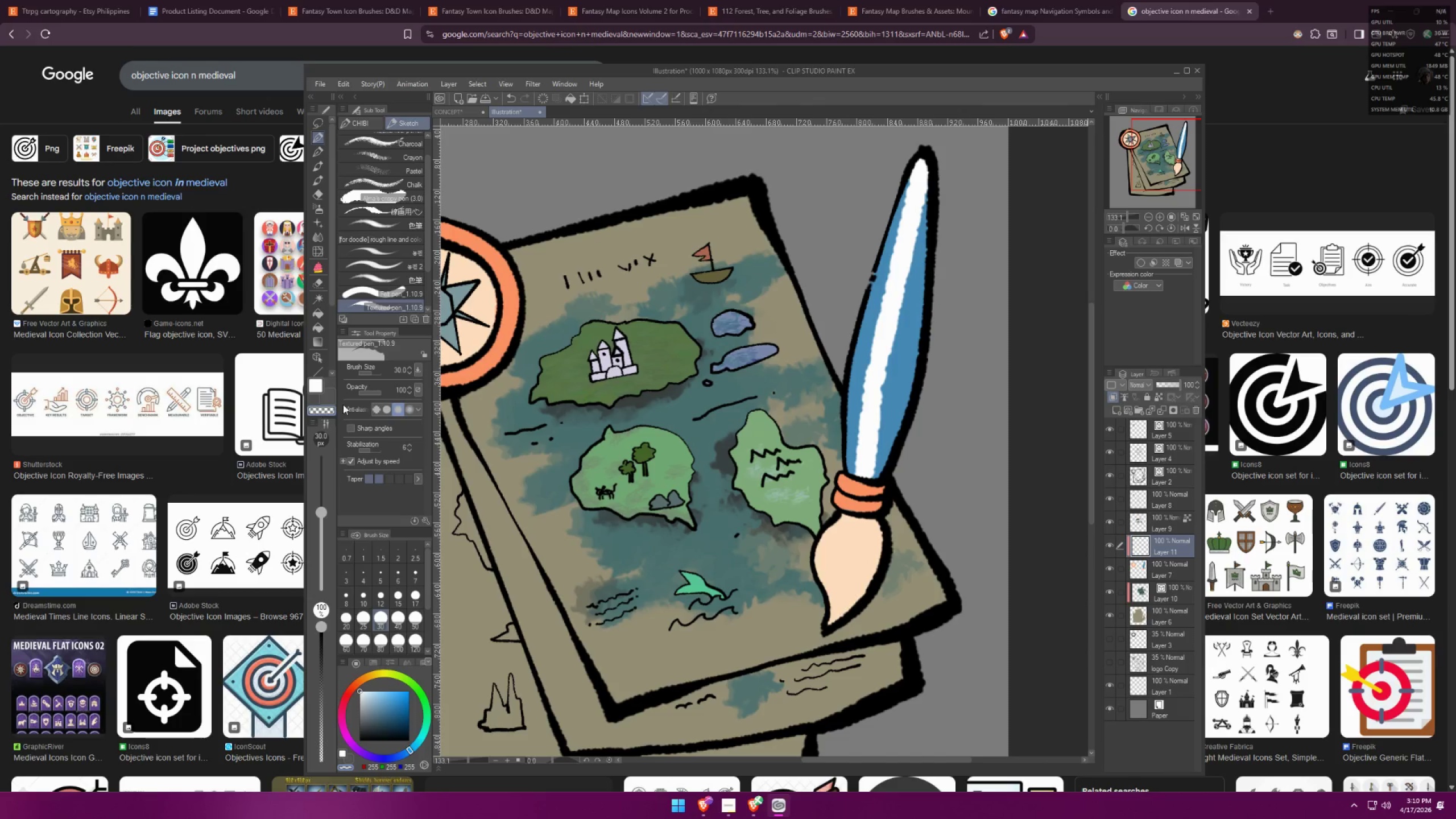 
left_click_drag(start_coordinate=[938, 175], to_coordinate=[894, 349])
 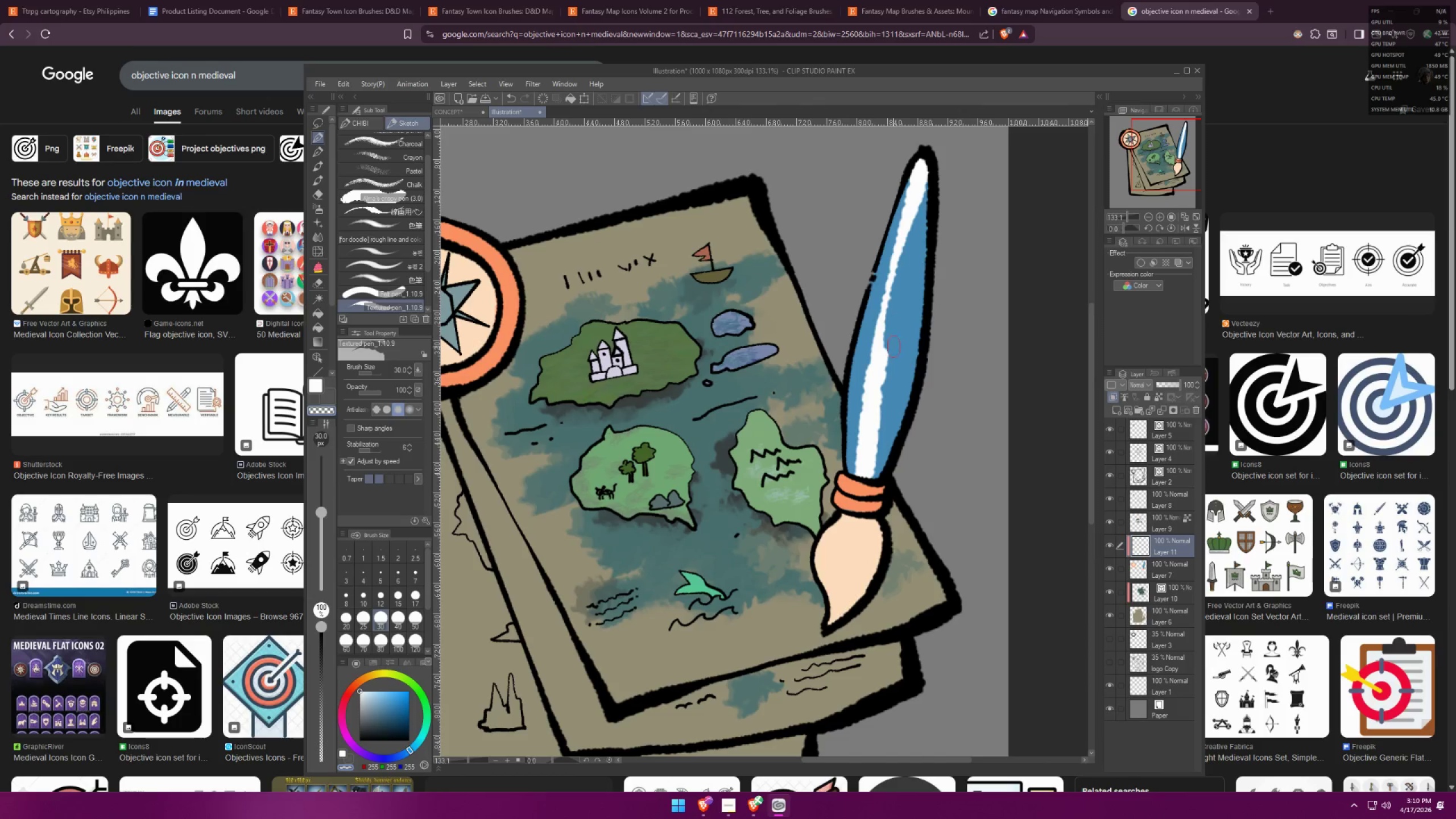 
key(Control+ControlLeft)
 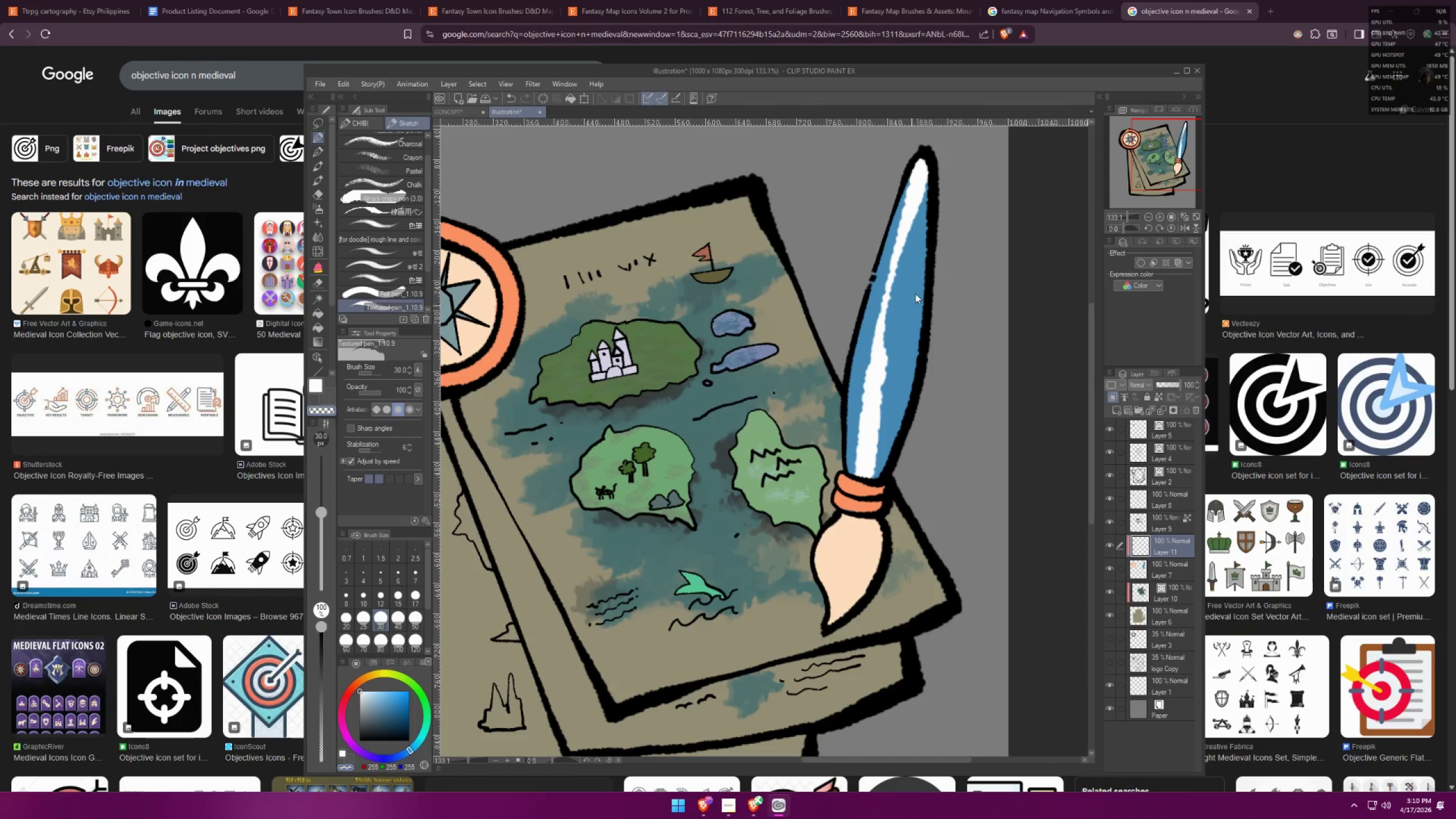 
key(Control+Z)
 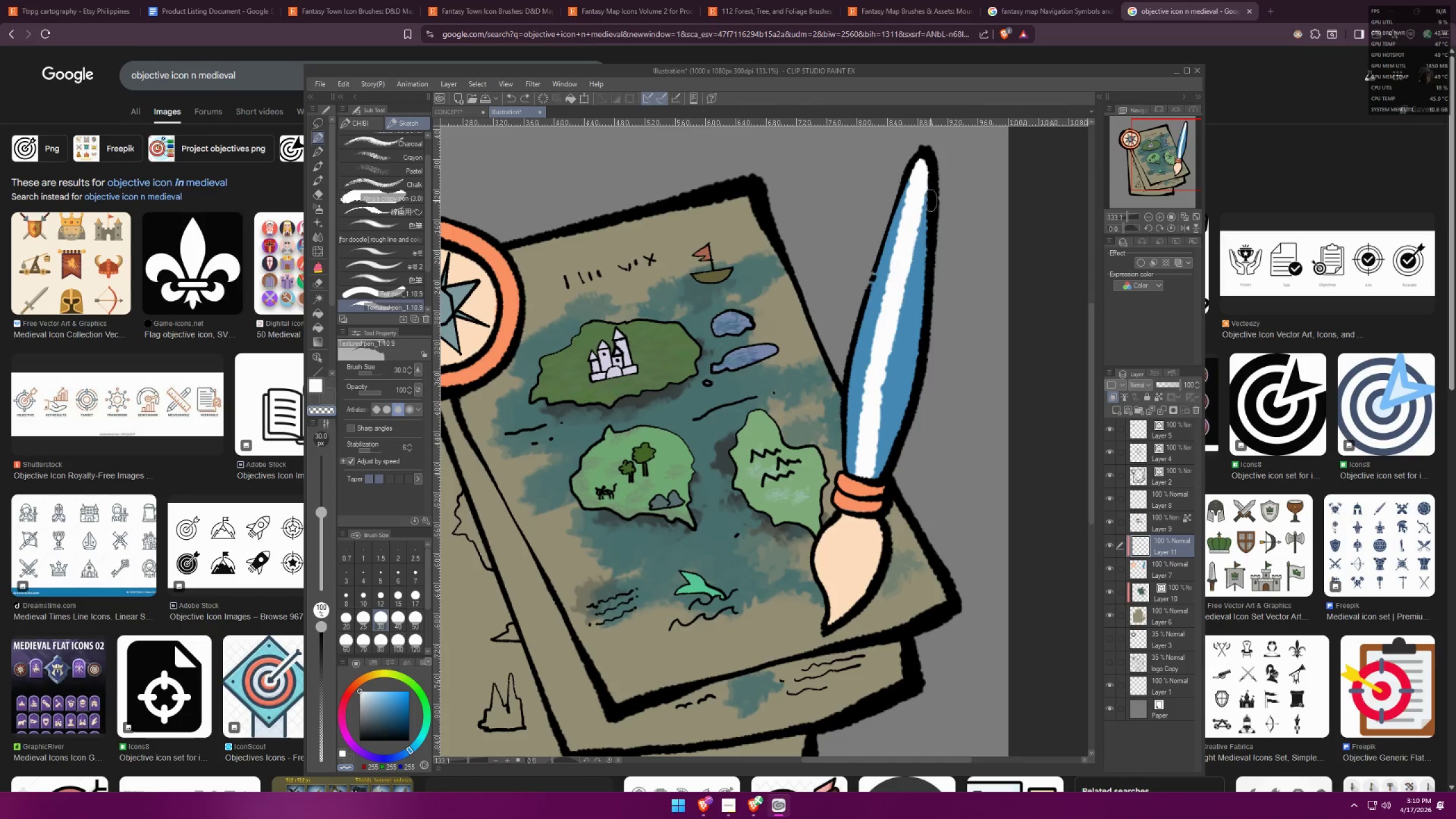 
left_click_drag(start_coordinate=[931, 193], to_coordinate=[900, 458])
 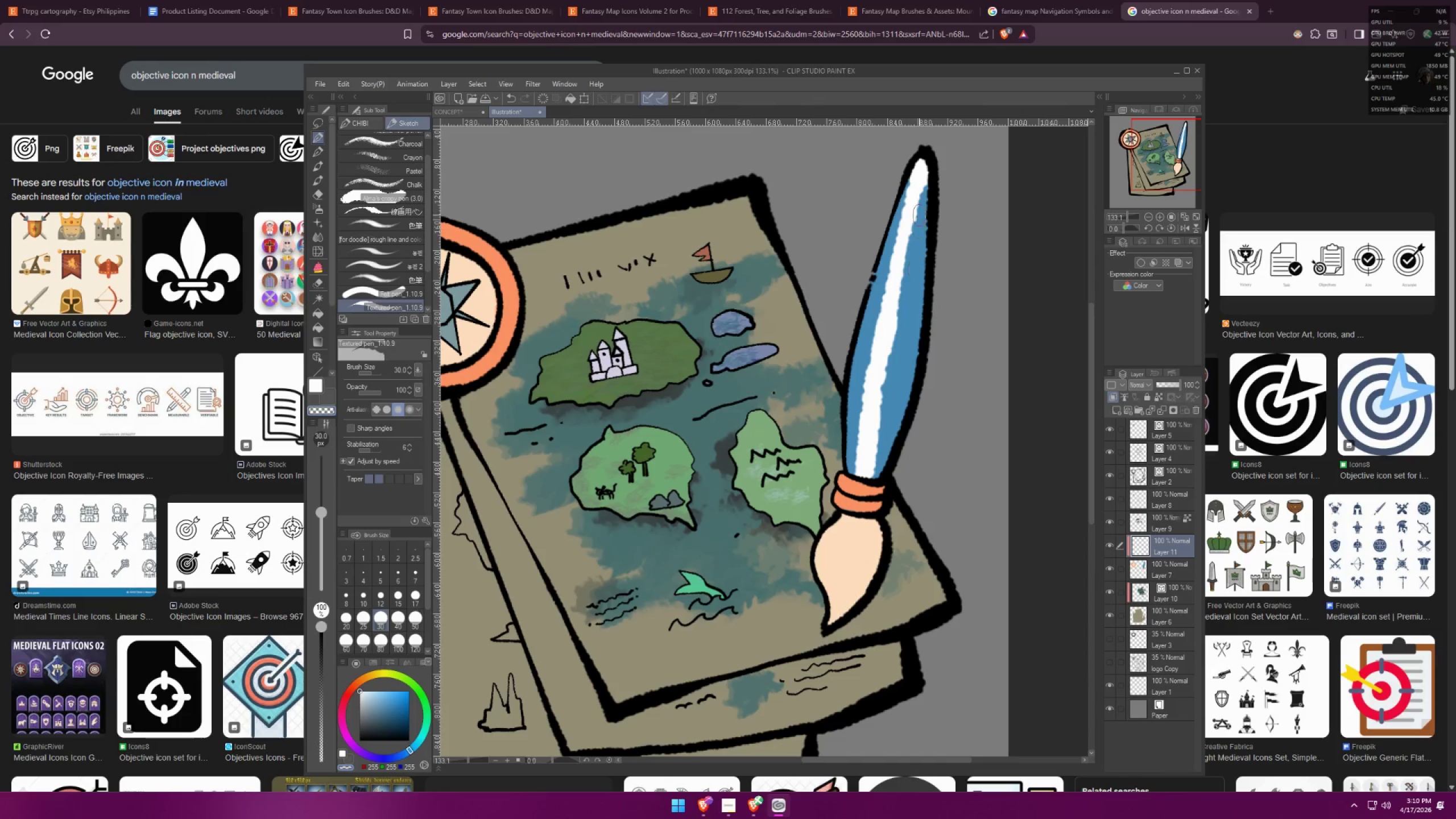 
left_click_drag(start_coordinate=[919, 210], to_coordinate=[896, 348])
 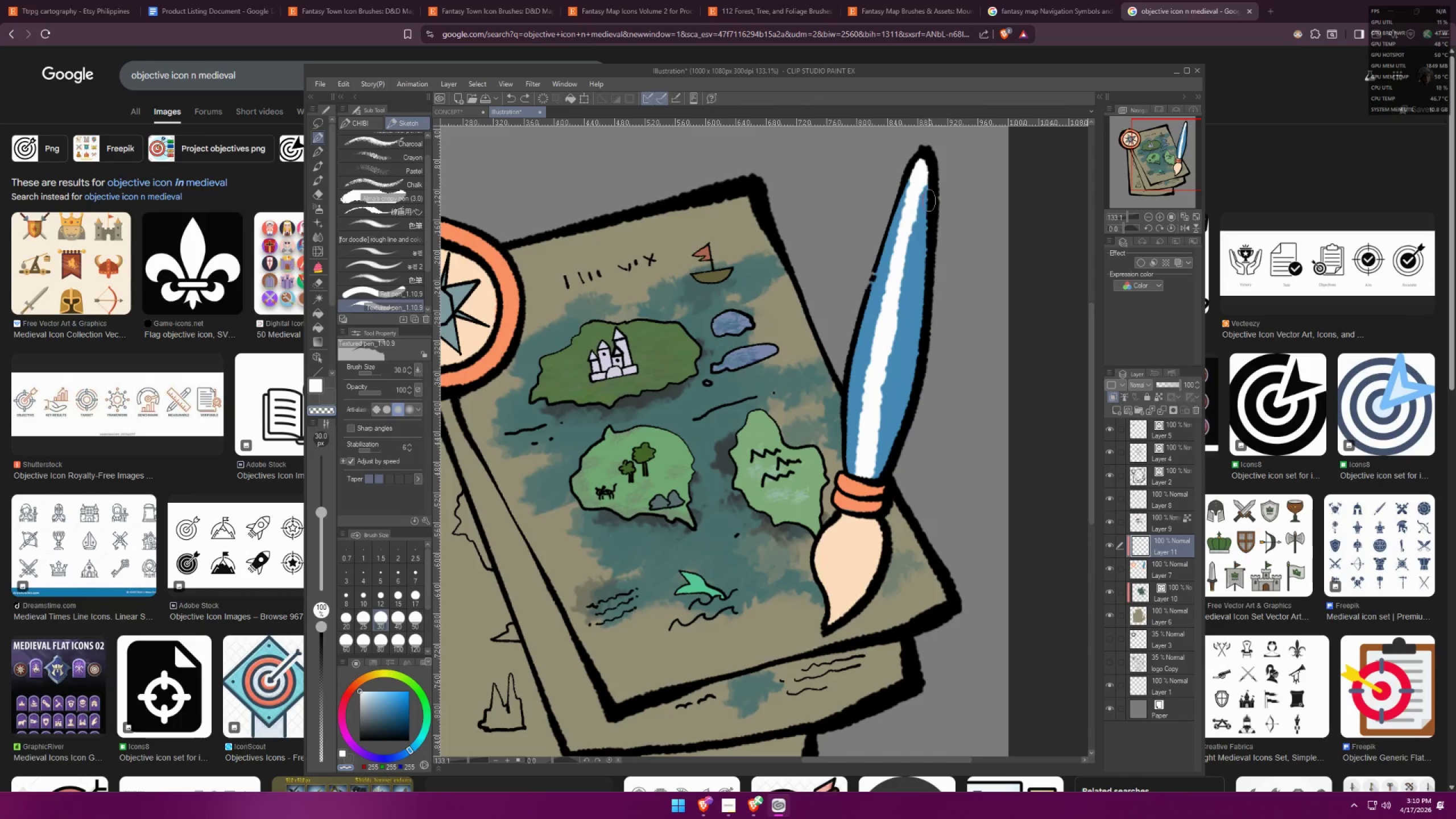 
key(Control+ControlLeft)
 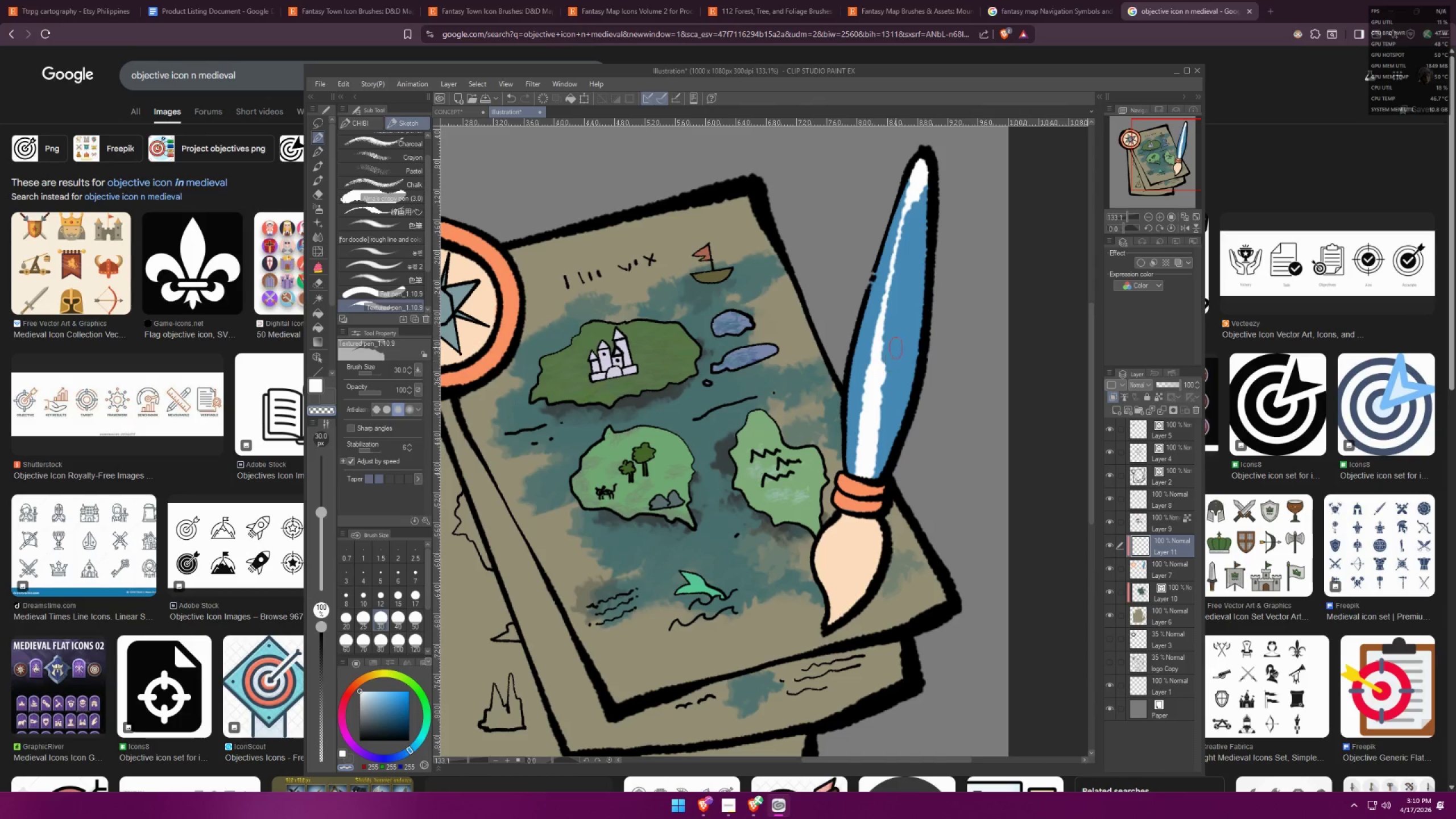 
key(Control+Z)
 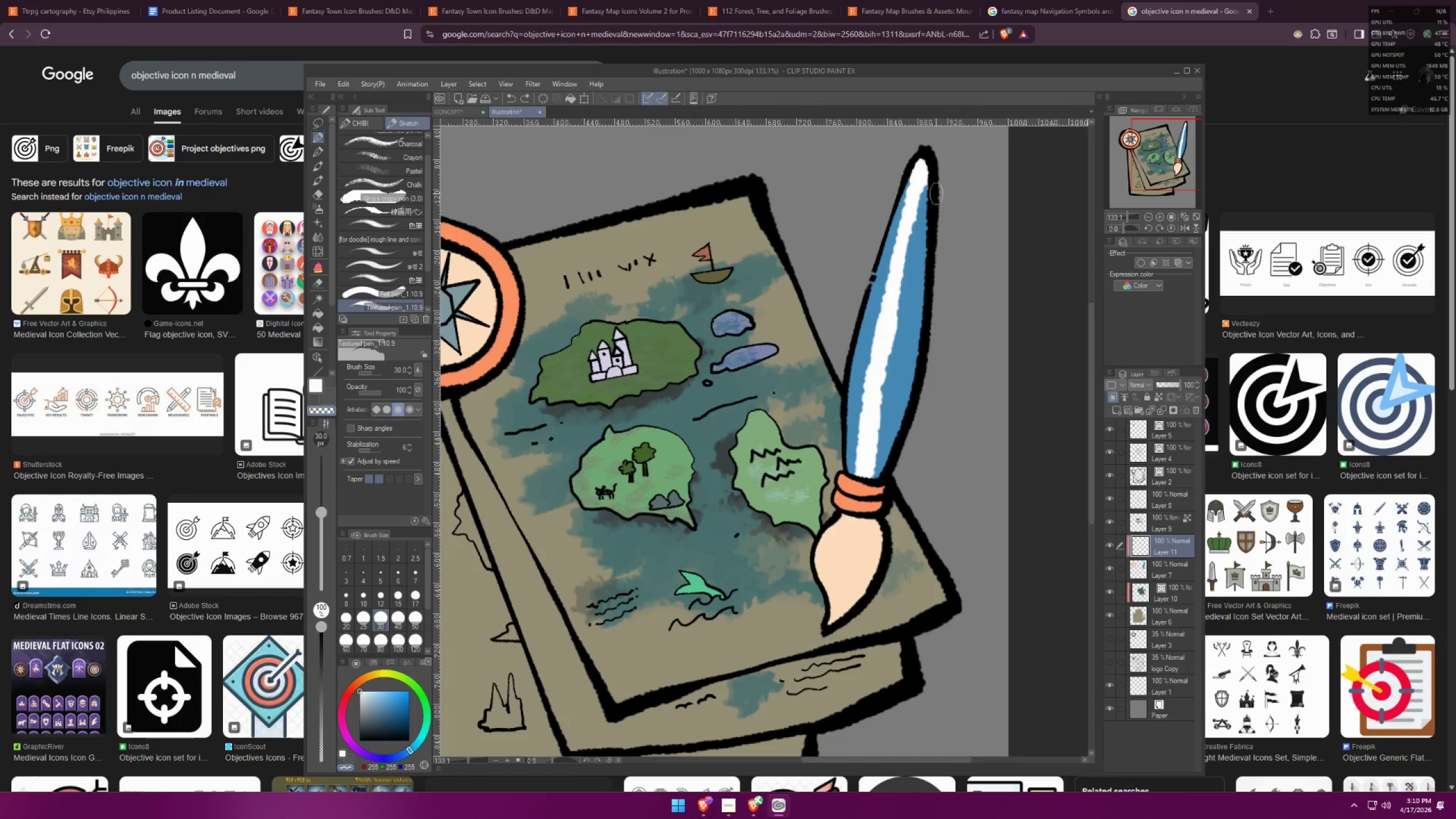 
left_click_drag(start_coordinate=[935, 192], to_coordinate=[896, 464])
 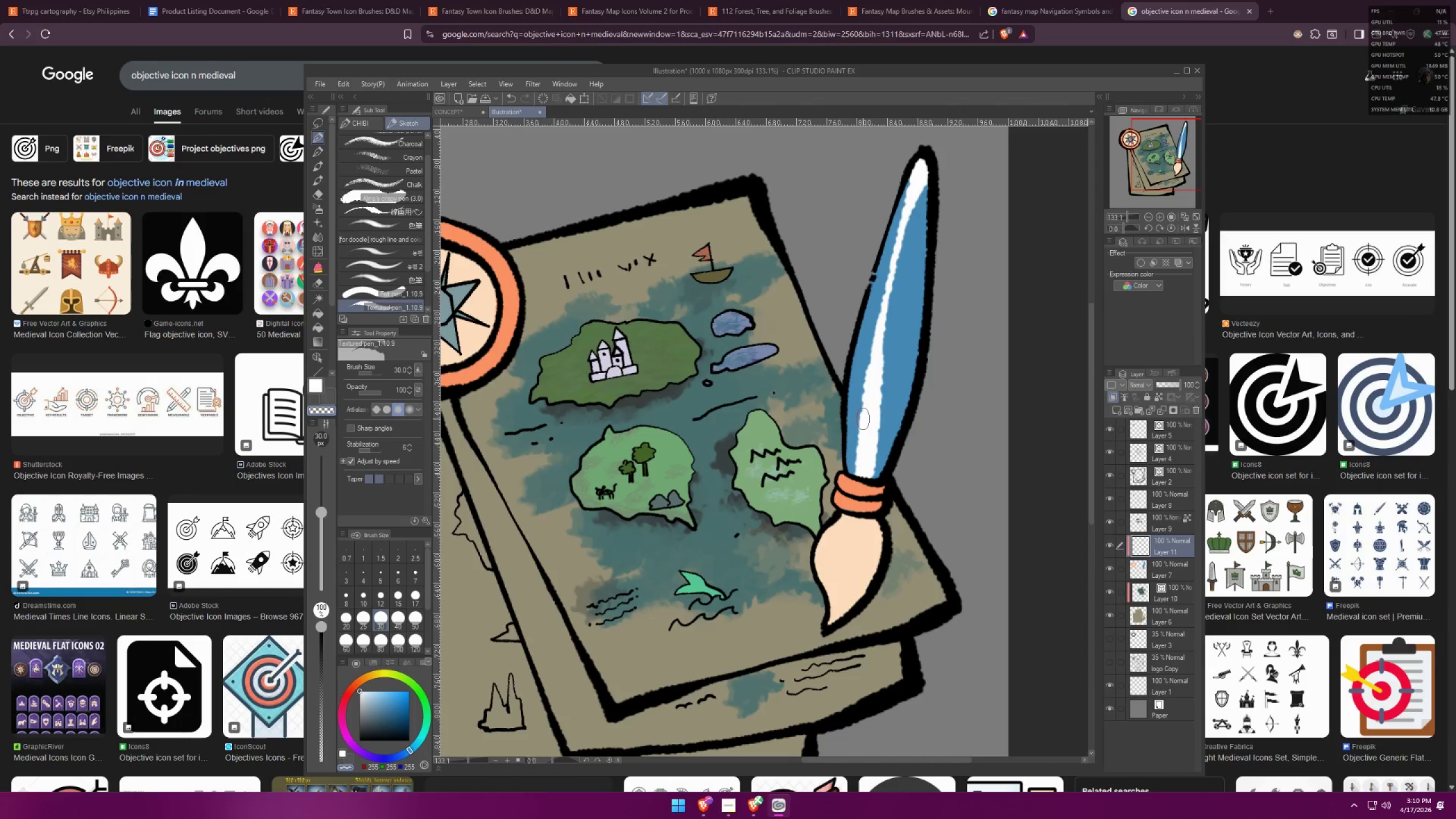 
key(Control+ControlLeft)
 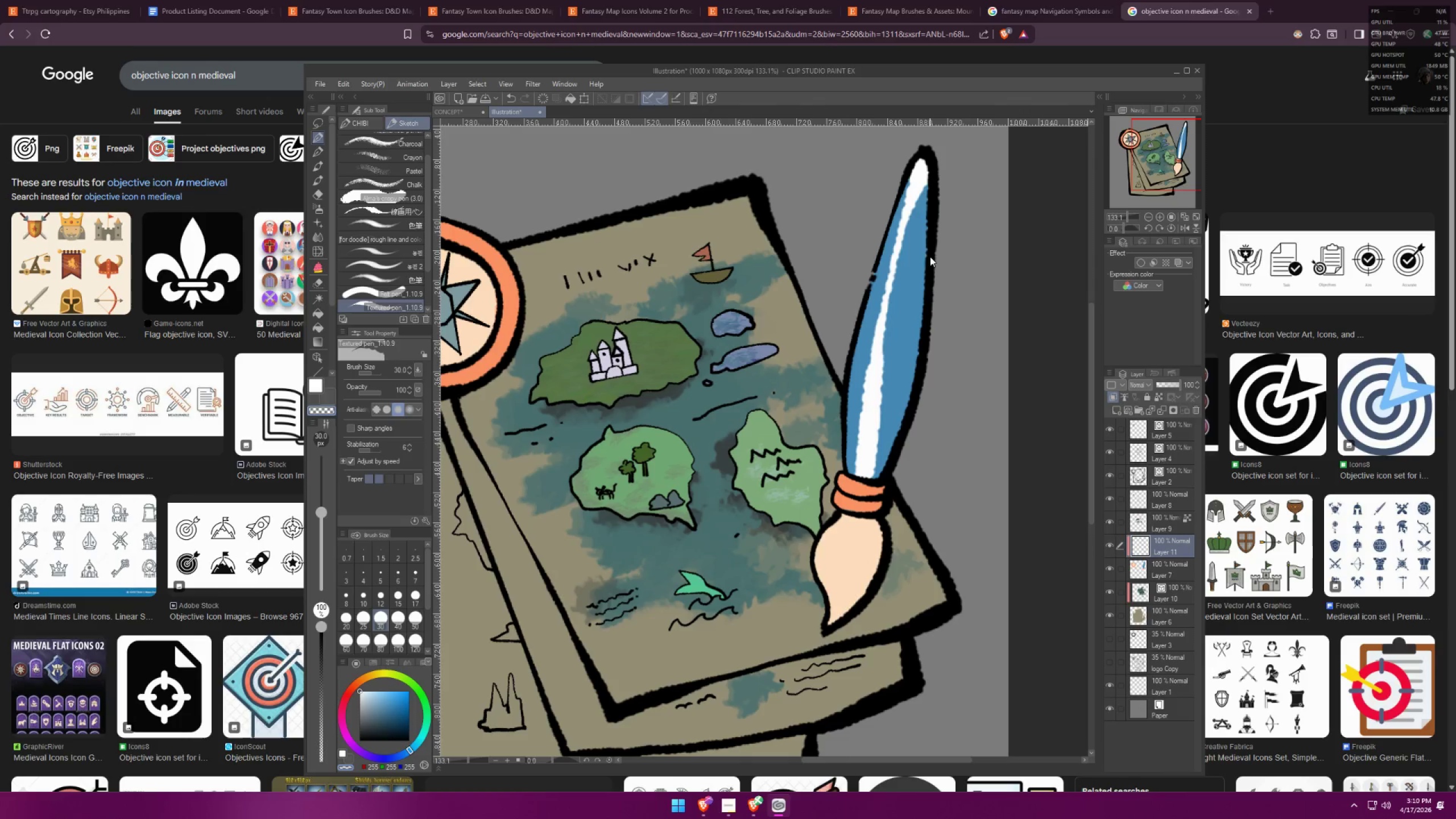 
key(Control+Z)
 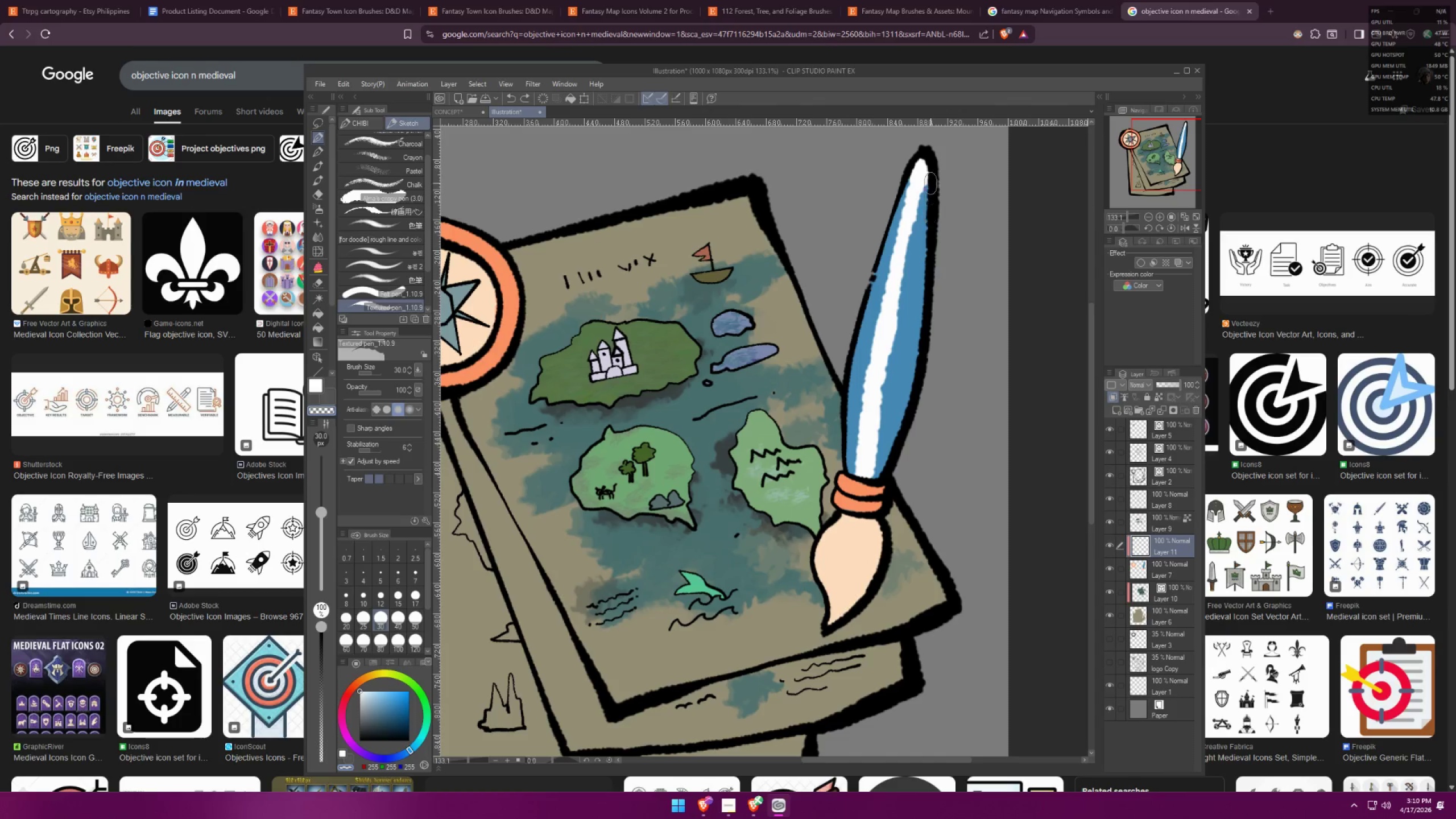 
left_click_drag(start_coordinate=[930, 182], to_coordinate=[891, 328])
 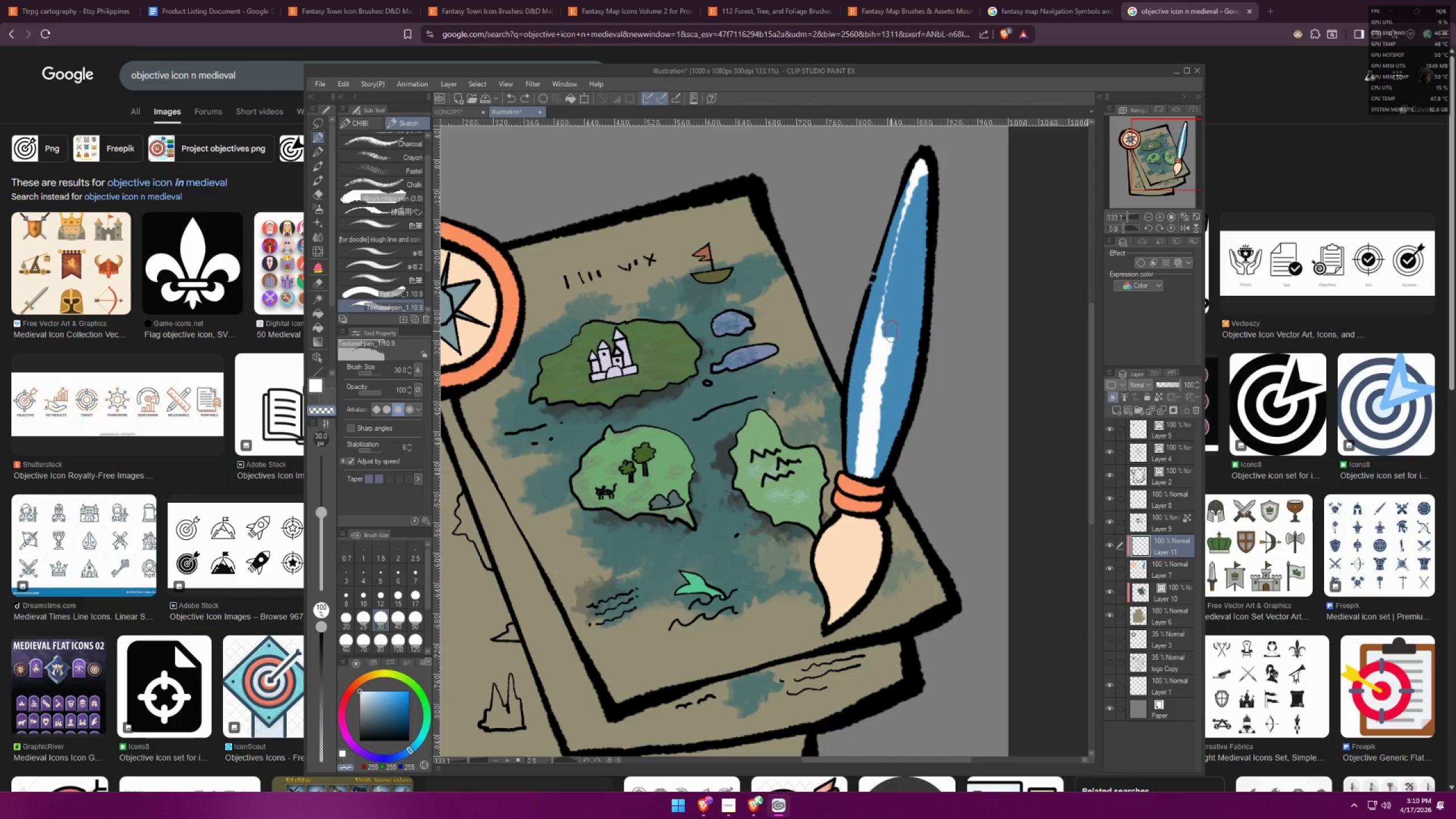 
key(Control+ControlLeft)
 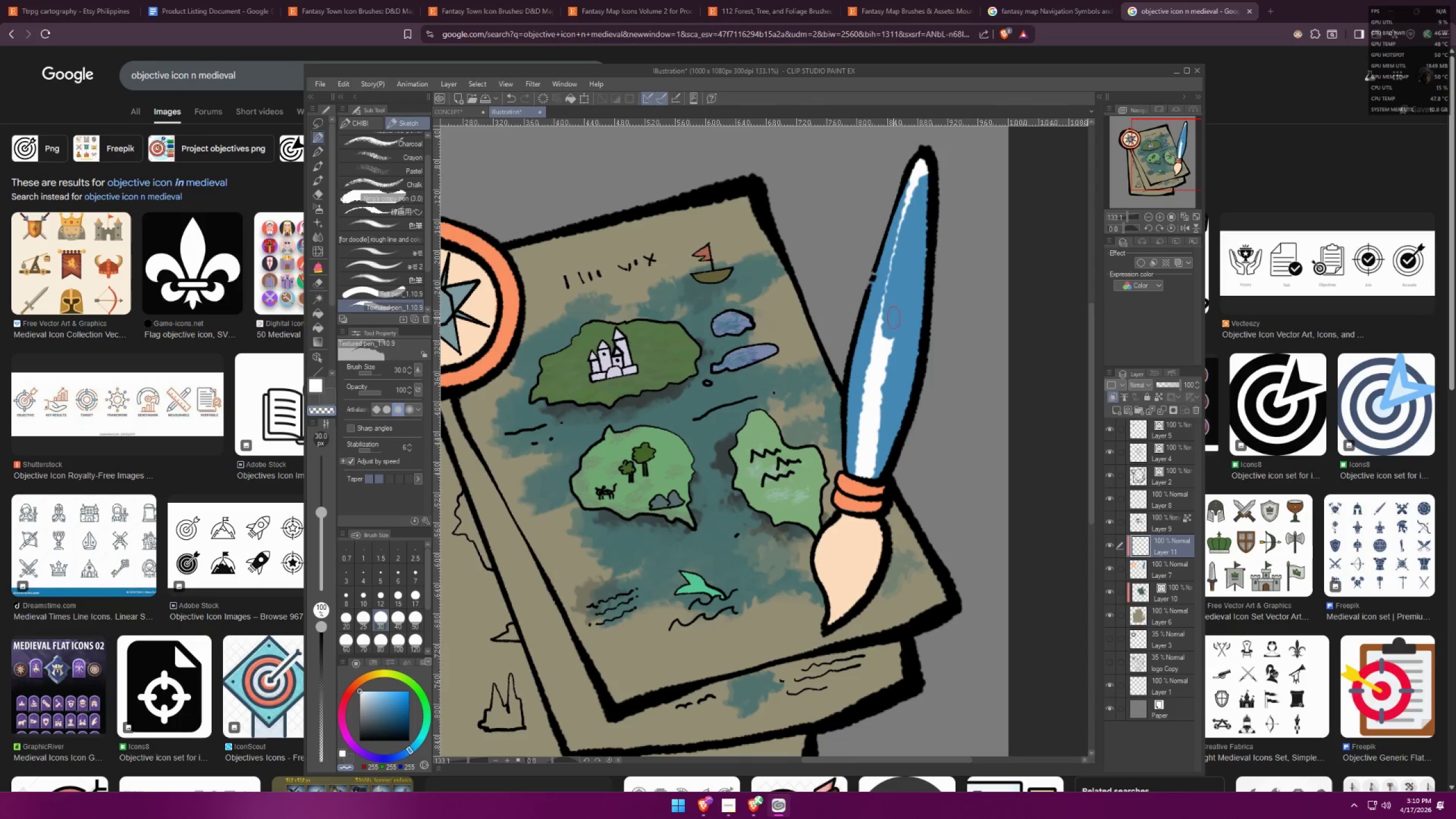 
key(Control+Z)
 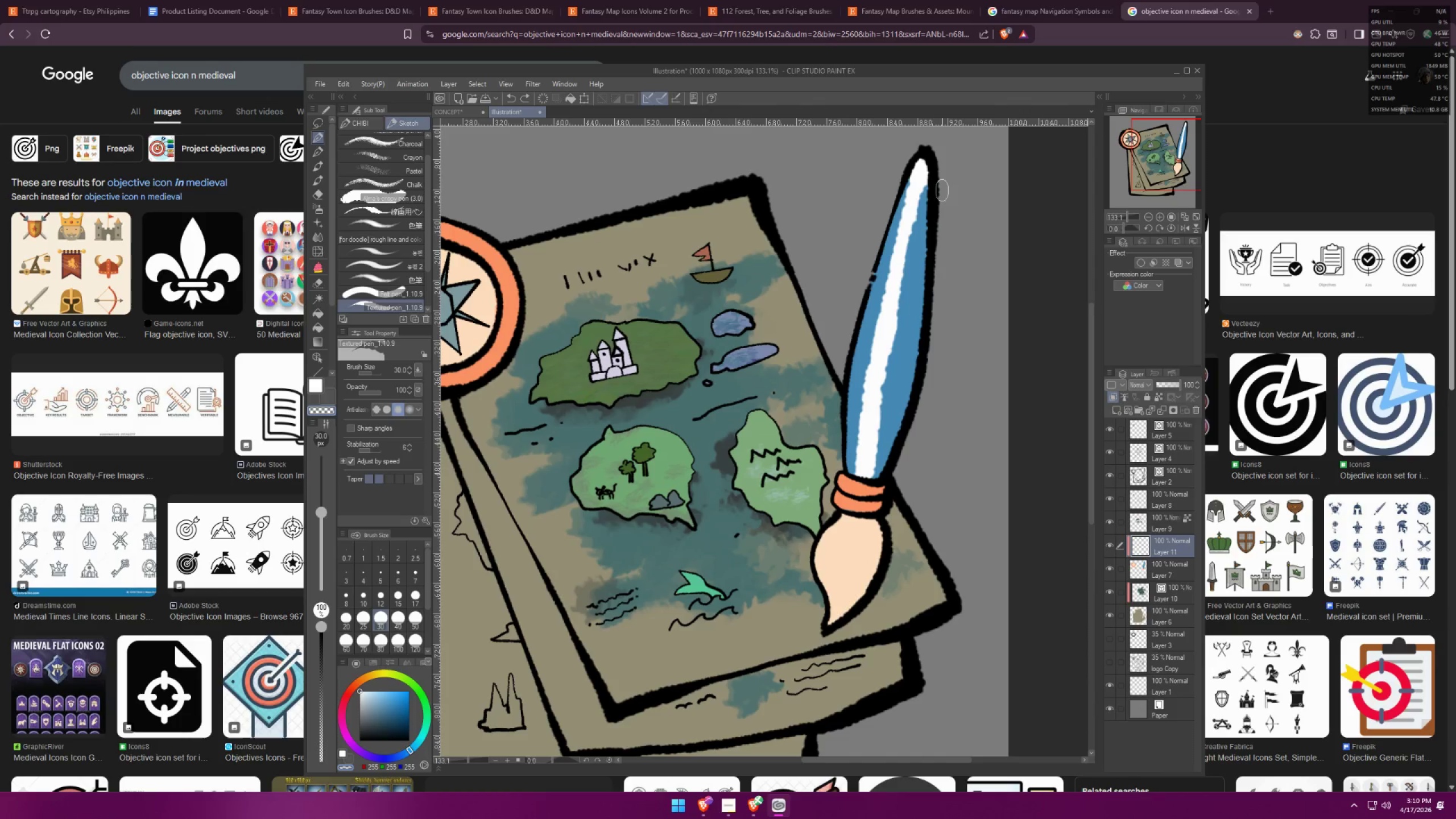 
left_click_drag(start_coordinate=[940, 183], to_coordinate=[878, 484])
 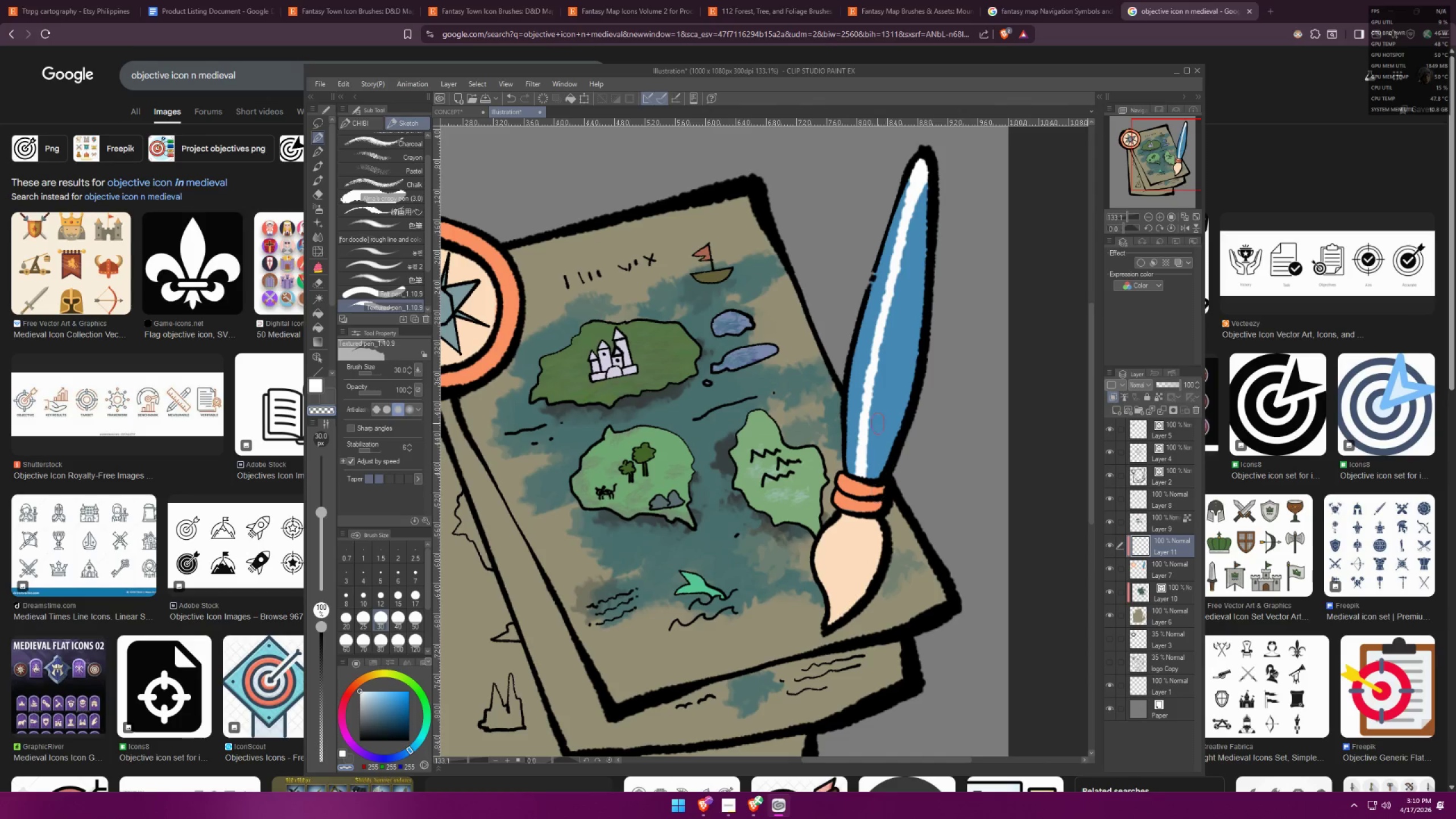 
type(ff)
 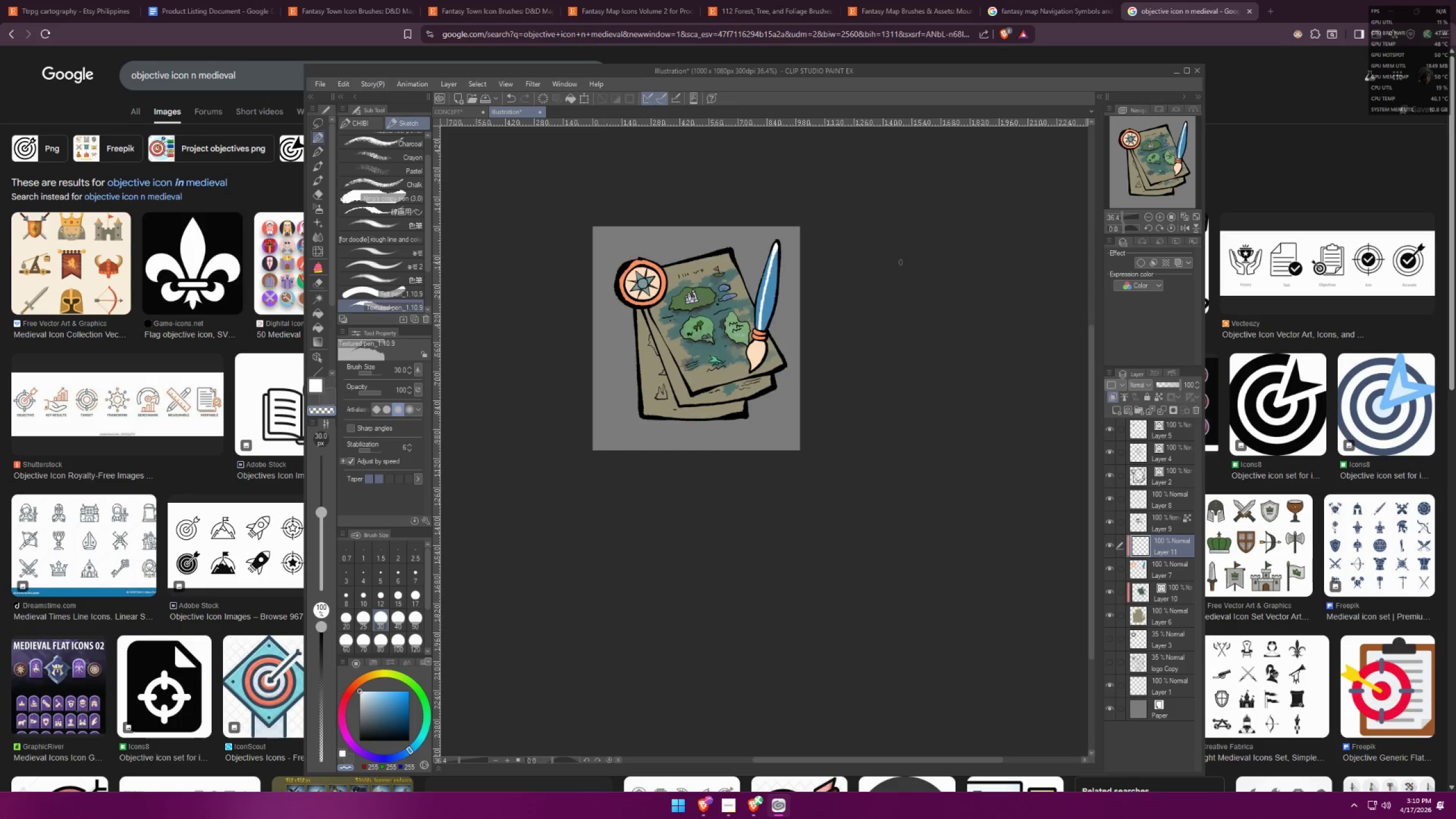 
scroll: coordinate [926, 266], scroll_direction: down, amount: 13.0
 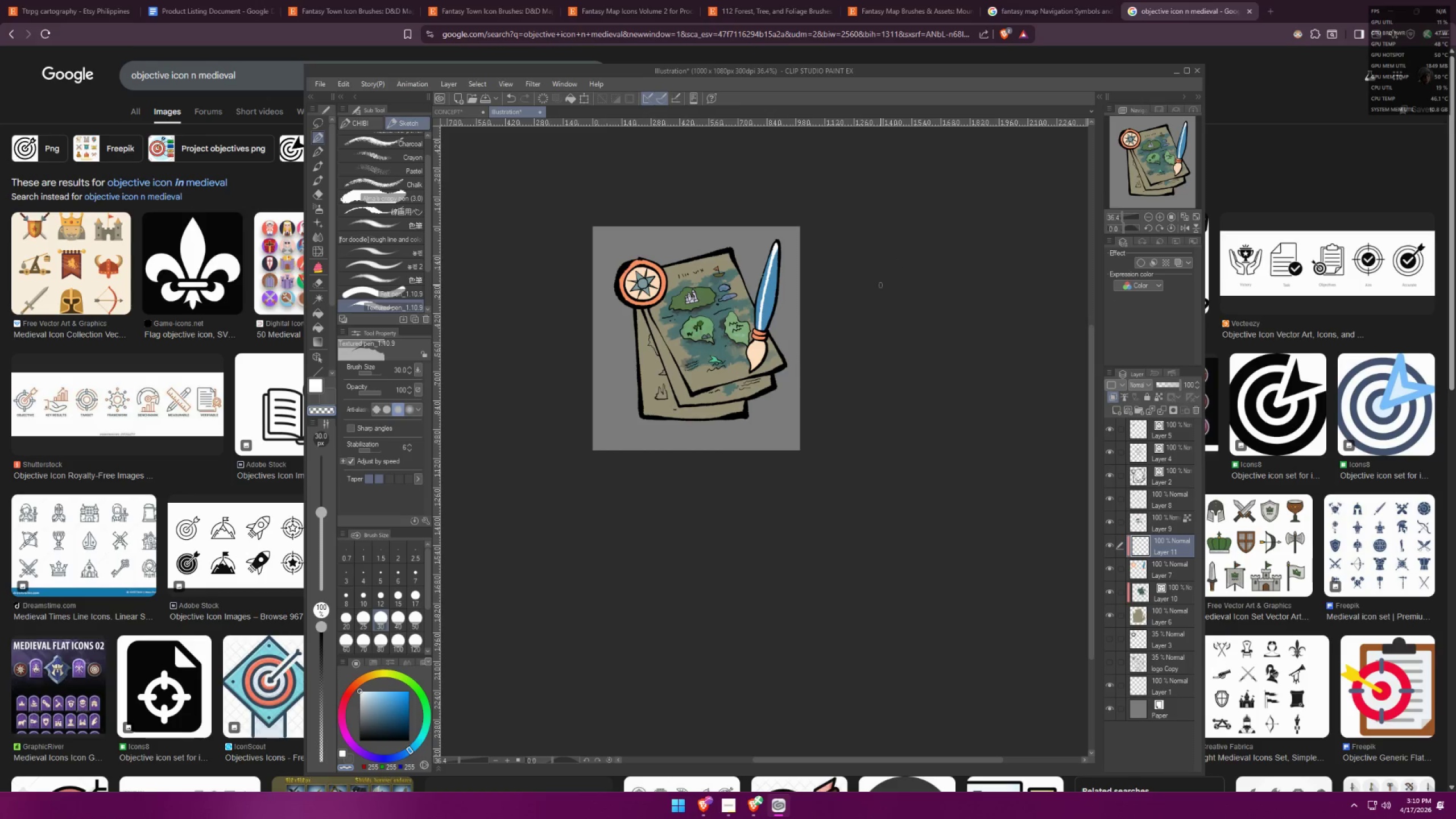 
type(ff )
 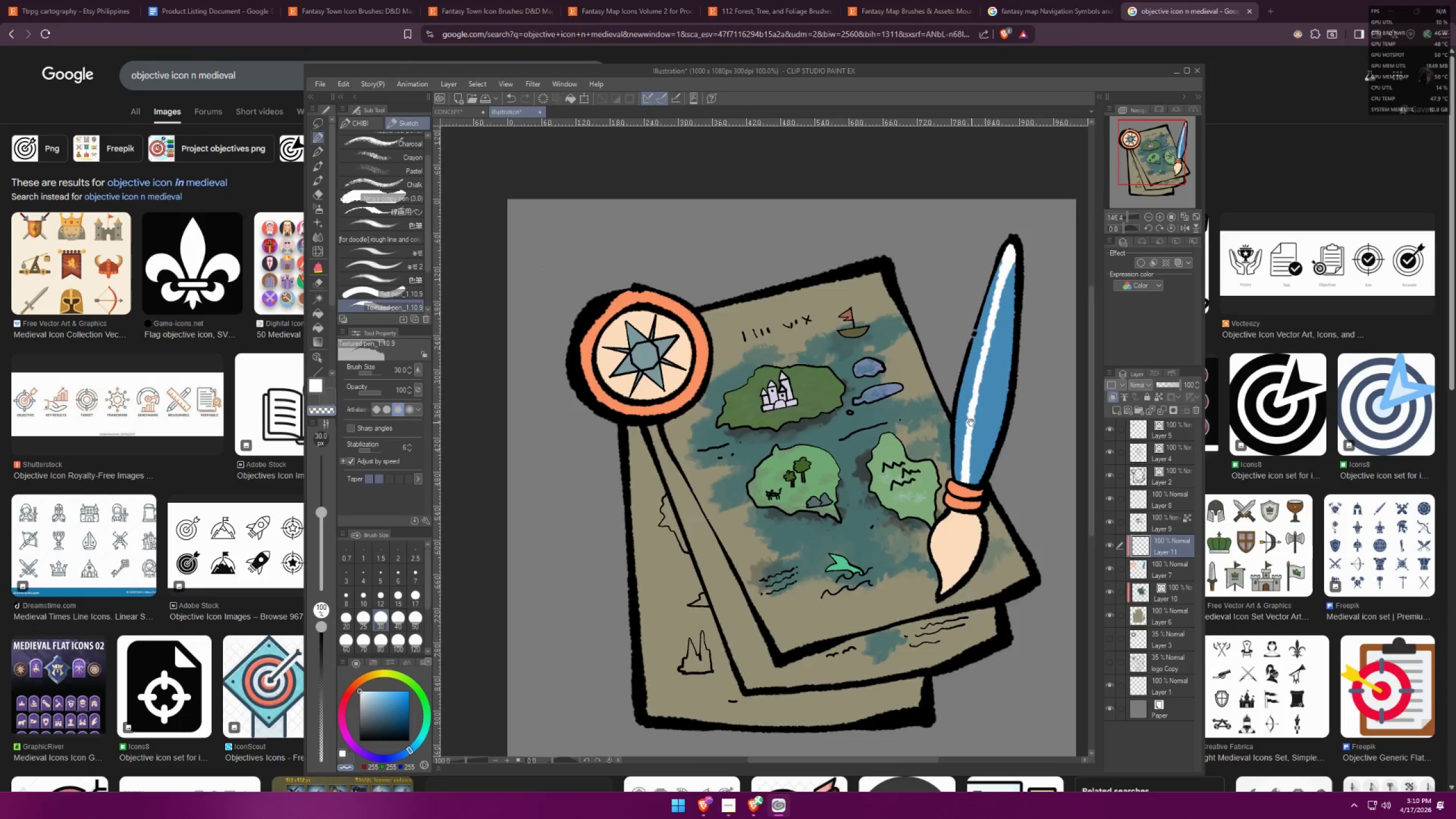 
left_click_drag(start_coordinate=[966, 424], to_coordinate=[911, 458])
 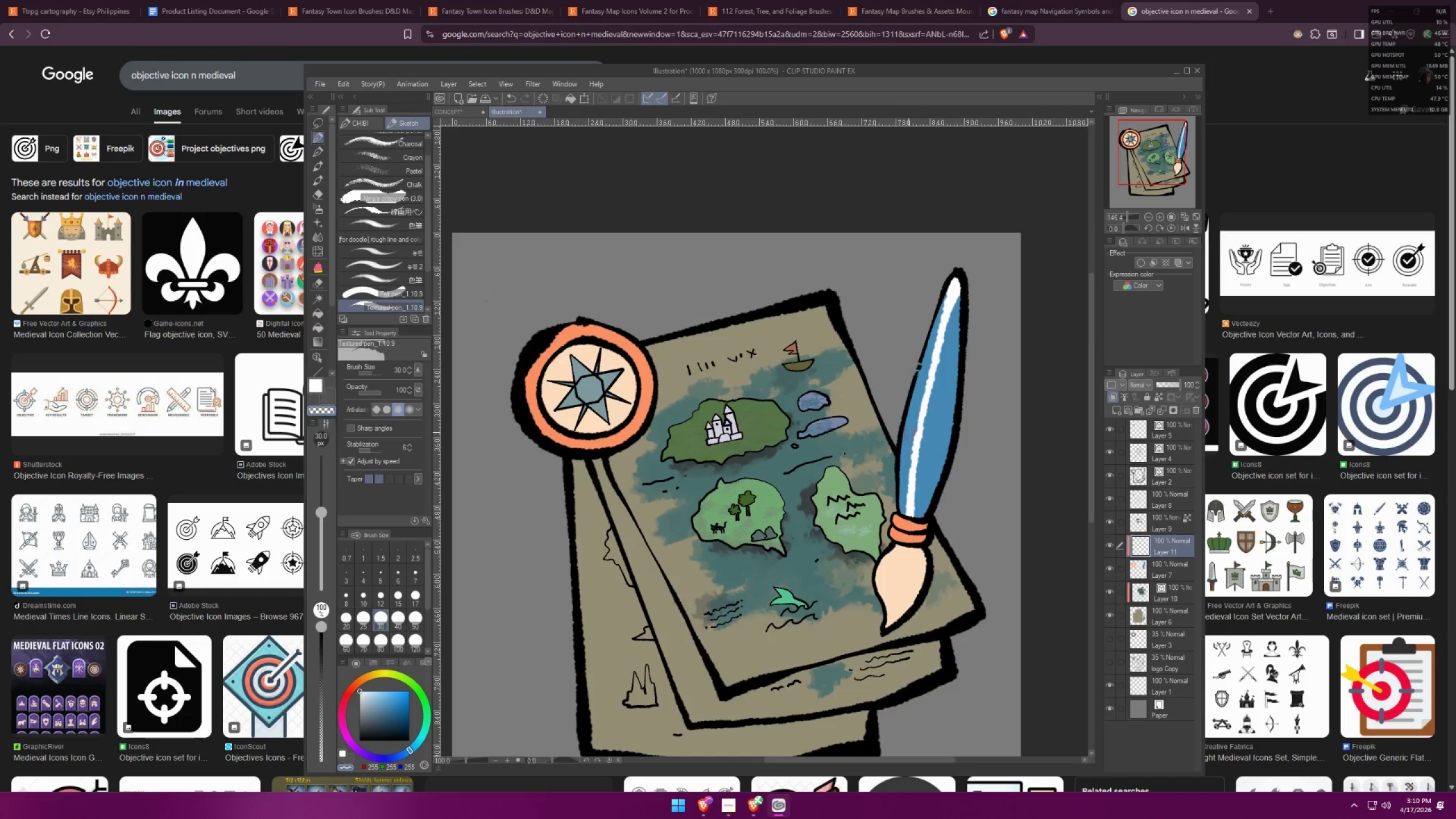 
scroll: coordinate [833, 436], scroll_direction: up, amount: 16.0
 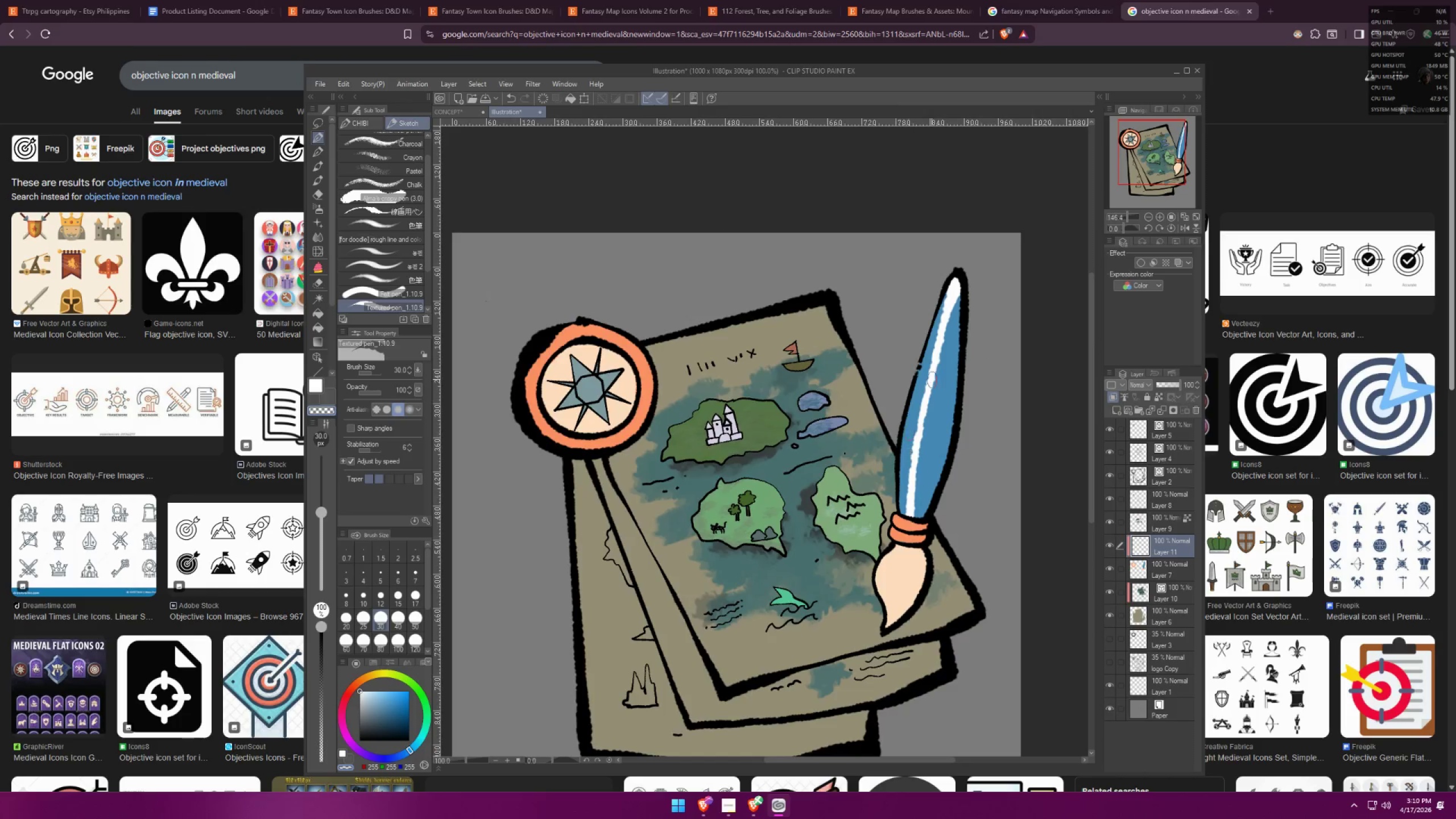 
right_click([969, 248])
 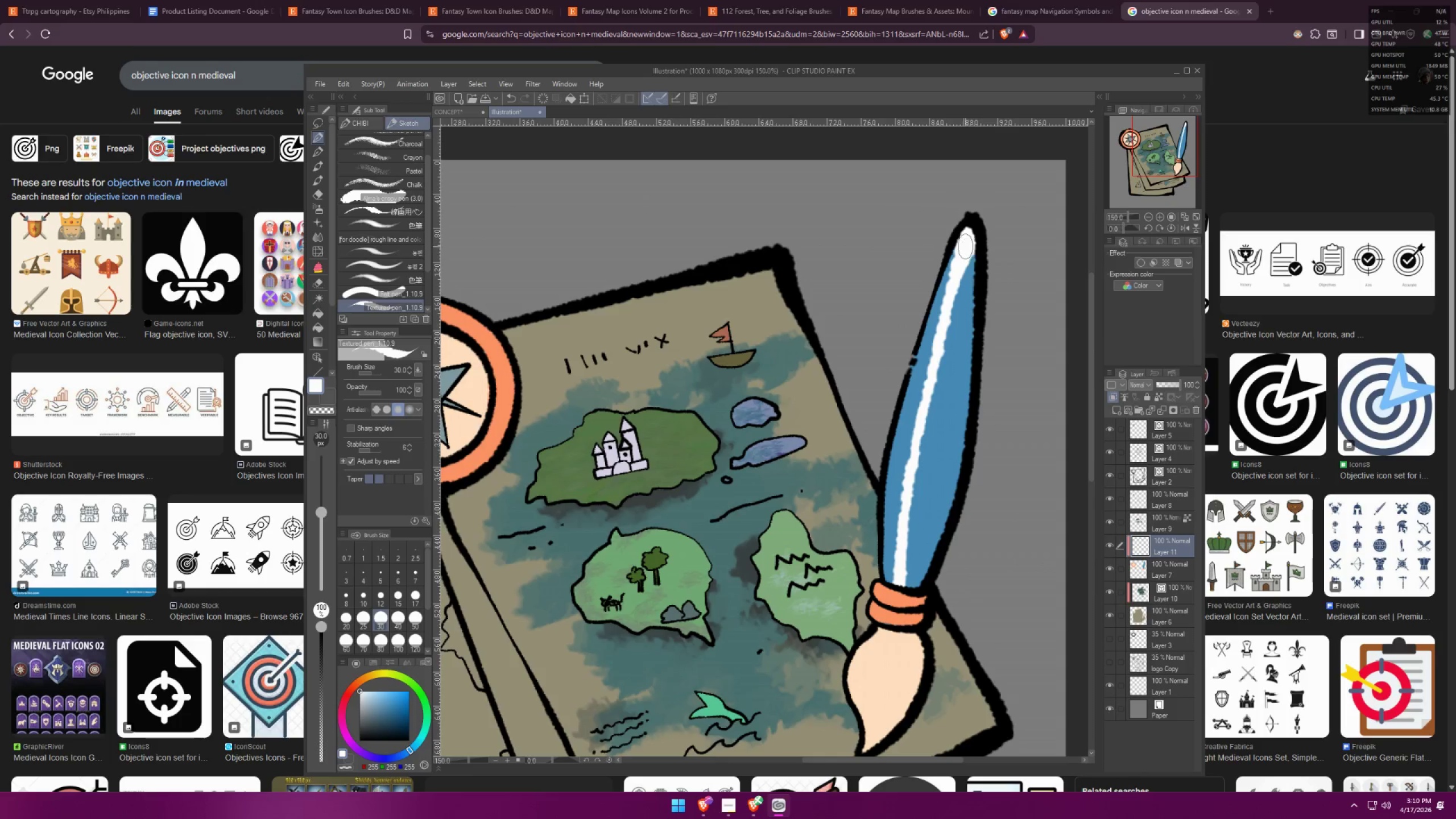 
scroll: coordinate [934, 373], scroll_direction: up, amount: 5.0
 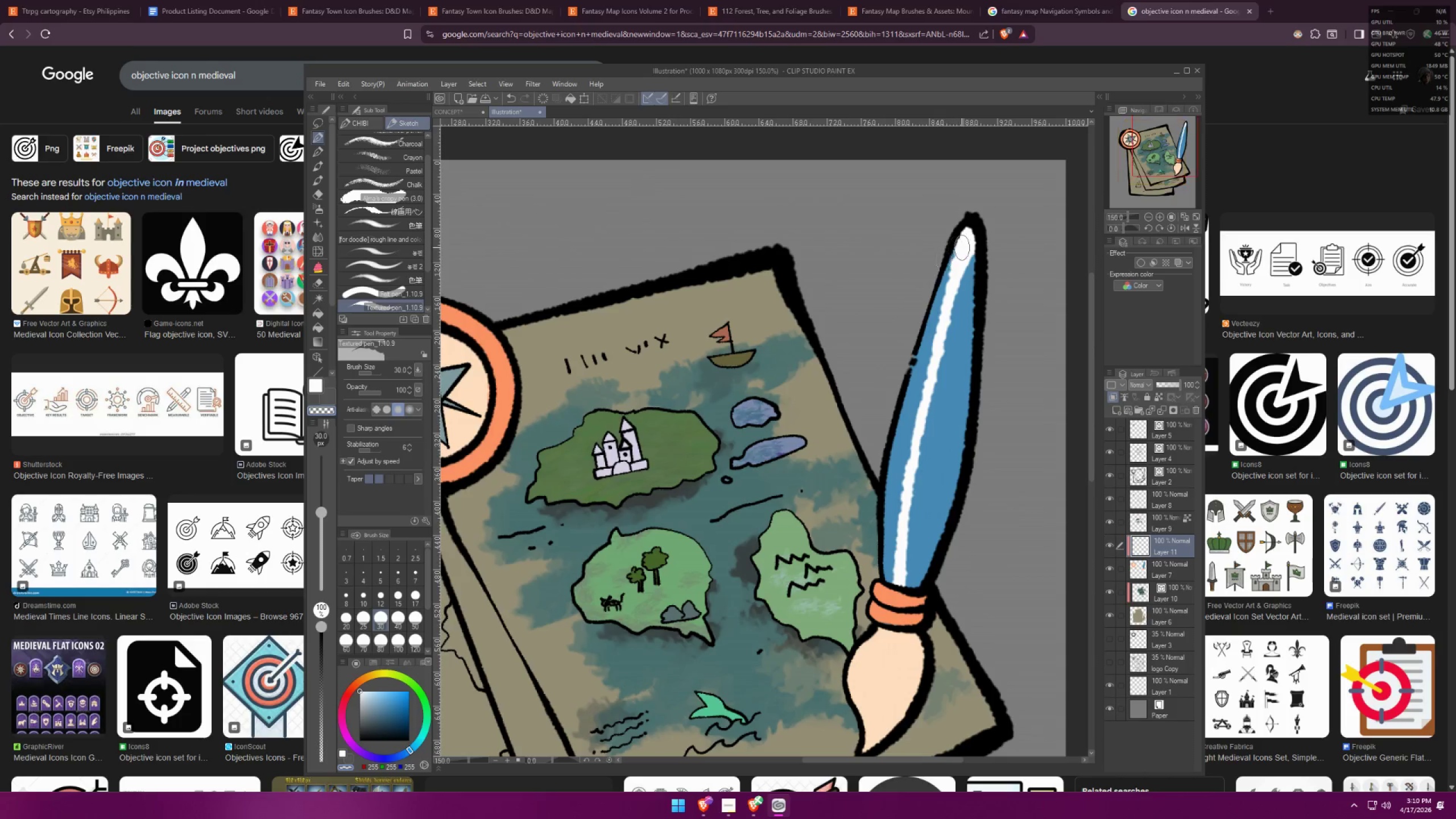 
left_click_drag(start_coordinate=[959, 241], to_coordinate=[891, 513])
 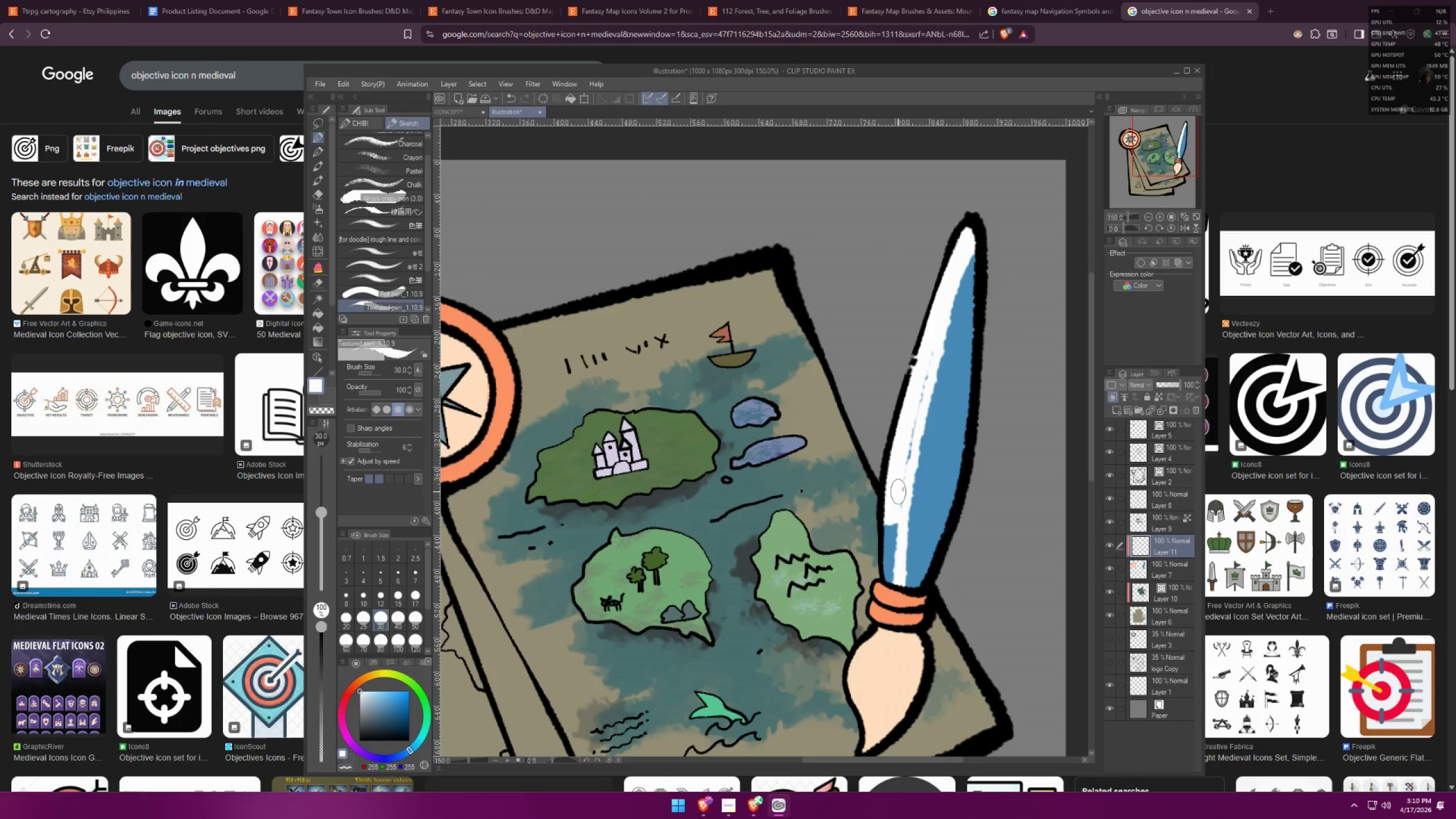 
key(Control+ControlLeft)
 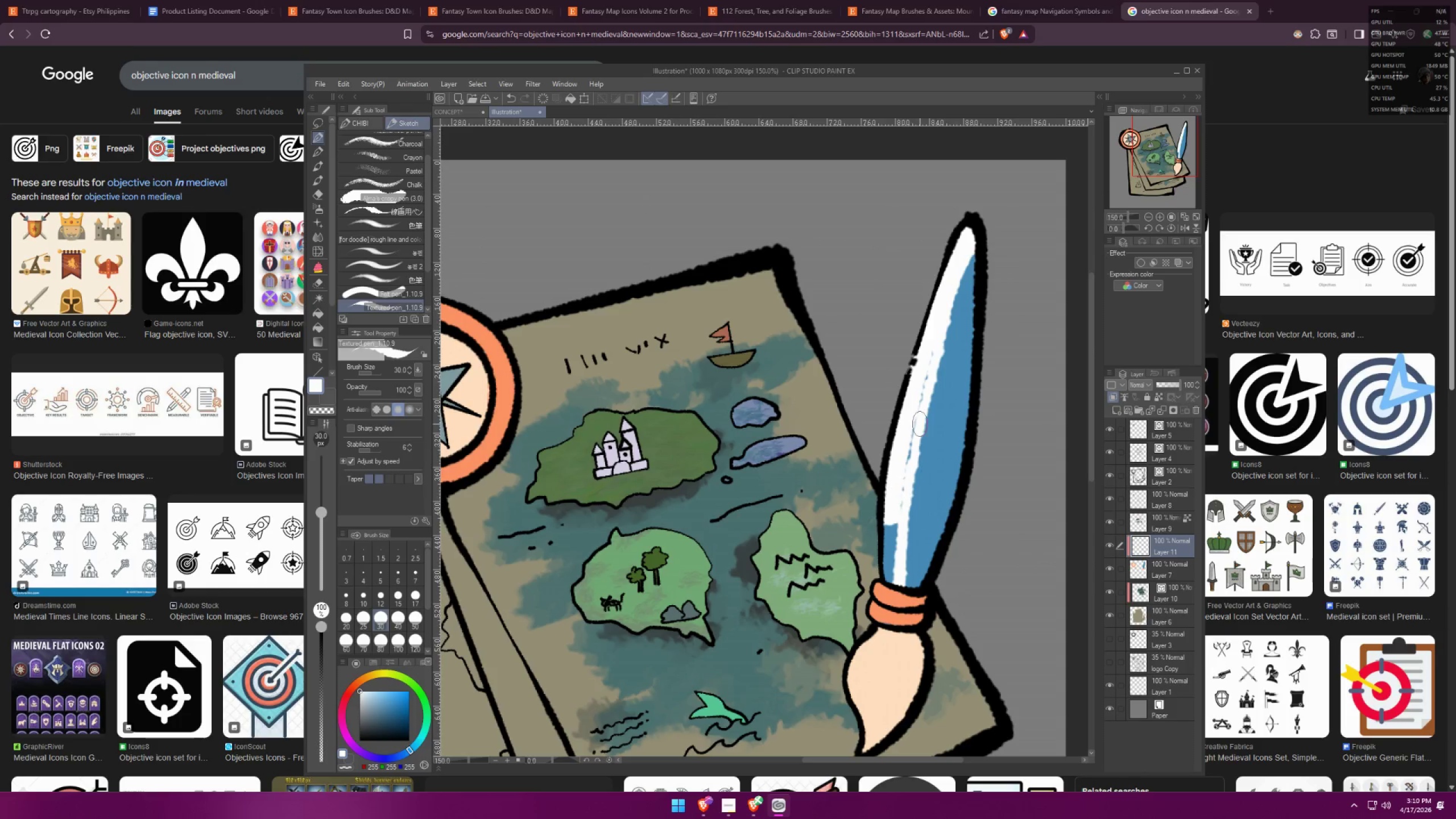 
key(Control+Z)
 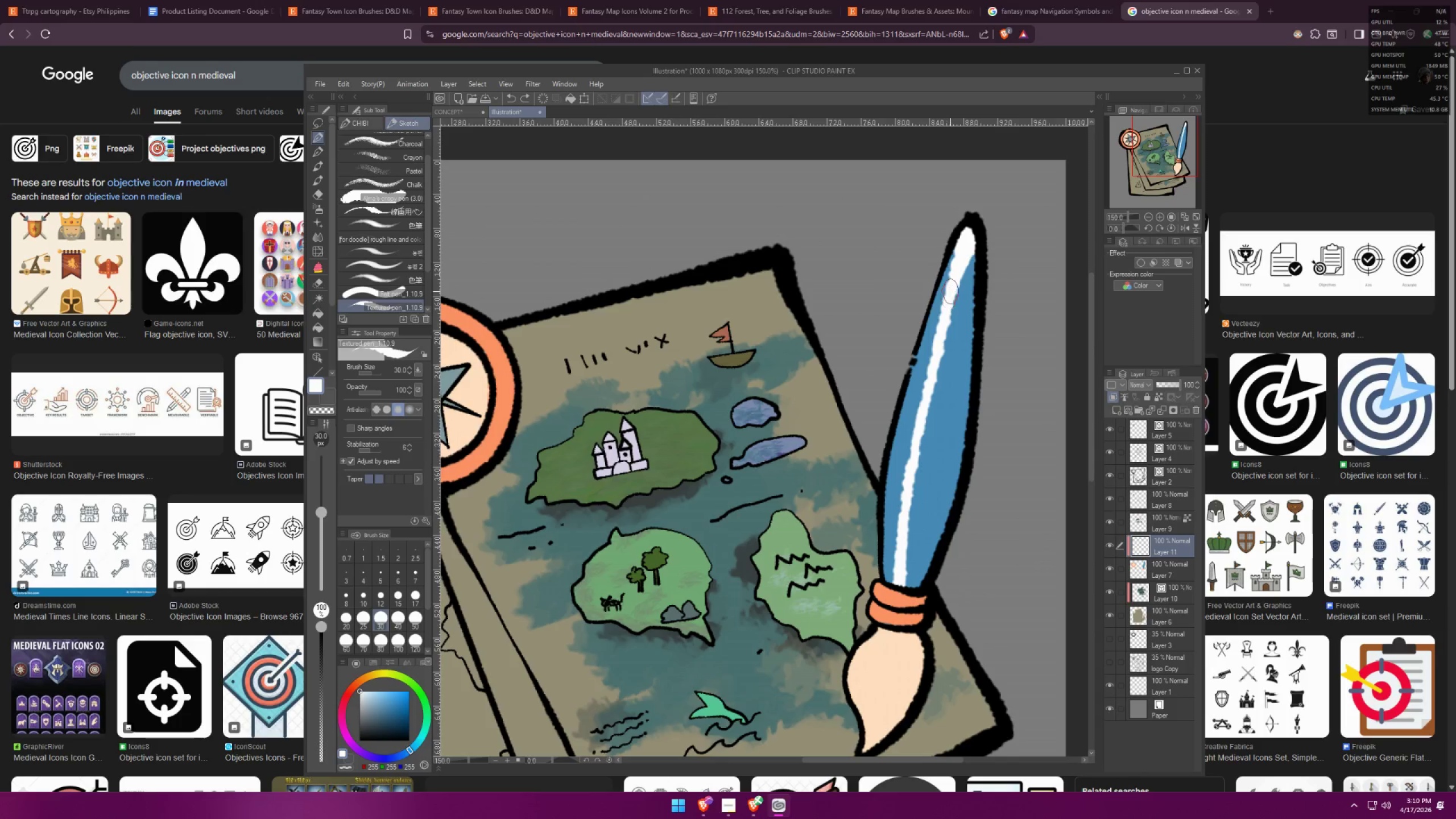 
left_click_drag(start_coordinate=[949, 294], to_coordinate=[956, 261])
 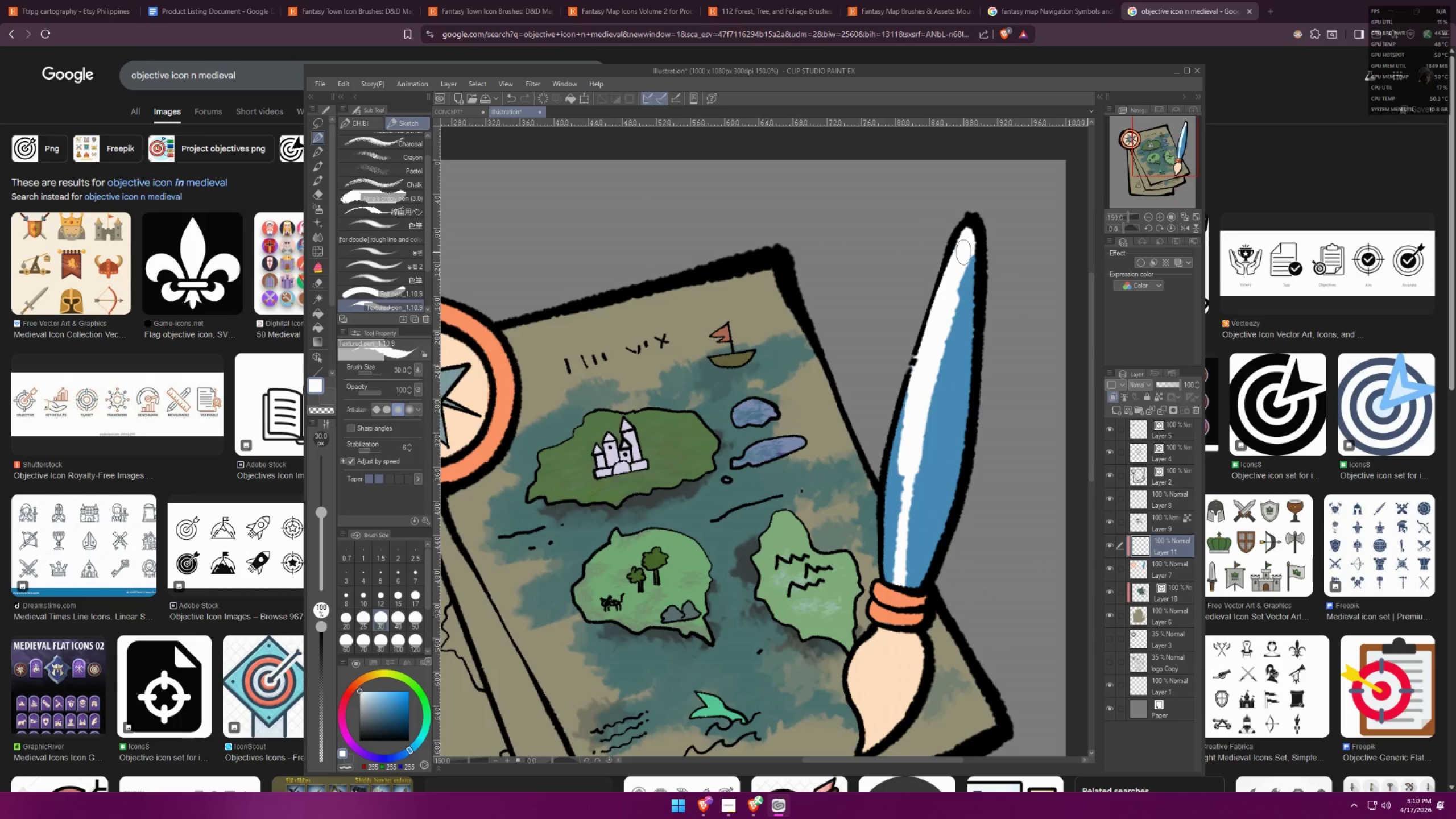 
left_click_drag(start_coordinate=[963, 252], to_coordinate=[921, 578])
 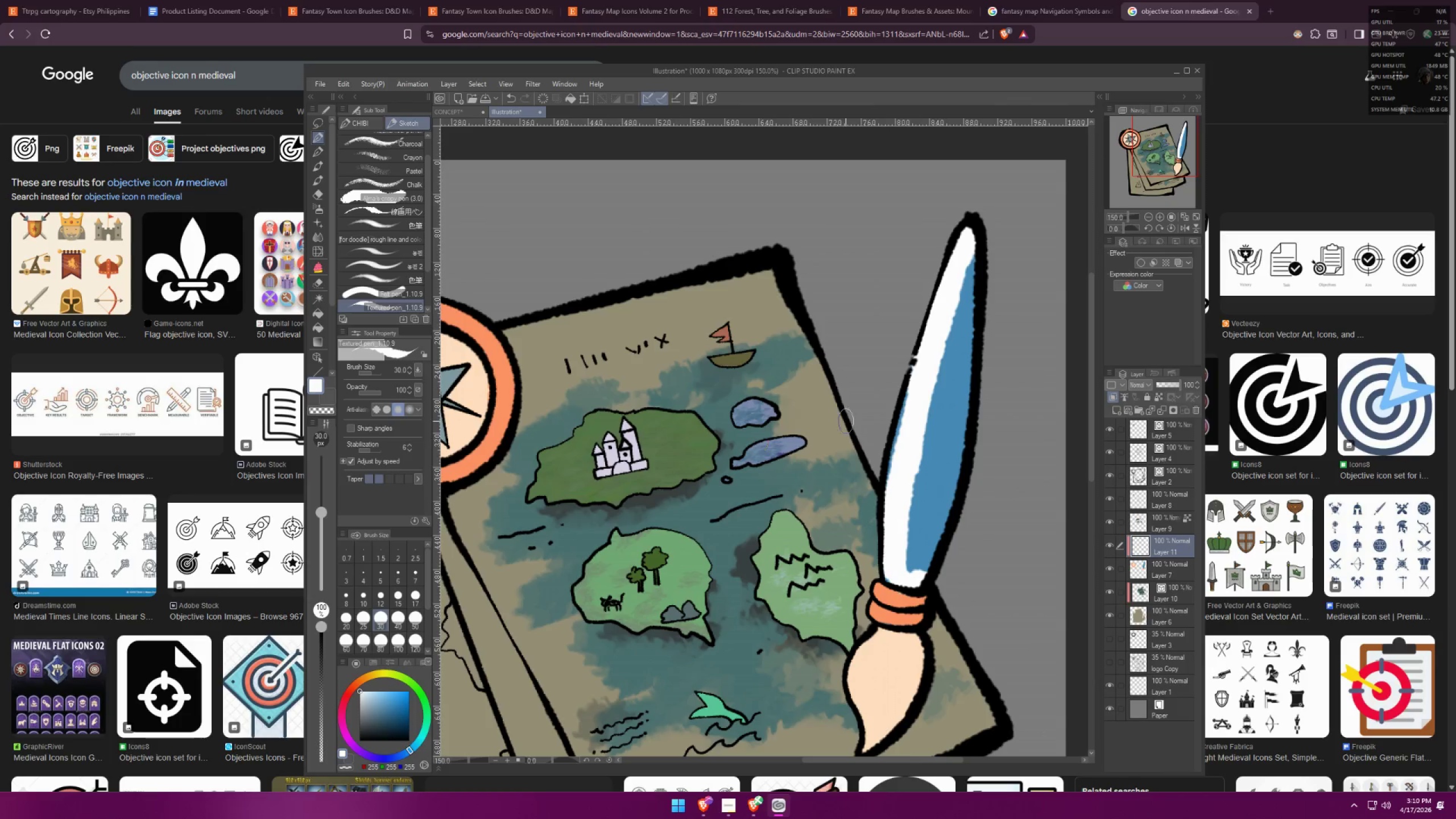 
left_click_drag(start_coordinate=[929, 325], to_coordinate=[884, 483])
 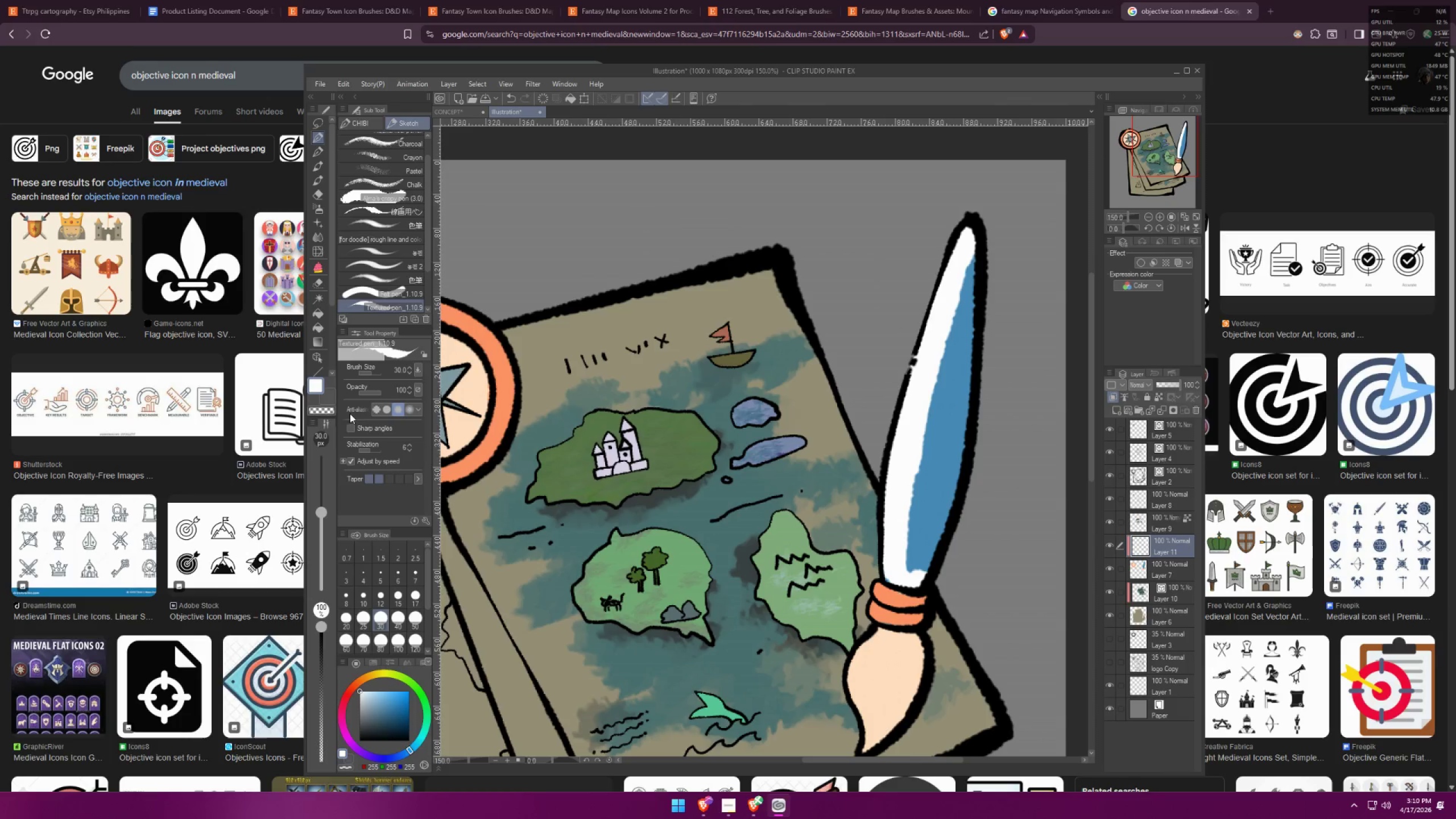 
left_click([329, 413])
 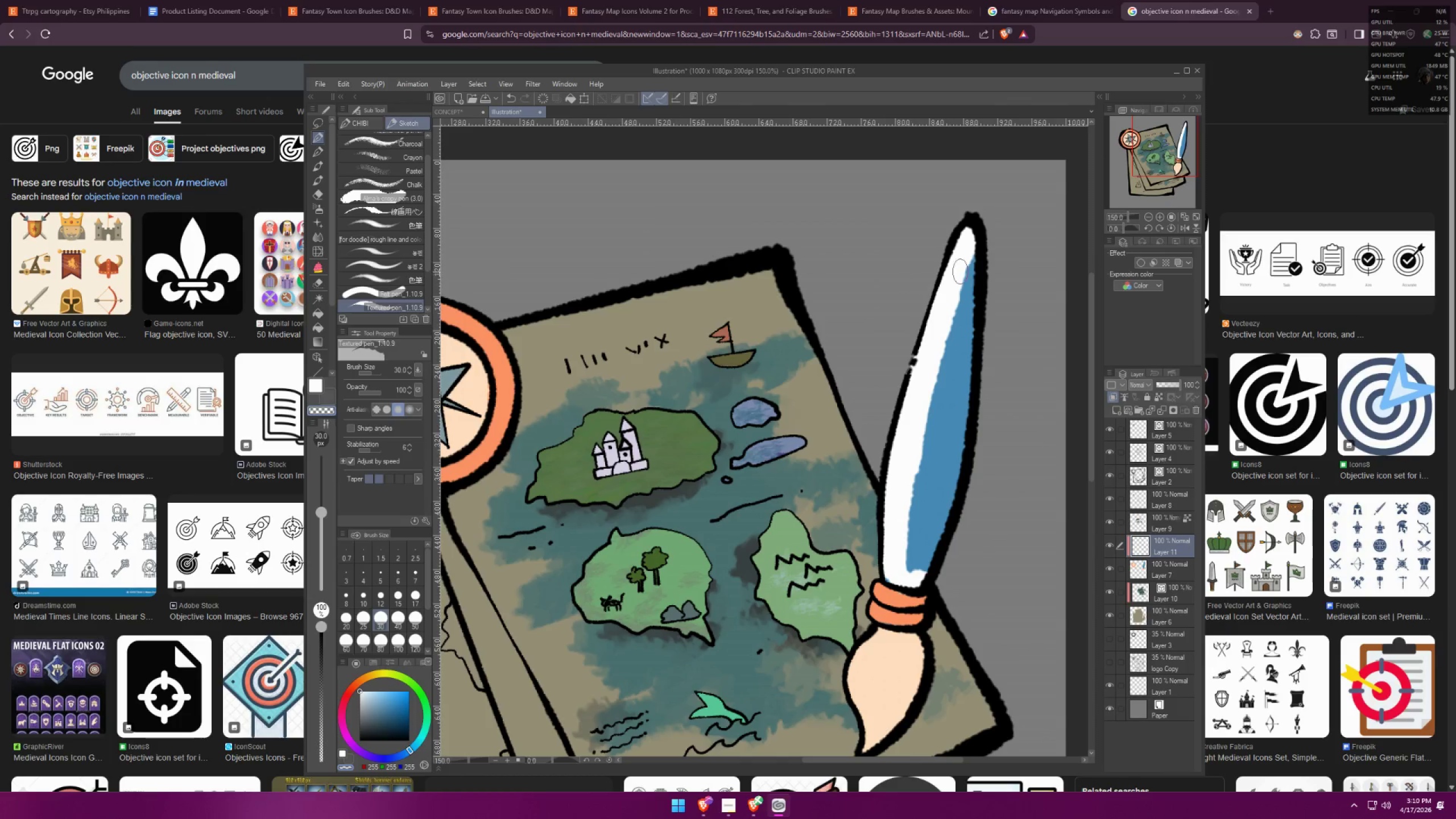 
left_click_drag(start_coordinate=[973, 259], to_coordinate=[946, 355])
 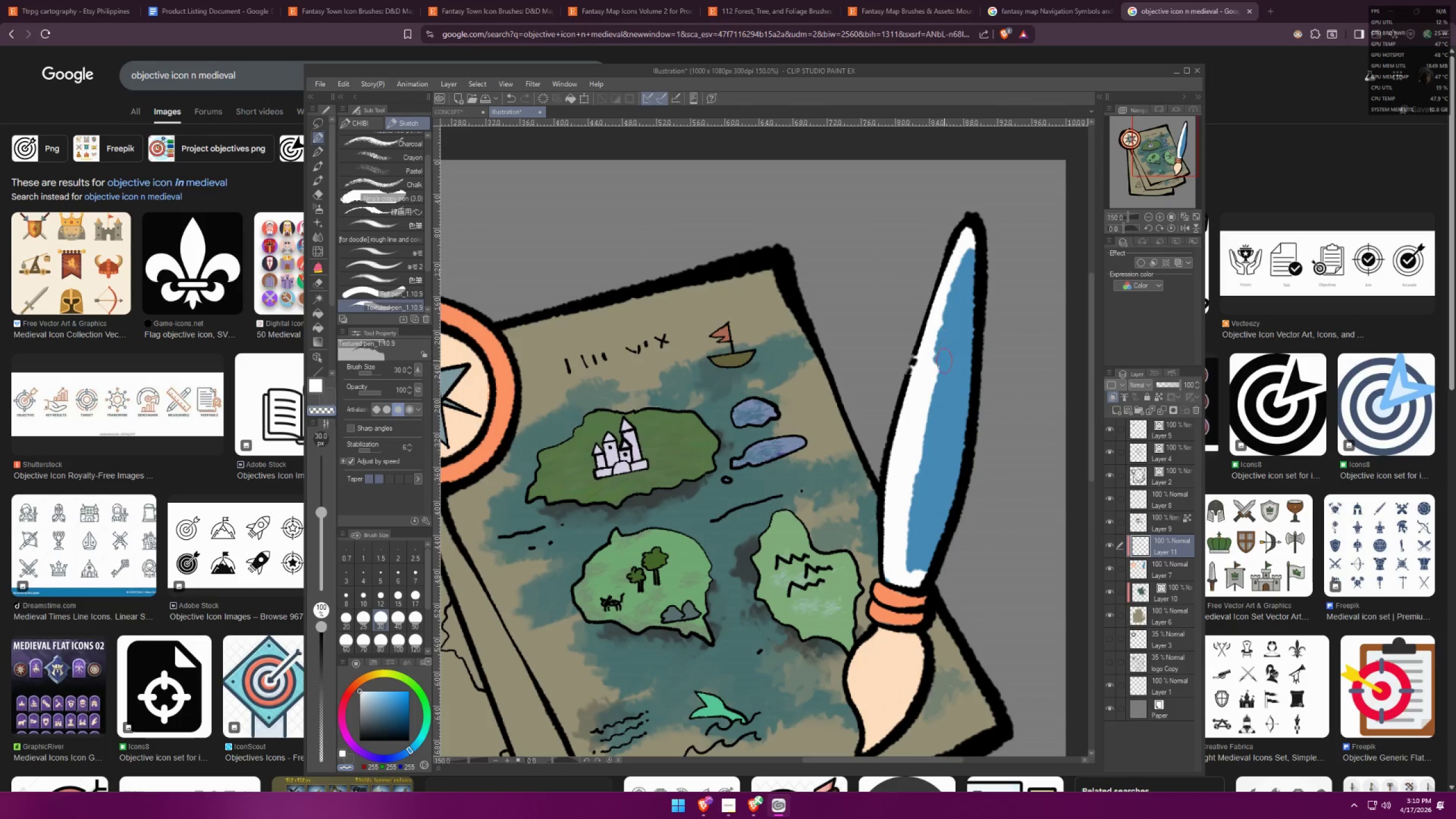 
key(Control+ControlLeft)
 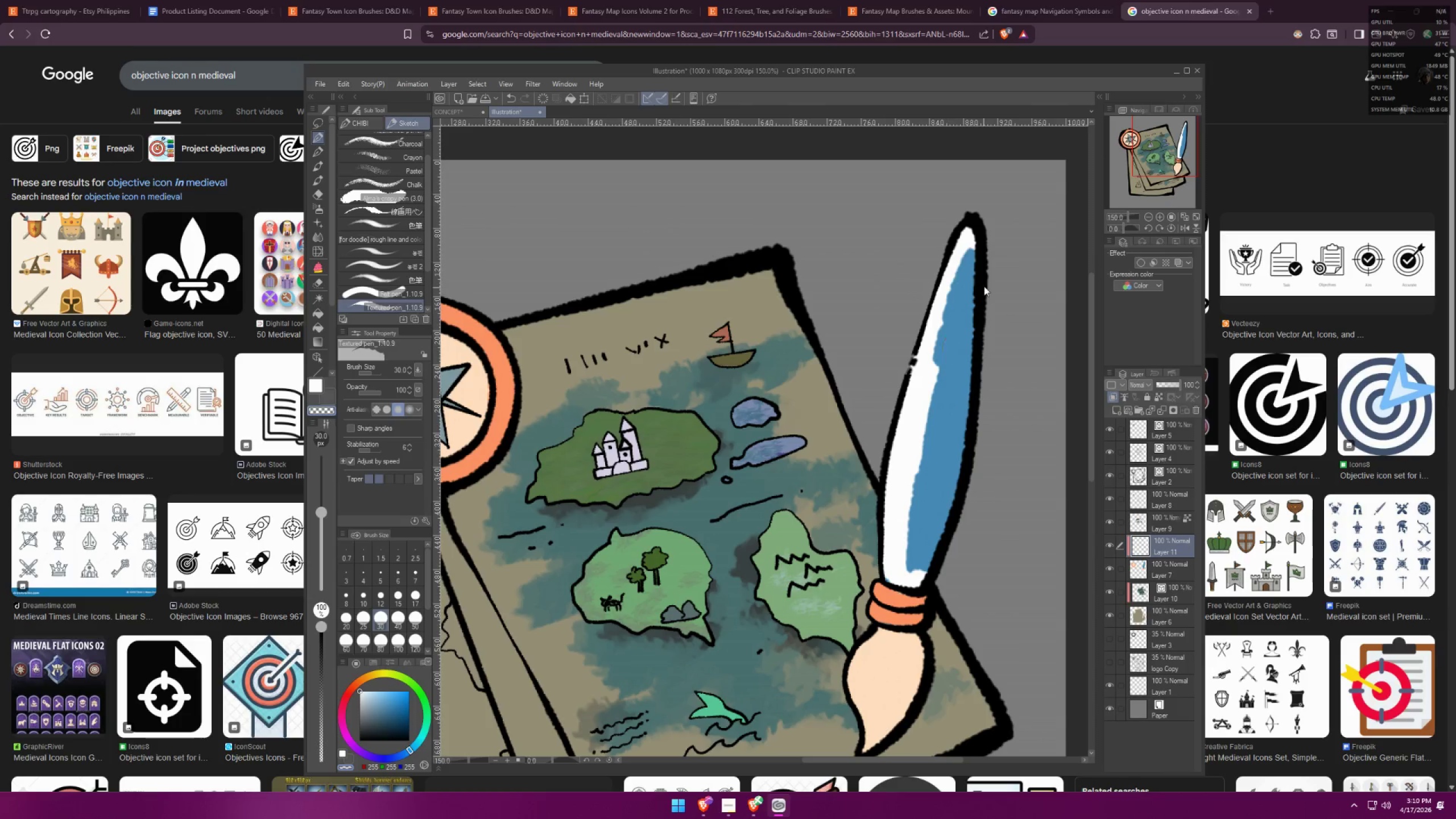 
key(Control+Z)
 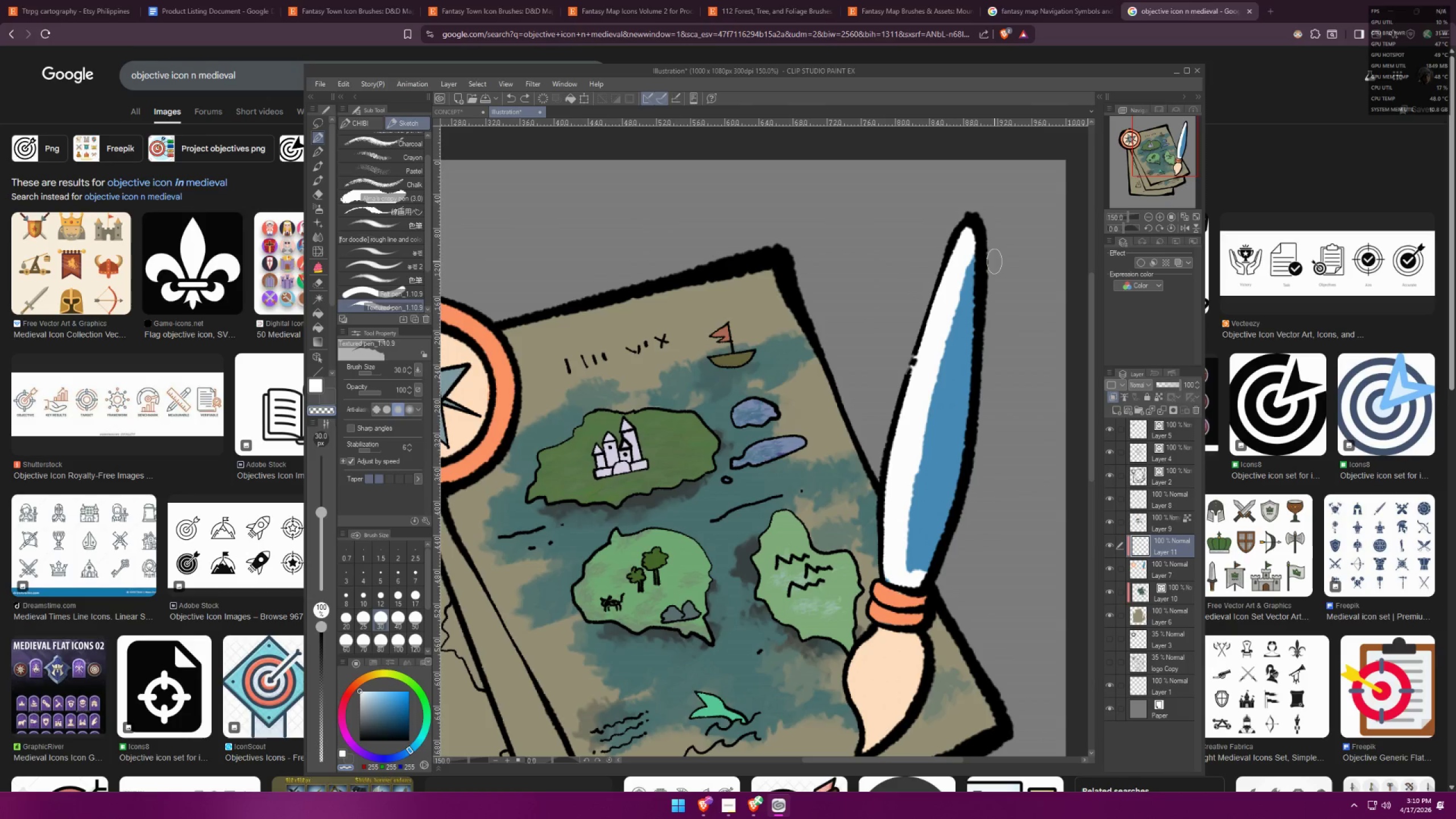 
left_click_drag(start_coordinate=[987, 259], to_coordinate=[935, 543])
 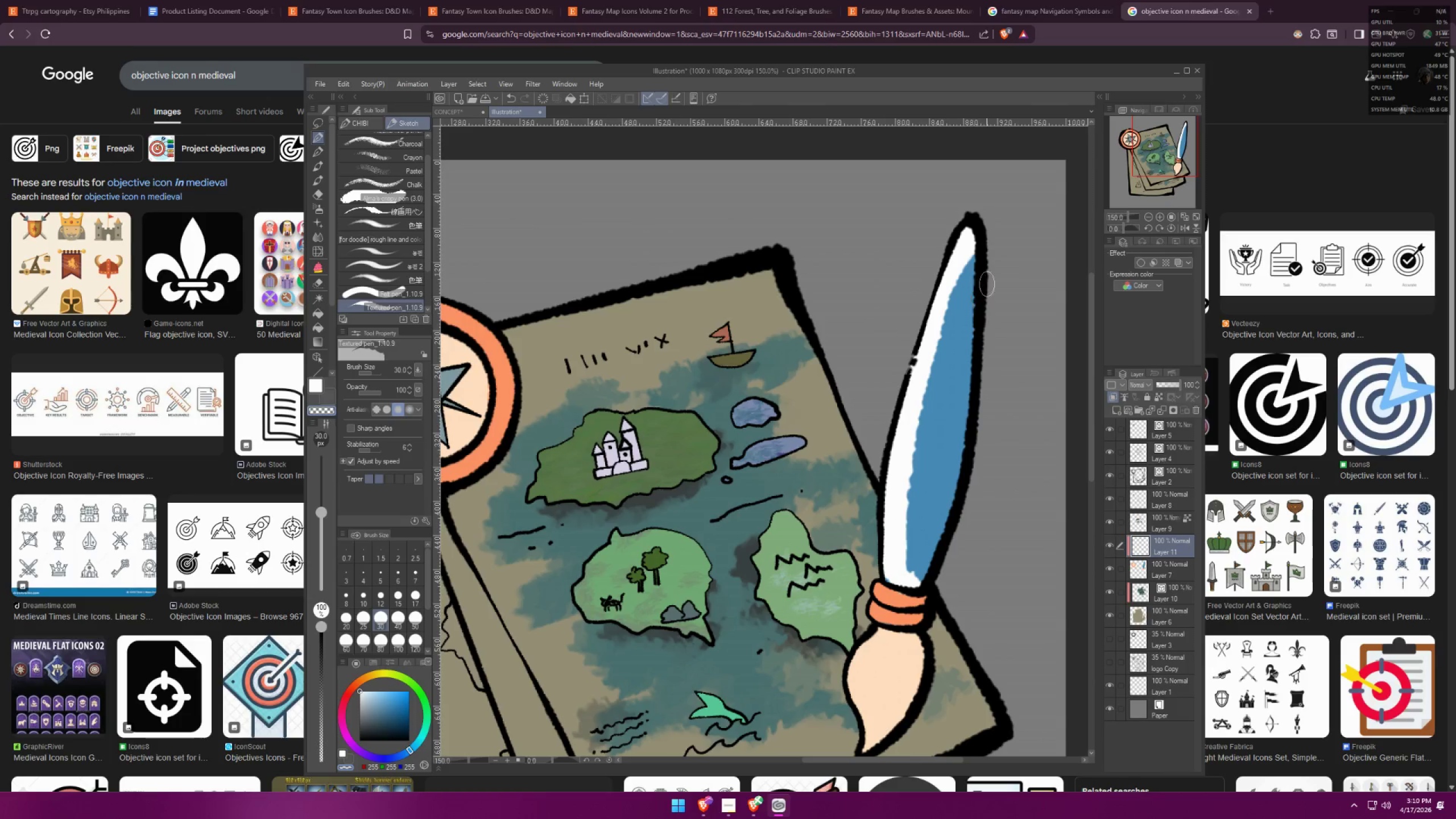 
left_click_drag(start_coordinate=[984, 272], to_coordinate=[944, 586])
 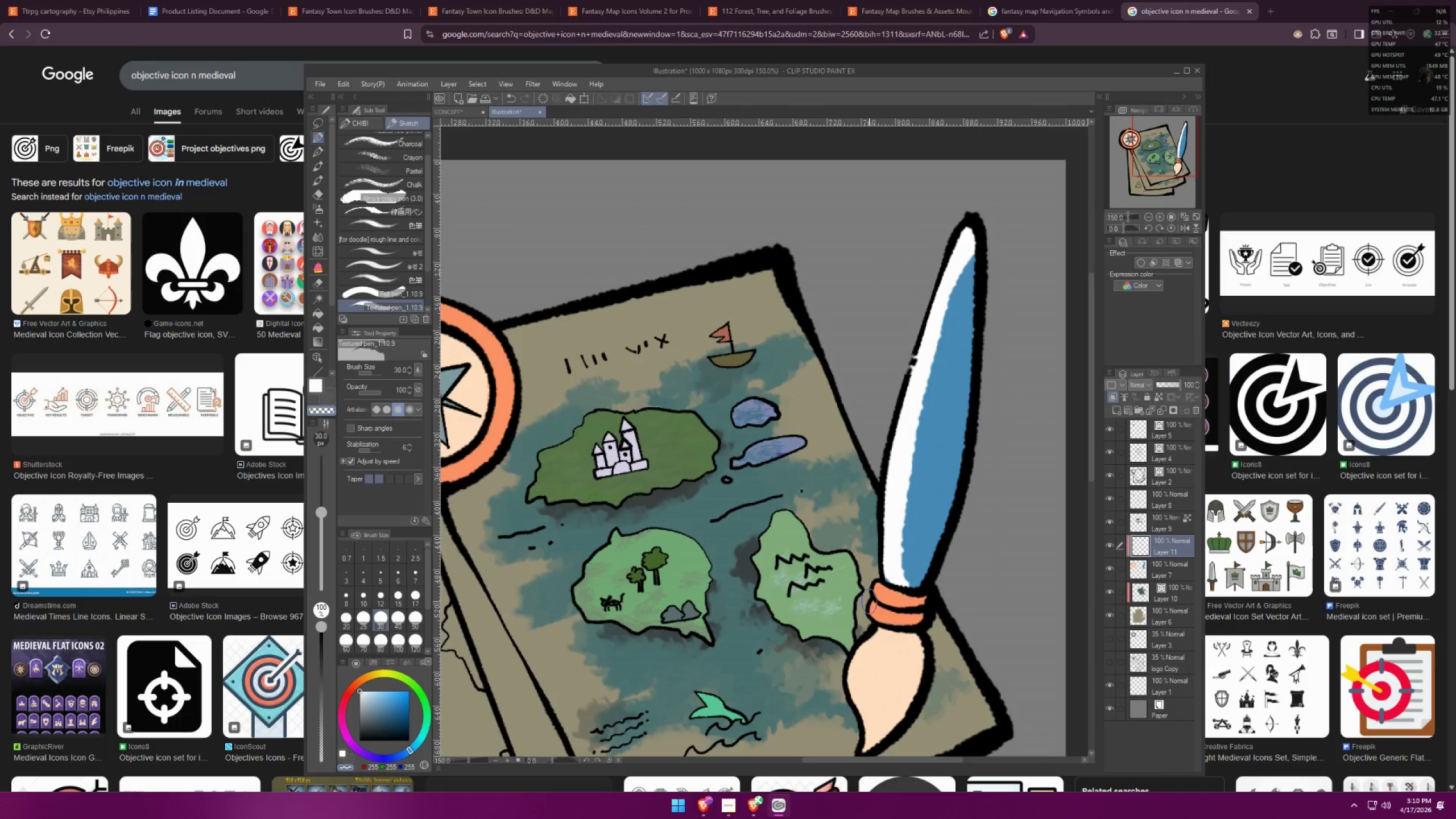 
scroll: coordinate [866, 613], scroll_direction: up, amount: 5.0
 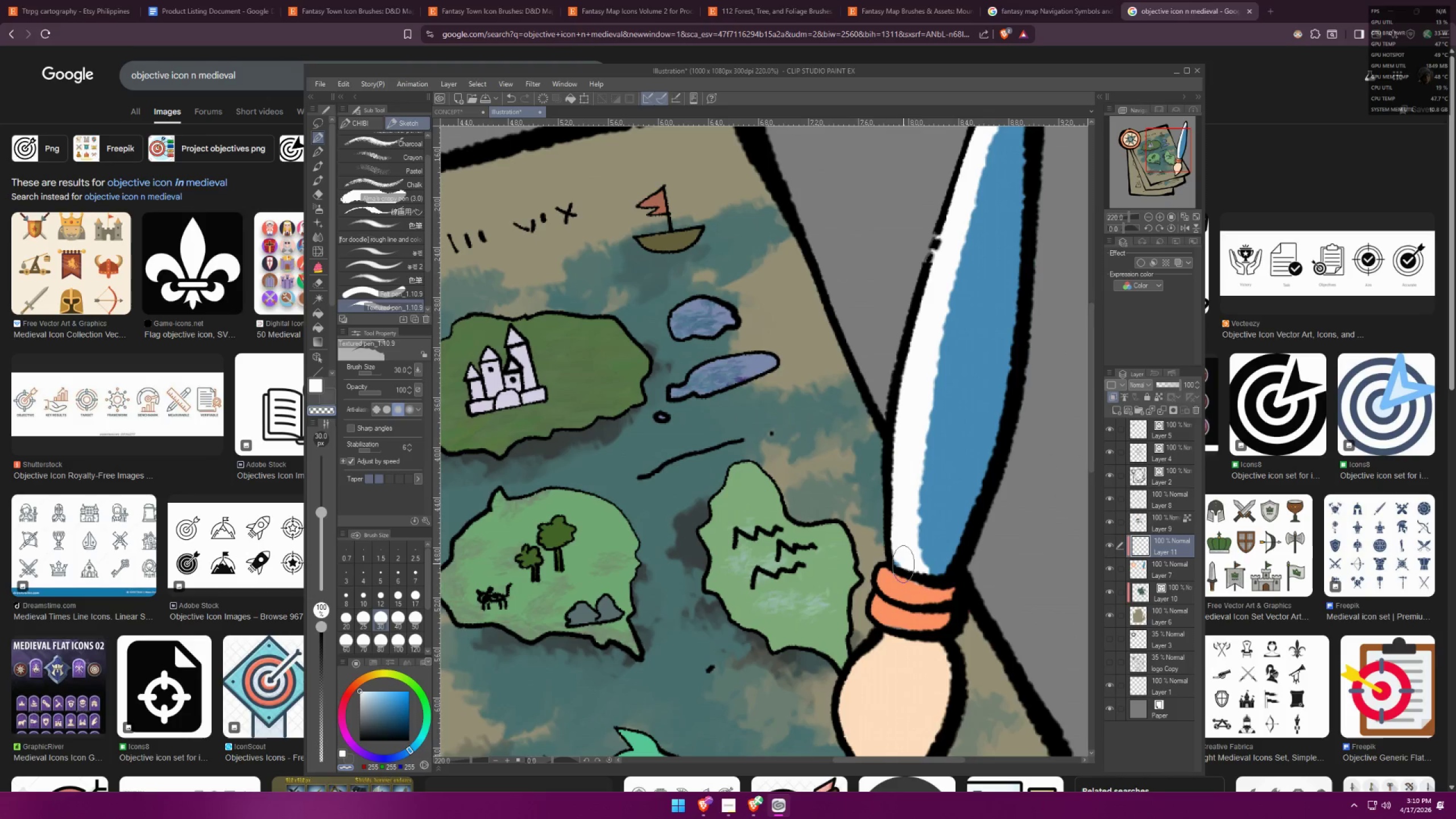 
right_click([904, 553])
 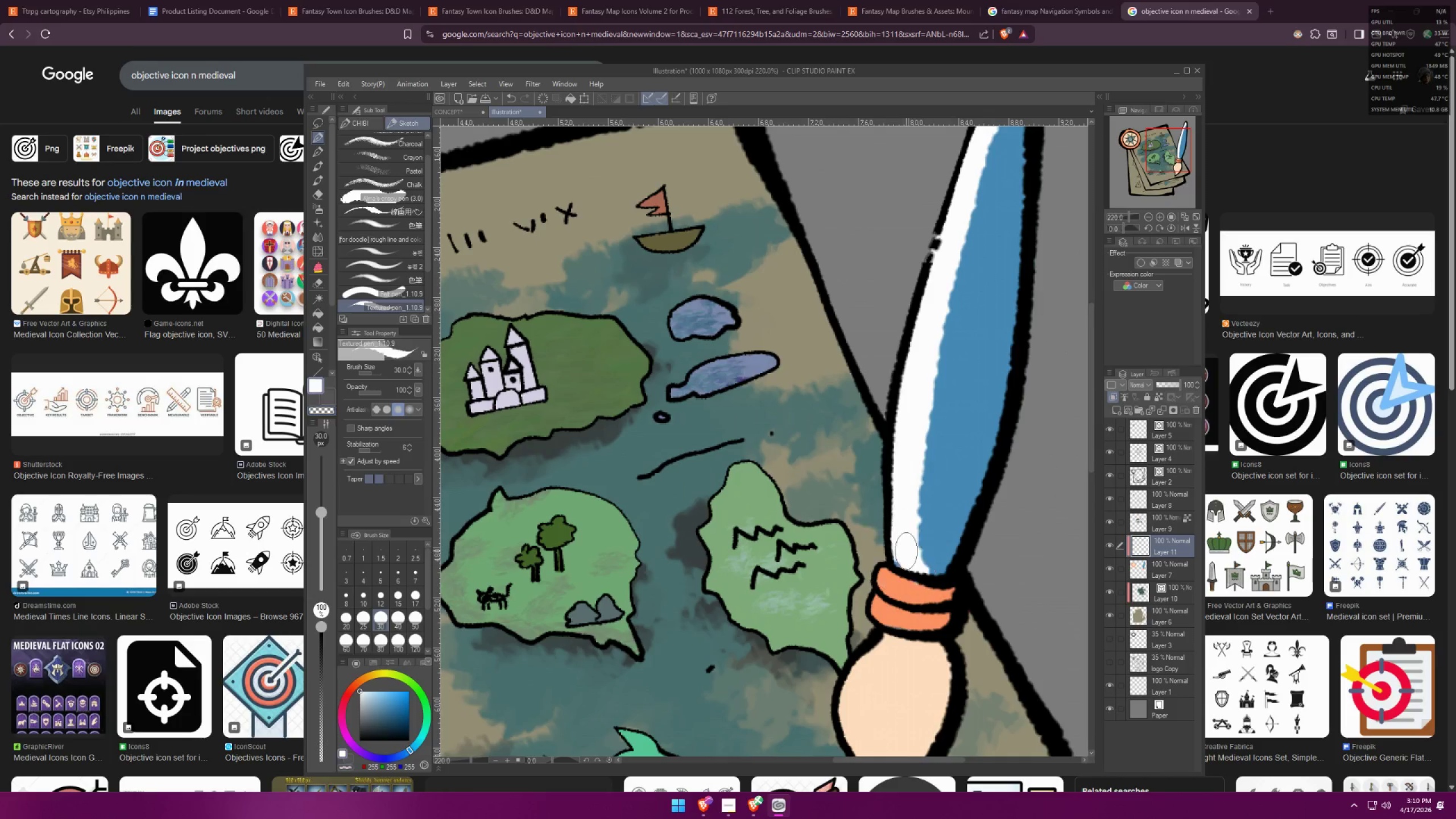 
left_click_drag(start_coordinate=[903, 544], to_coordinate=[900, 568])
 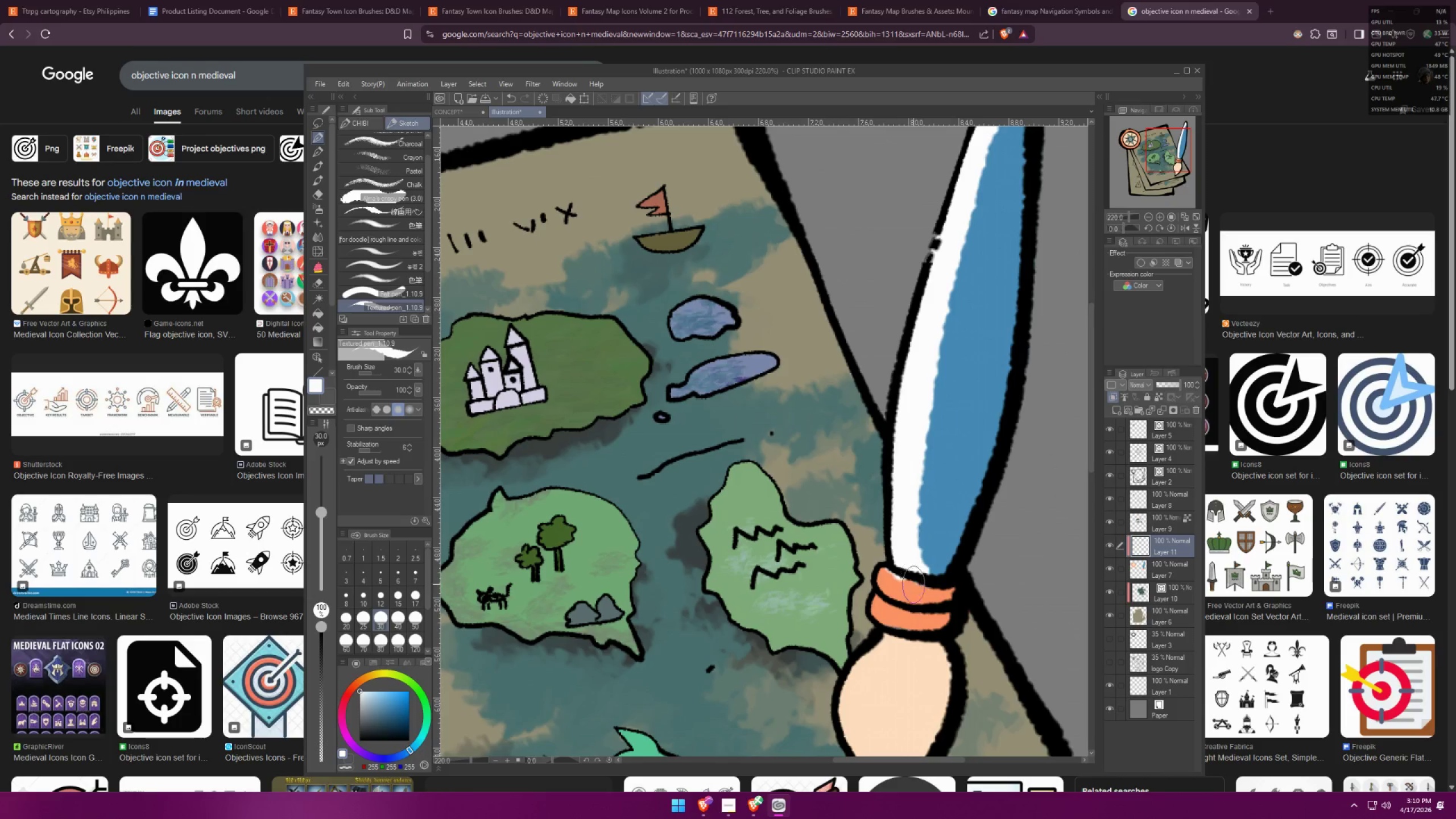 
scroll: coordinate [908, 592], scroll_direction: up, amount: 6.0
 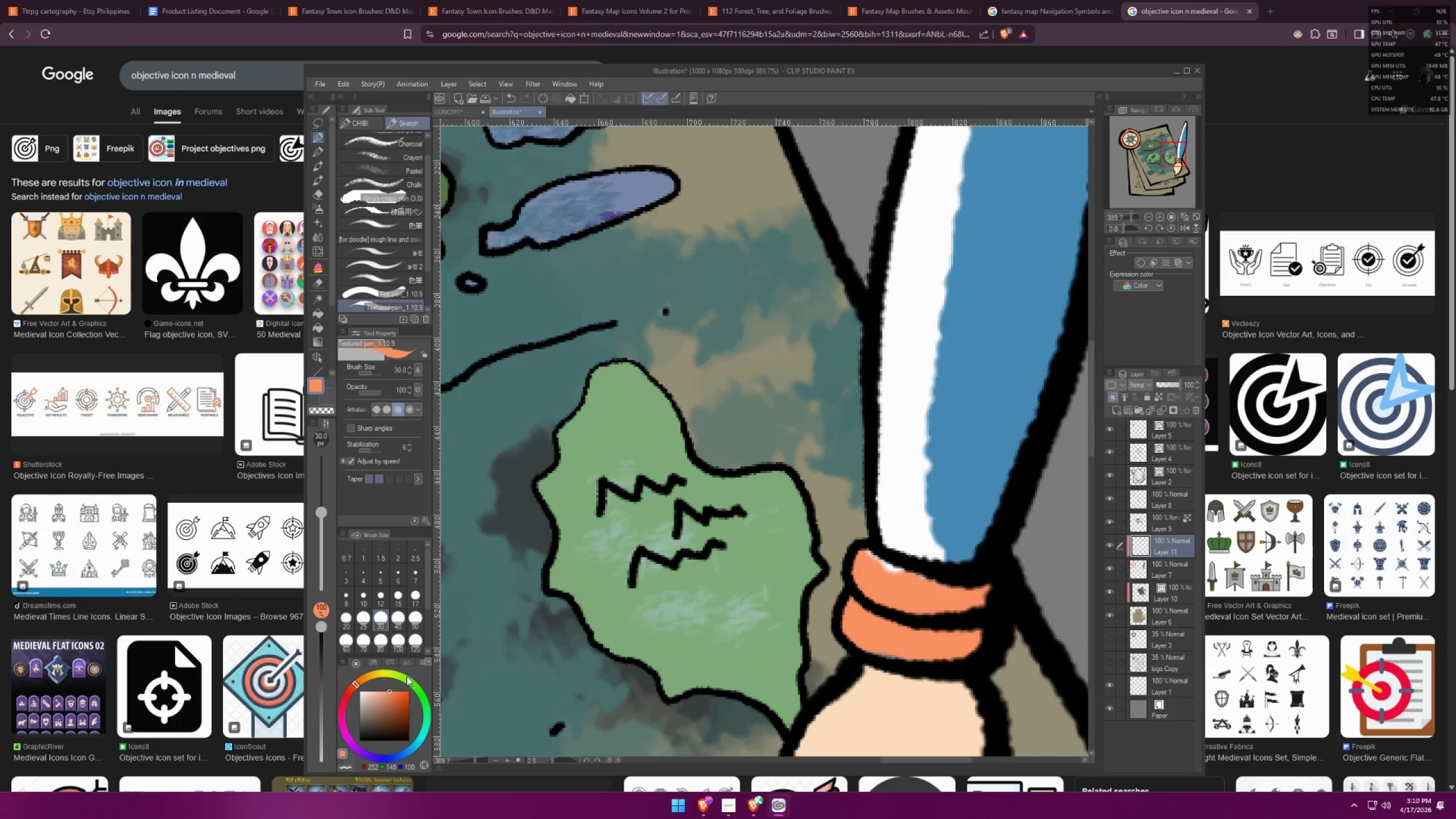 
double_click([384, 673])
 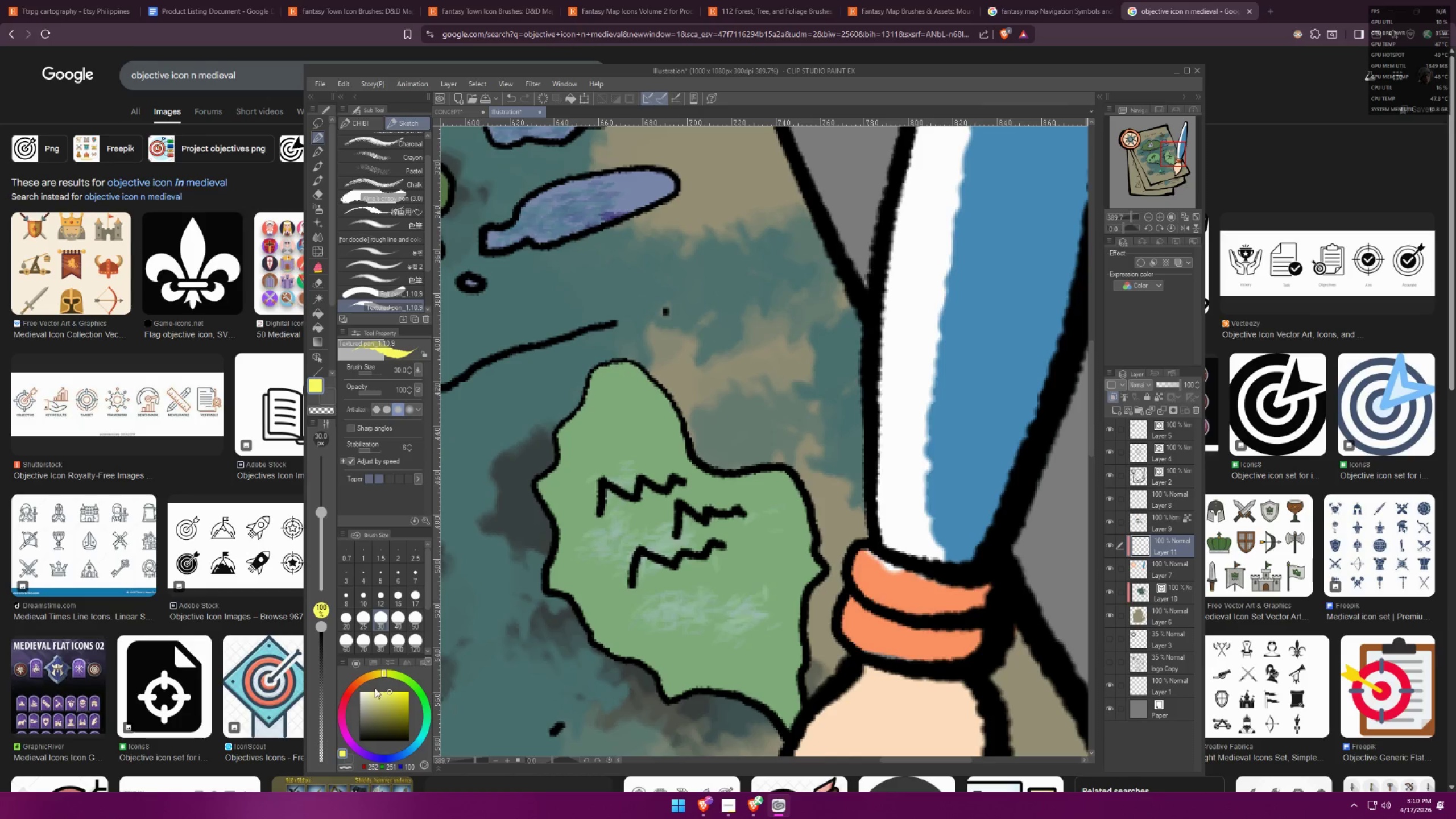 
triple_click([370, 692])
 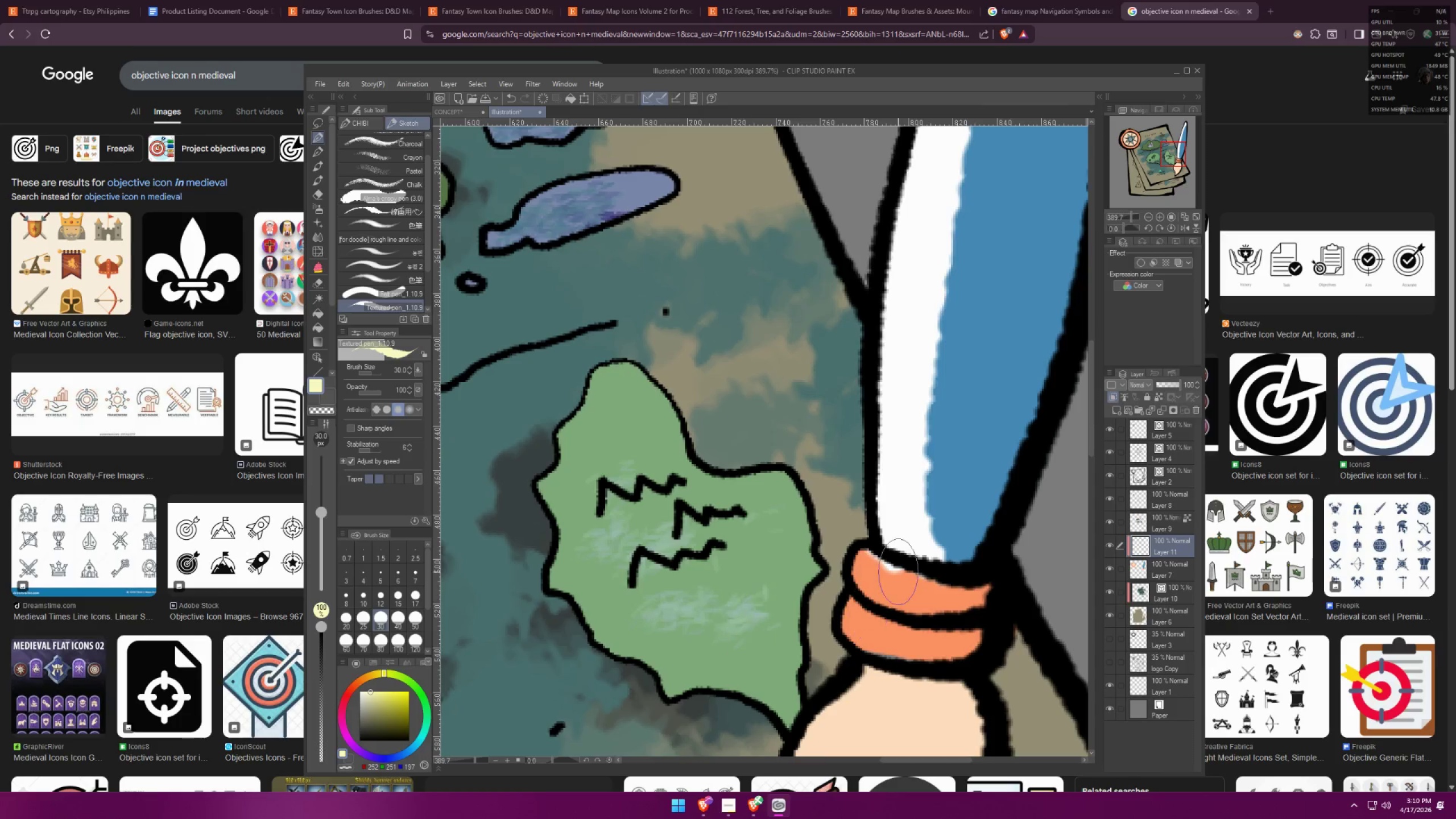 
left_click_drag(start_coordinate=[894, 566], to_coordinate=[886, 573])
 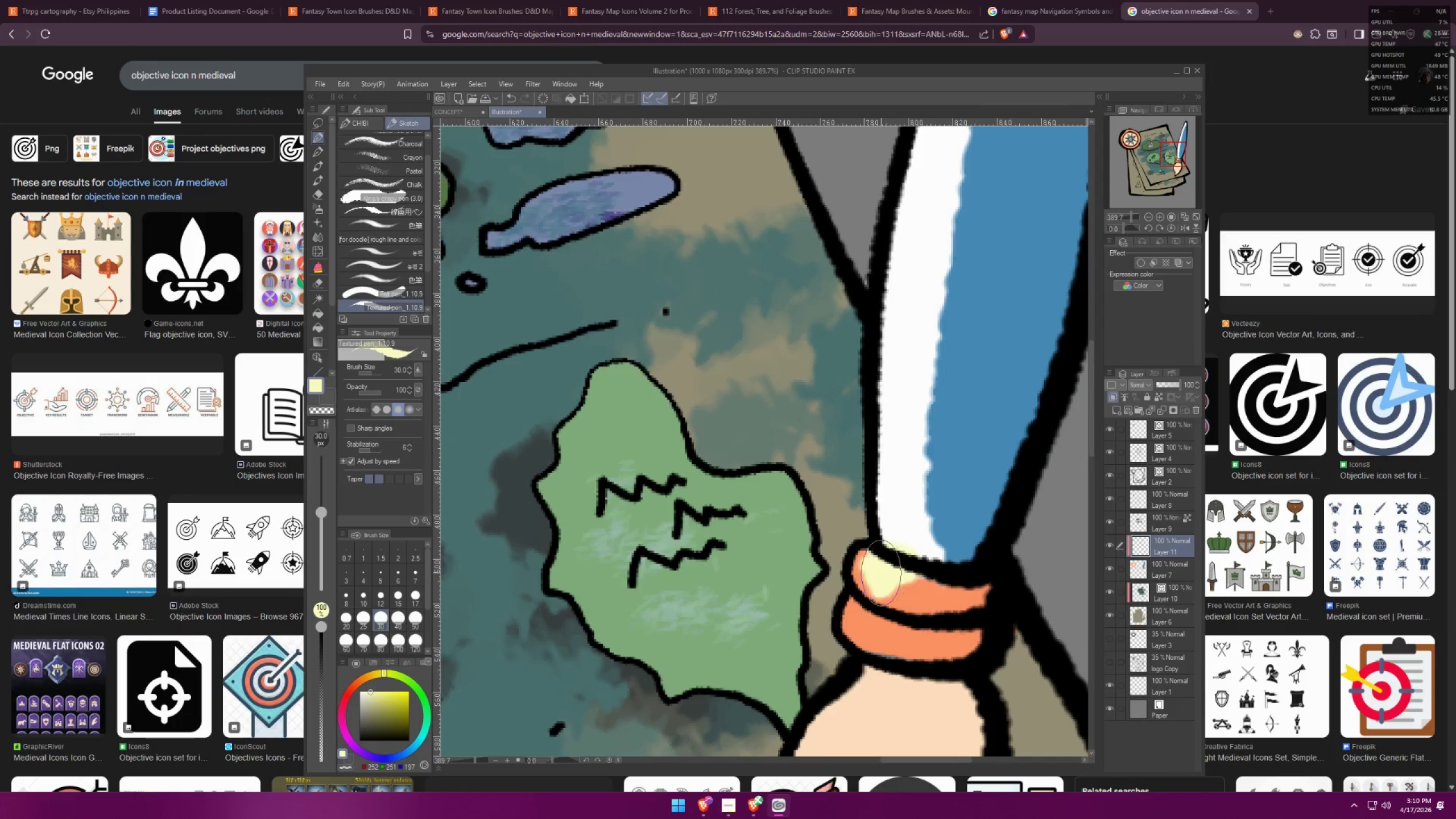 
left_click_drag(start_coordinate=[878, 573], to_coordinate=[876, 587])
 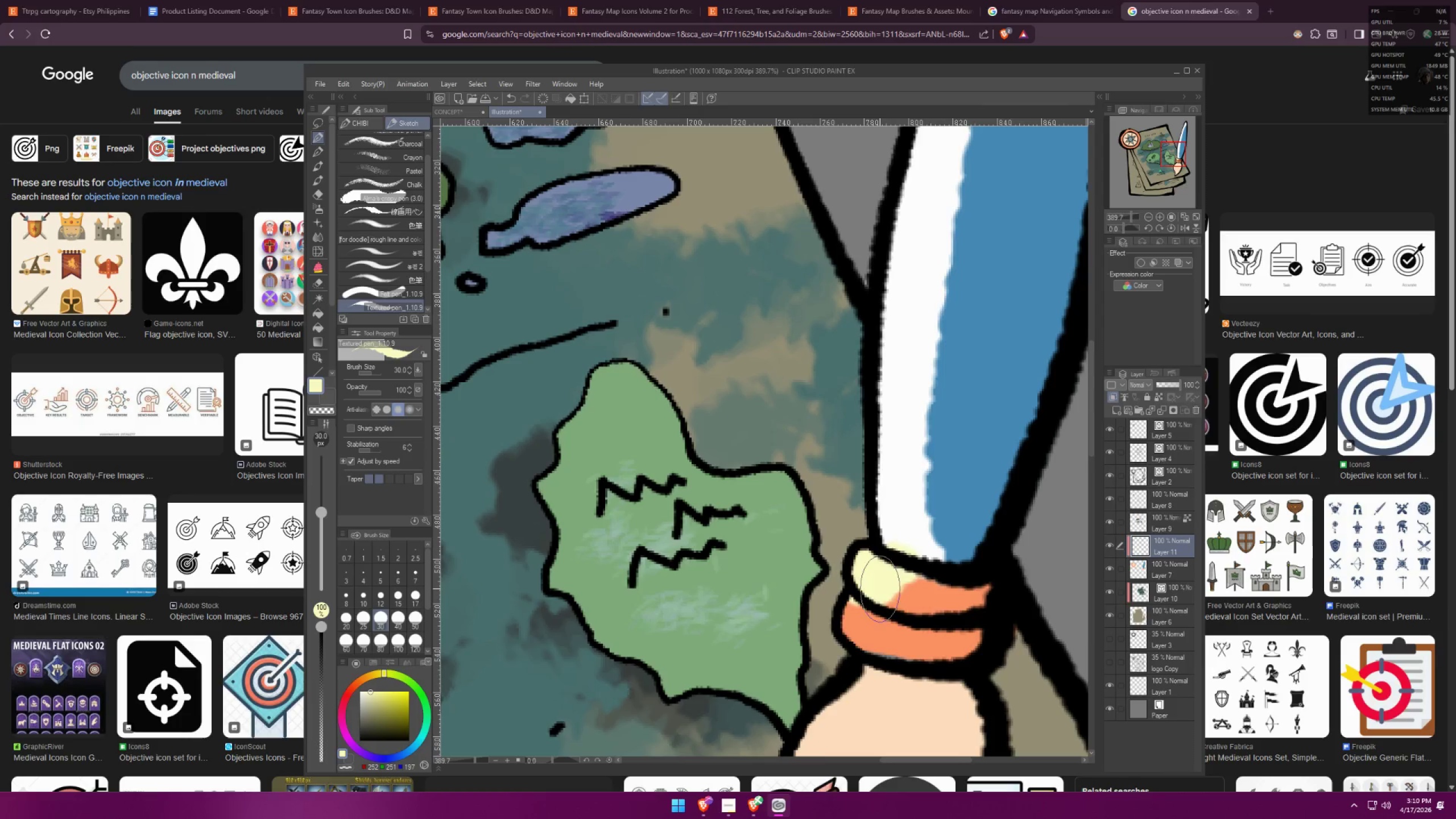 
key(Control+Z)
 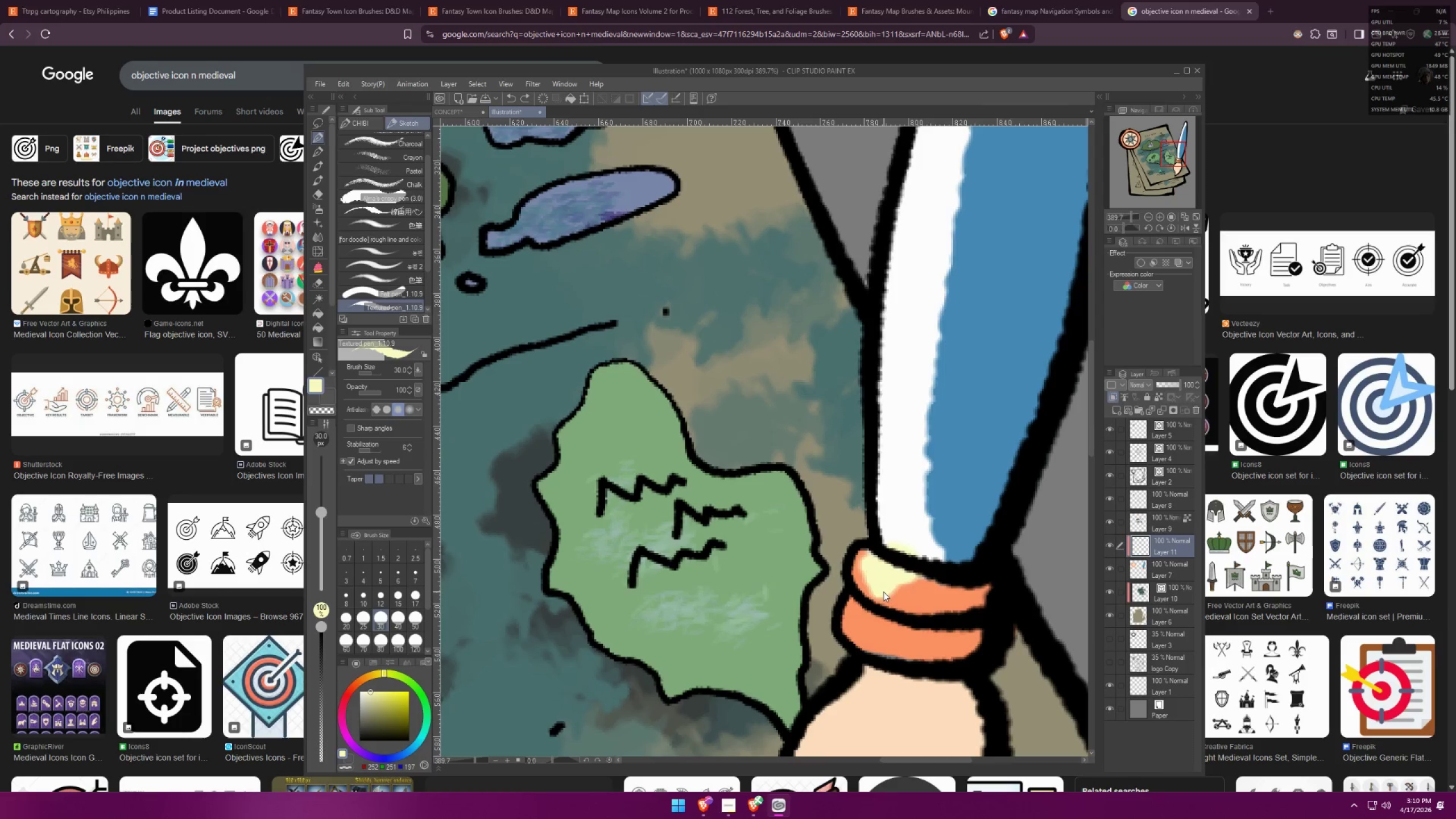 
key(Control+Z)
 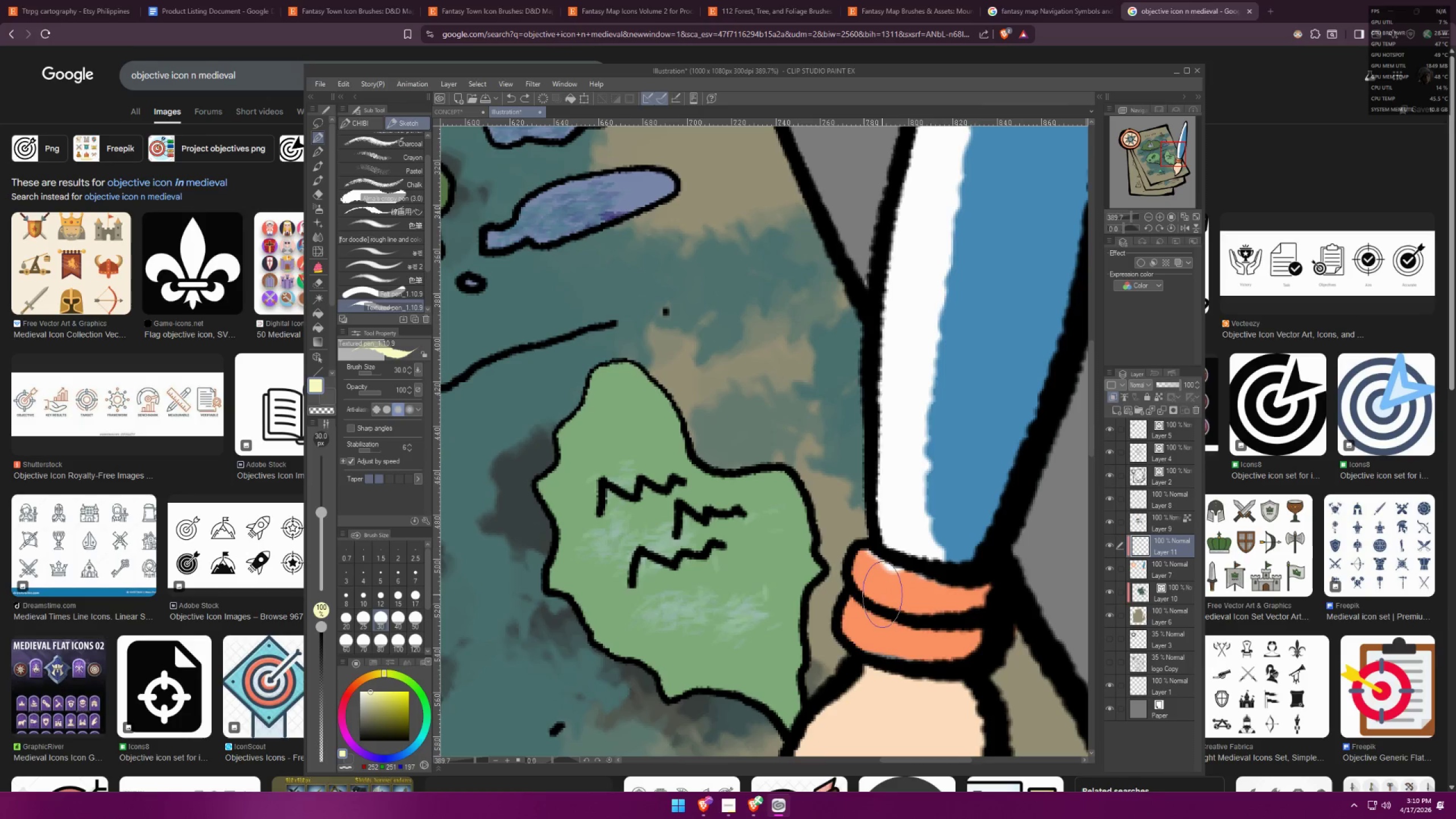 
key(BracketLeft)
 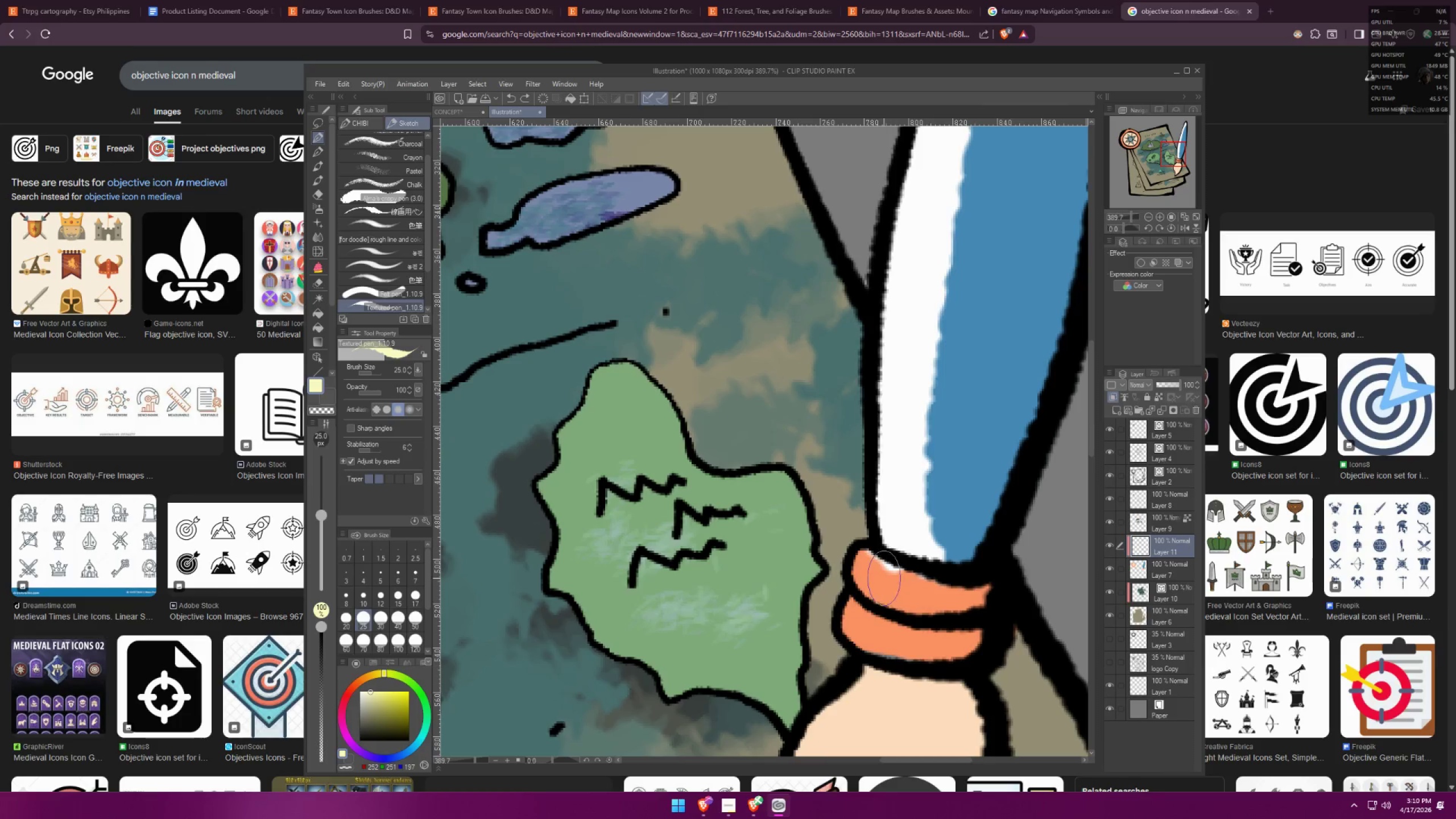 
key(BracketLeft)
 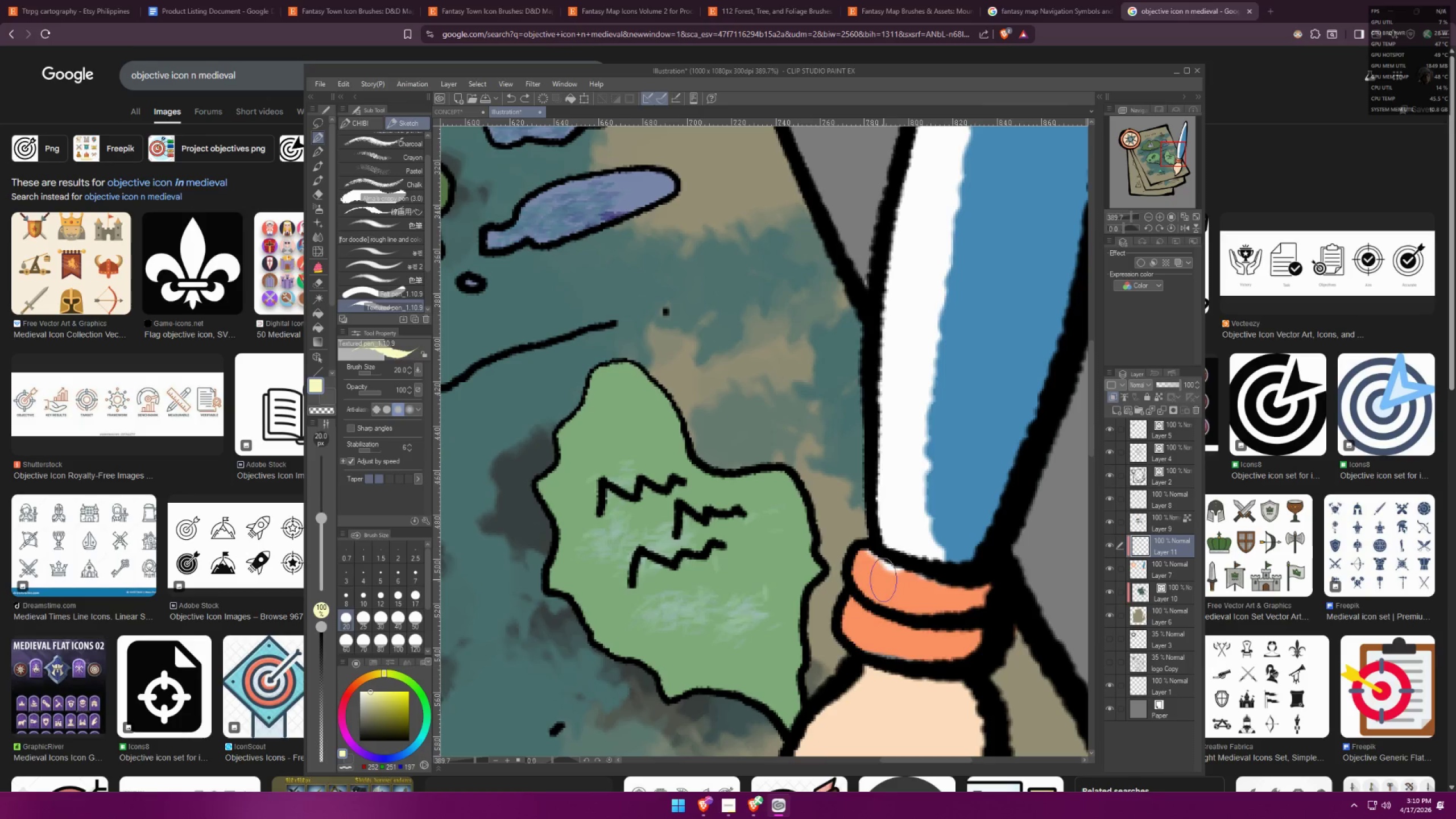 
key(BracketLeft)
 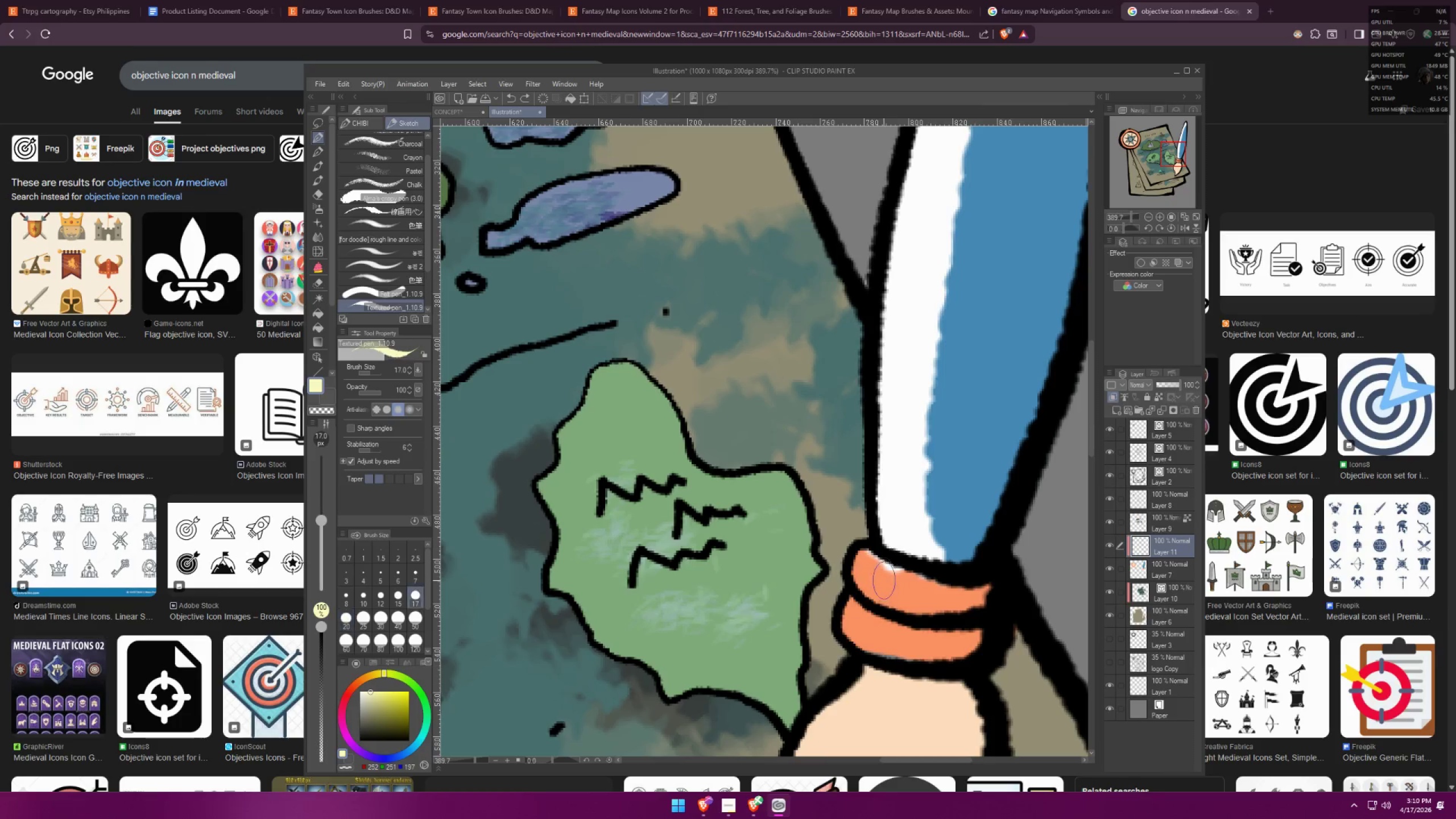 
left_click_drag(start_coordinate=[884, 580], to_coordinate=[920, 580])
 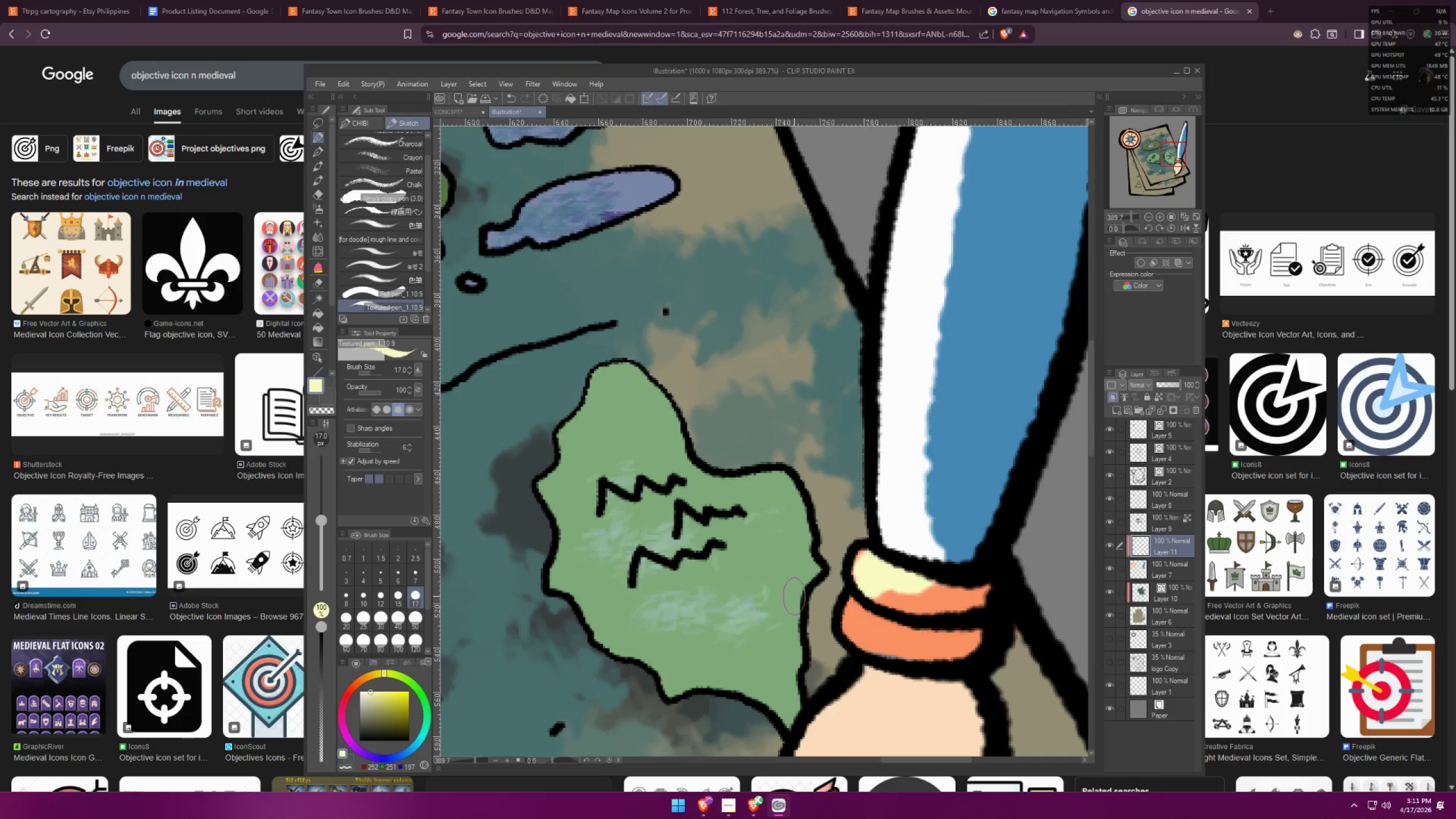 
key(Control+Z)
 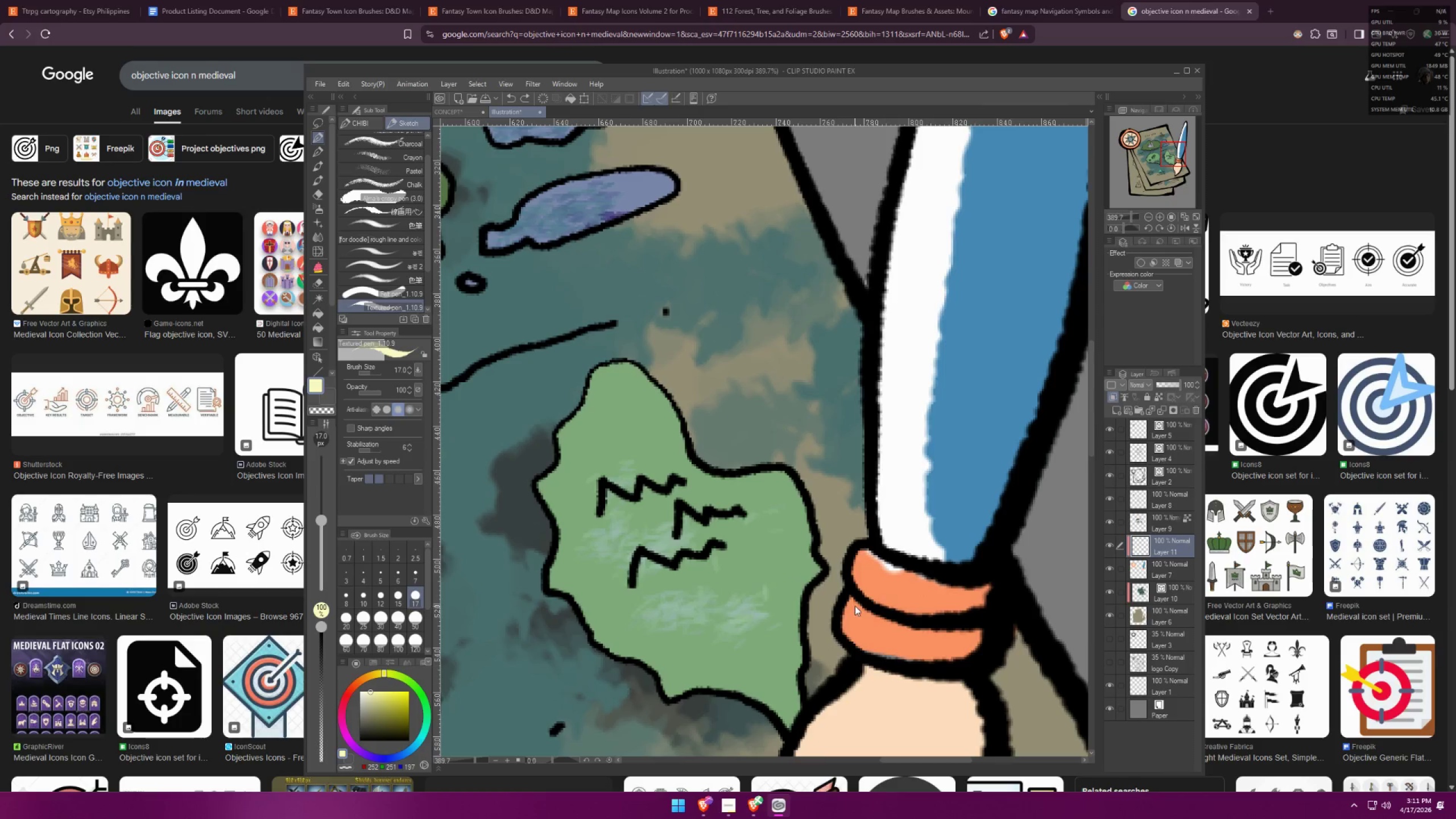 
key(Control+Z)
 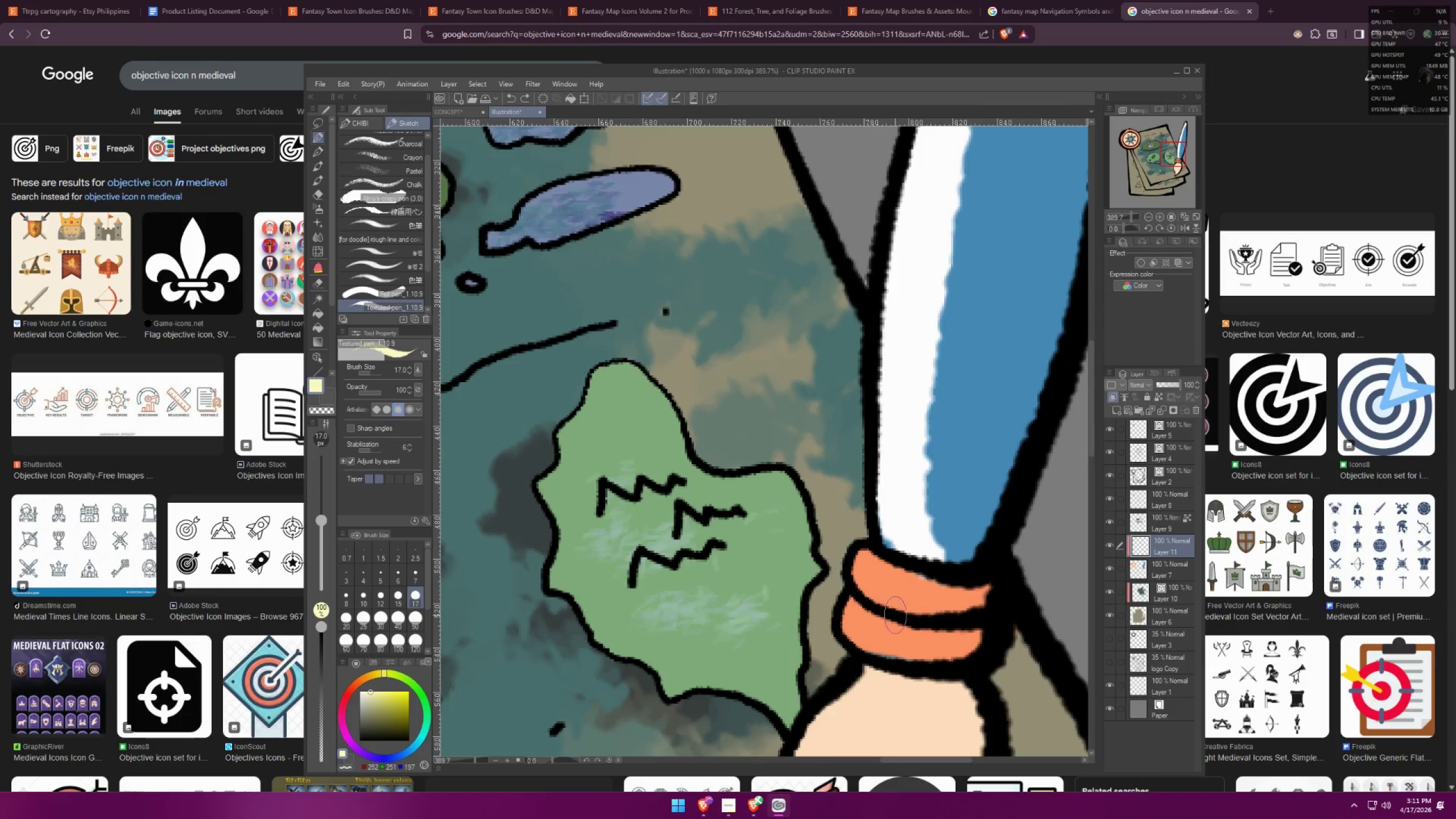 
right_click([908, 595])
 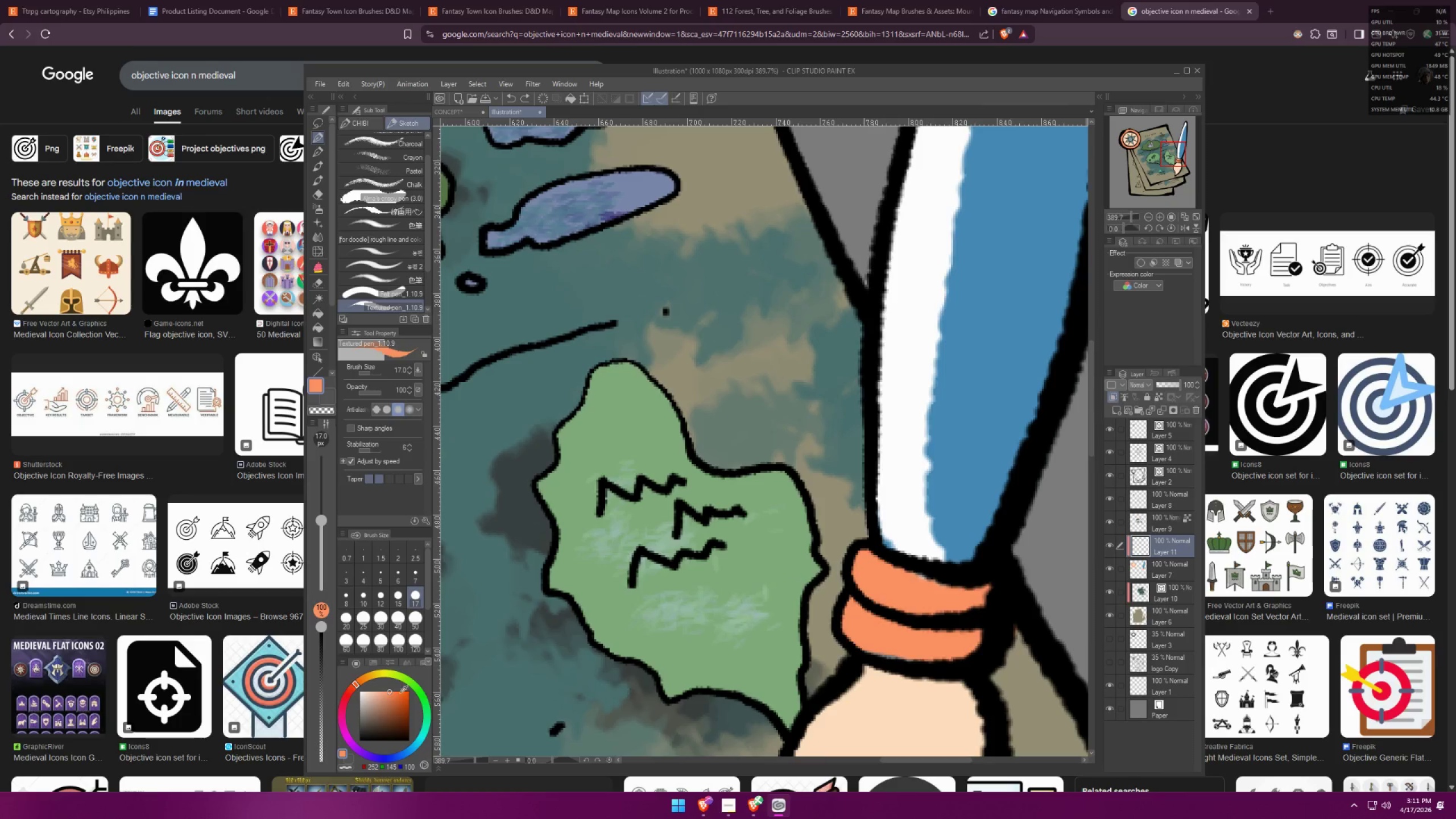 
left_click_drag(start_coordinate=[373, 698], to_coordinate=[382, 688])
 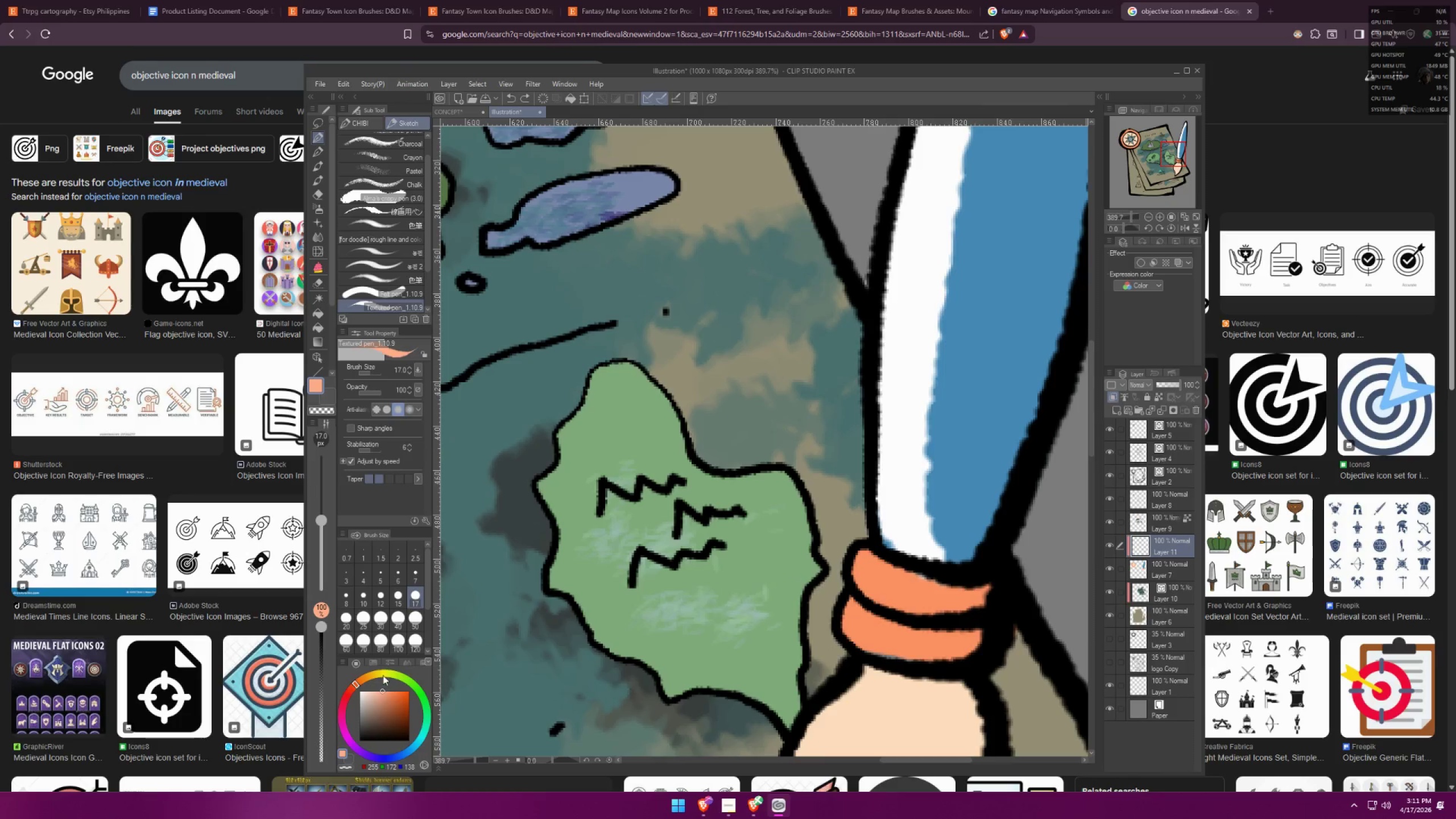 
double_click([383, 674])
 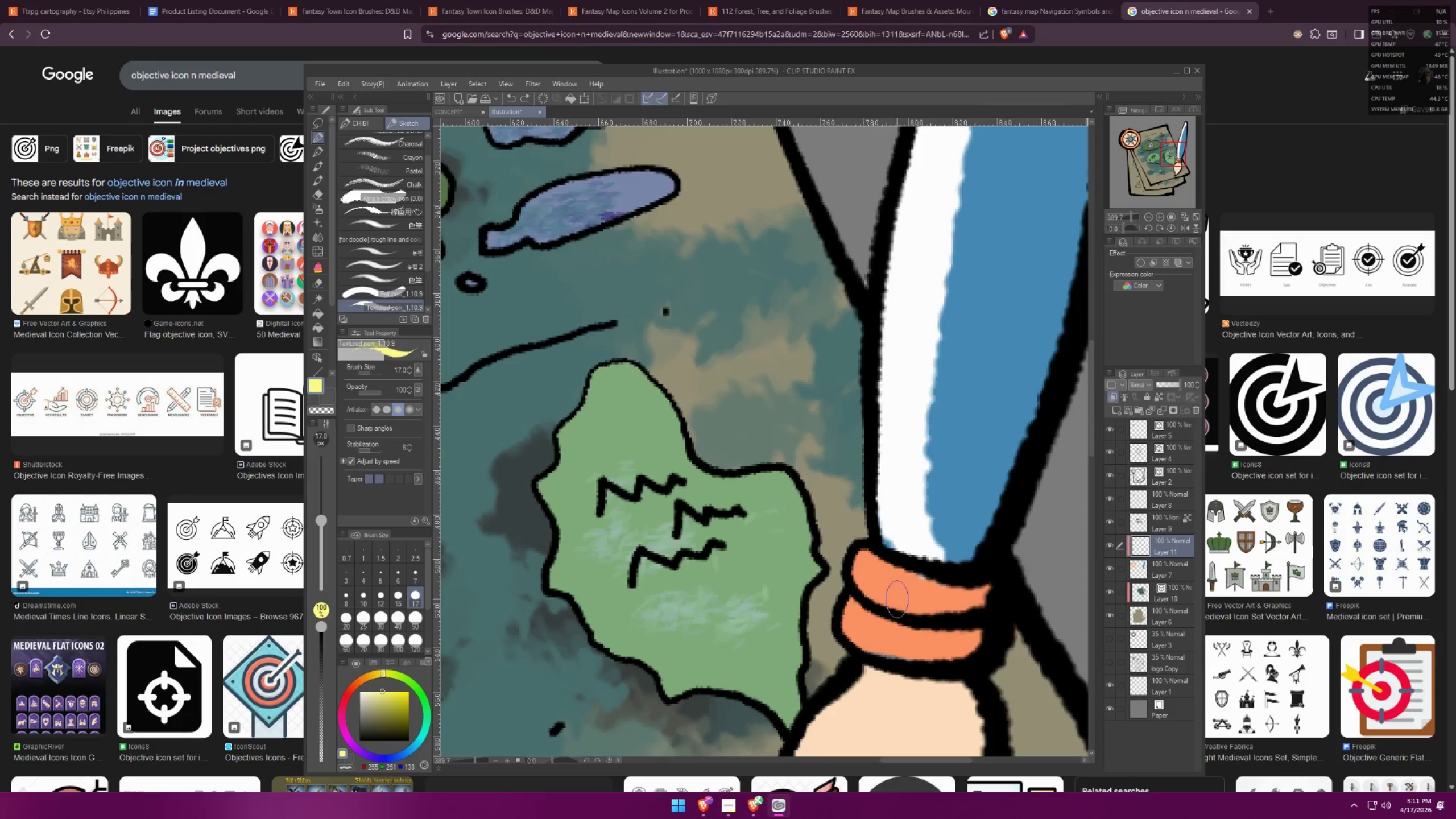 
left_click_drag(start_coordinate=[903, 576], to_coordinate=[874, 600])
 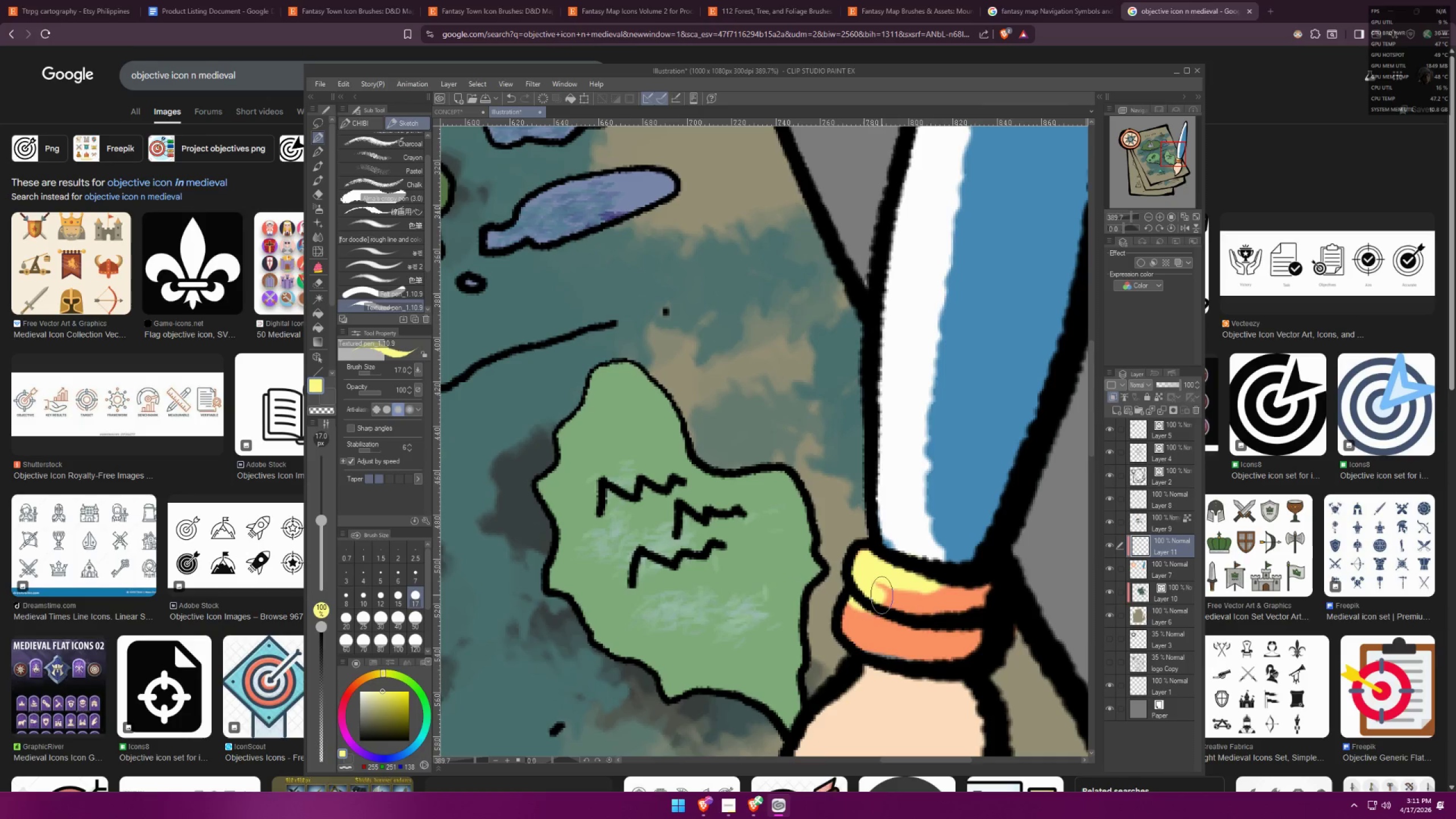 
left_click_drag(start_coordinate=[875, 603], to_coordinate=[894, 646])
 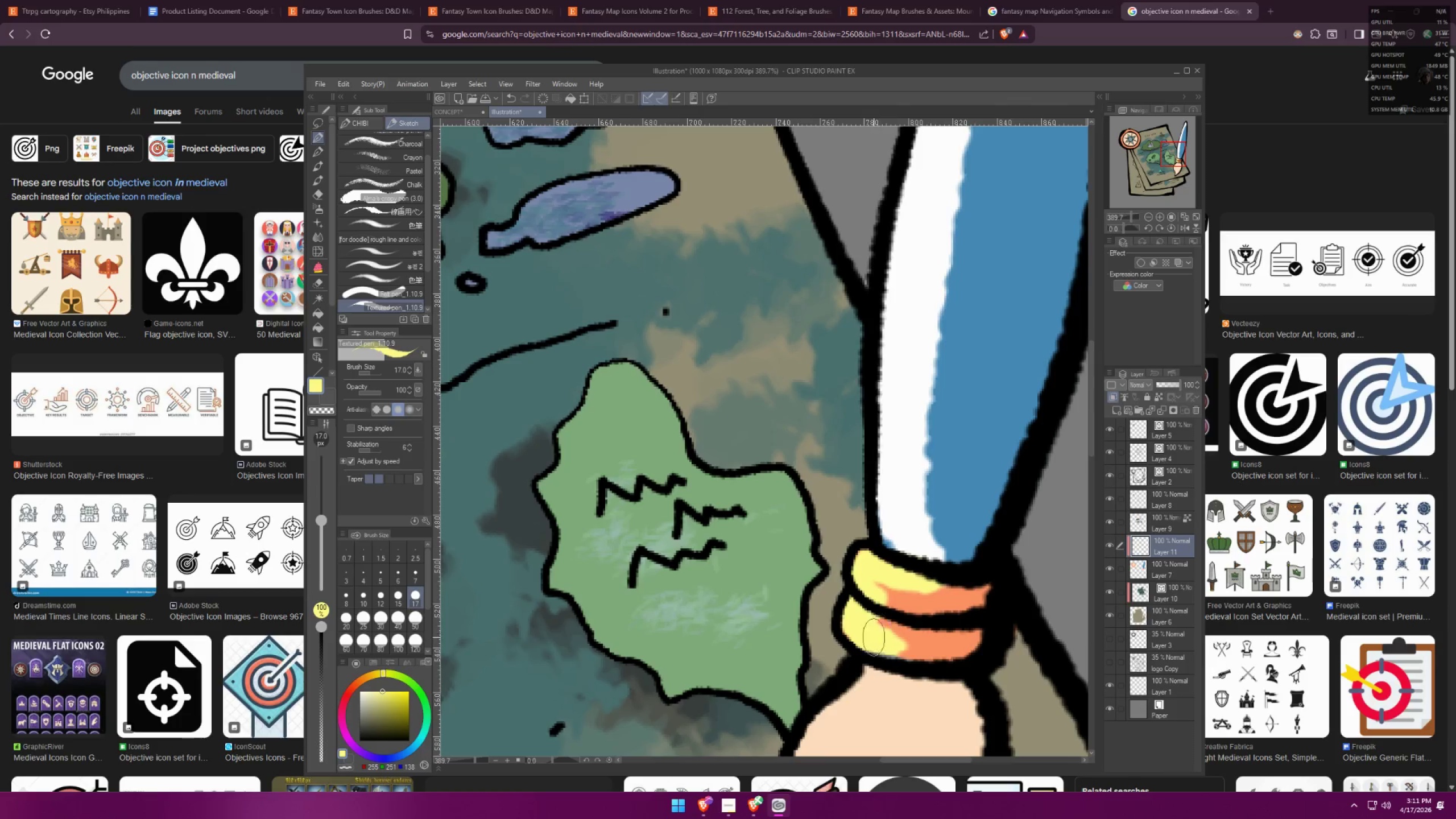 
left_click_drag(start_coordinate=[873, 643], to_coordinate=[928, 656])
 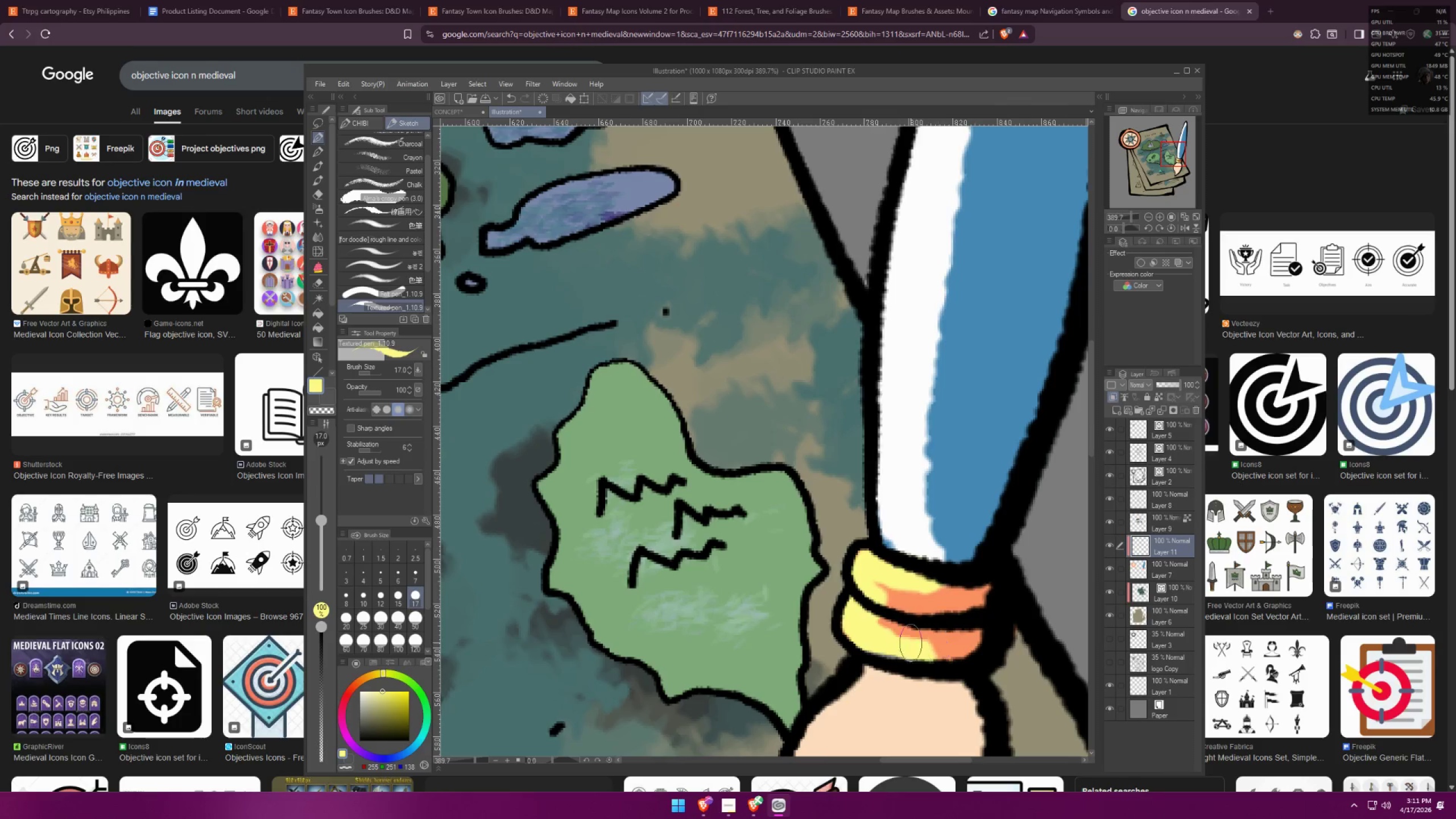 
key(Control+ControlLeft)
 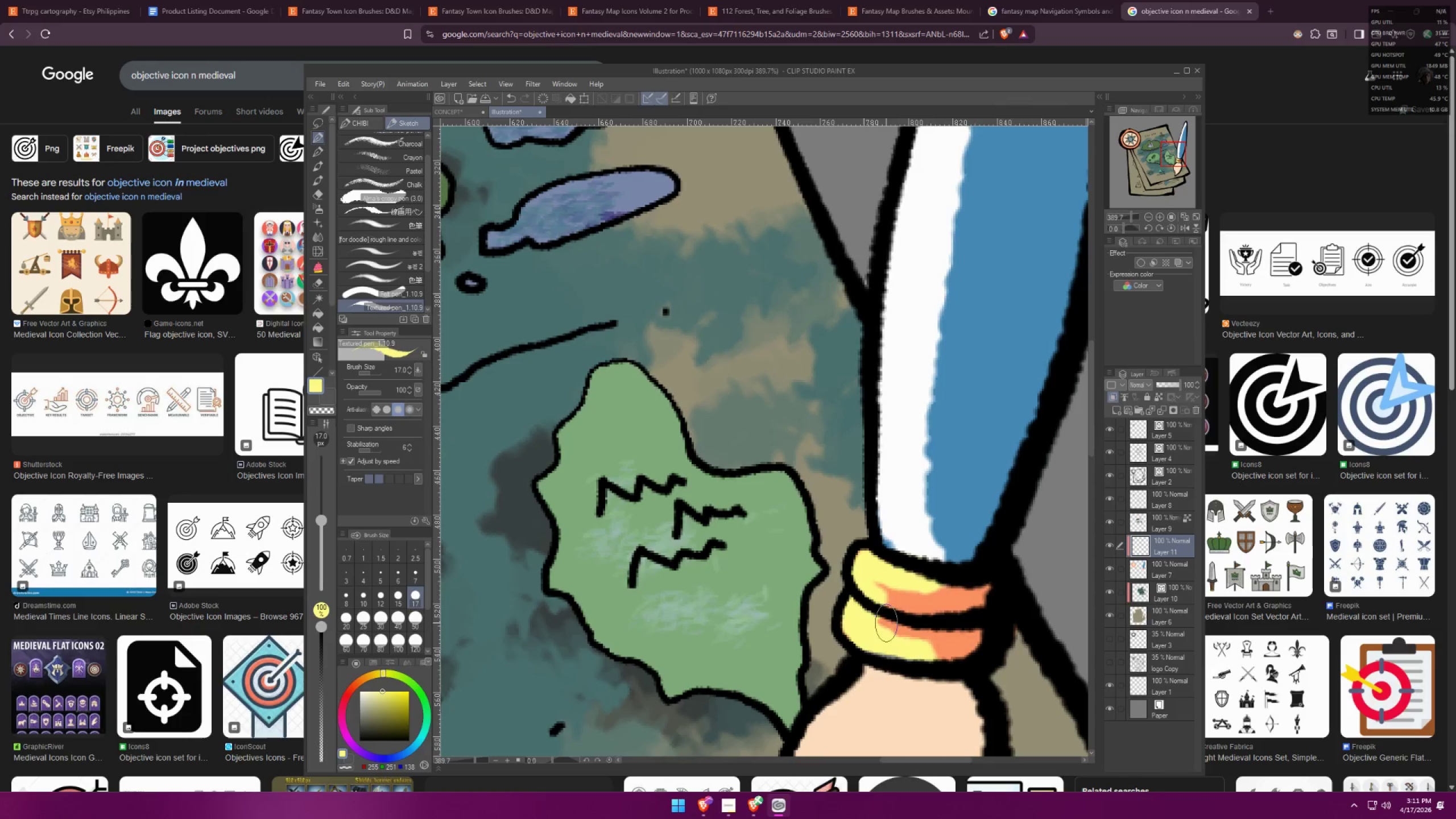 
key(Control+Z)
 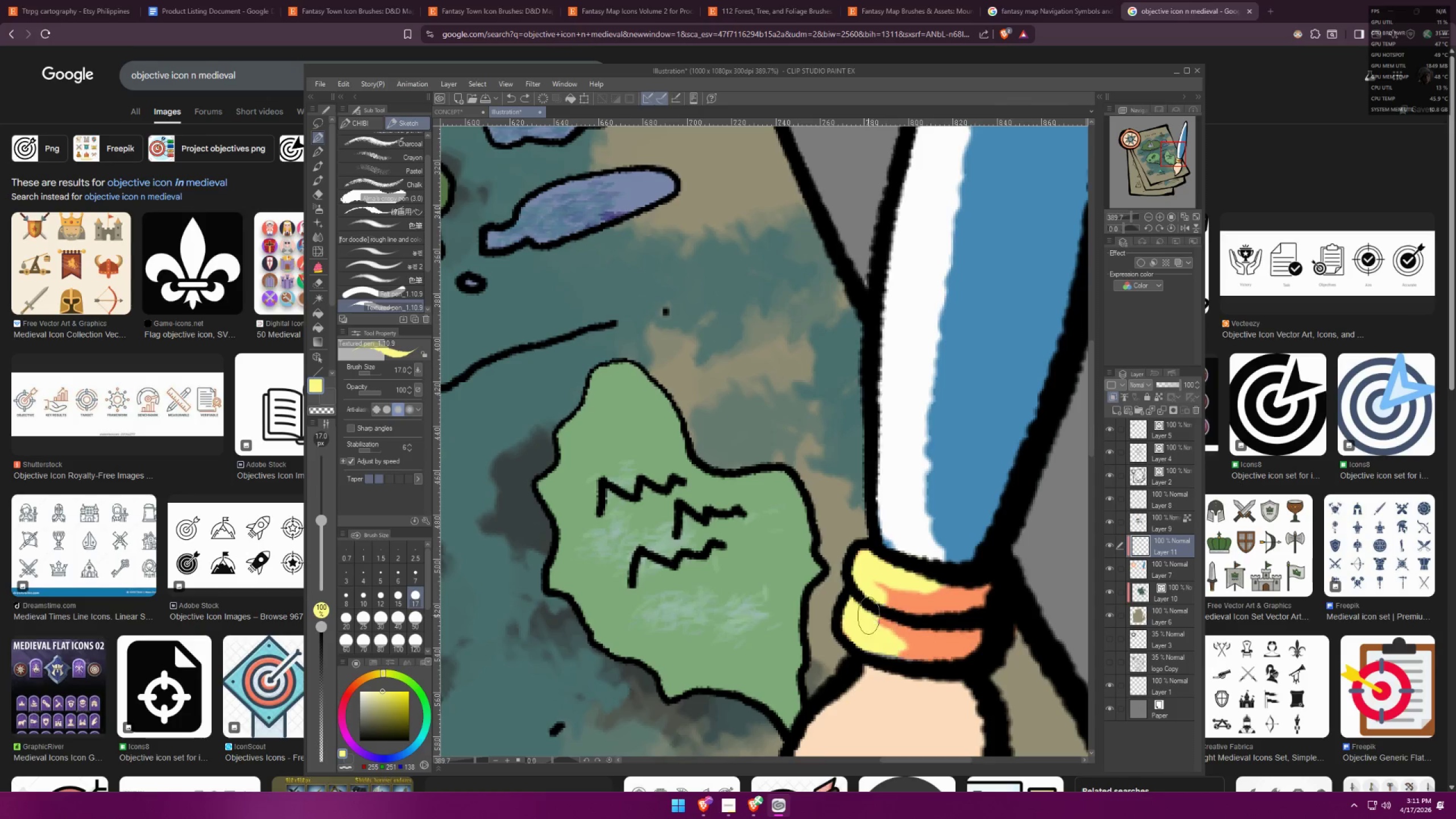 
left_click_drag(start_coordinate=[868, 615], to_coordinate=[872, 593])
 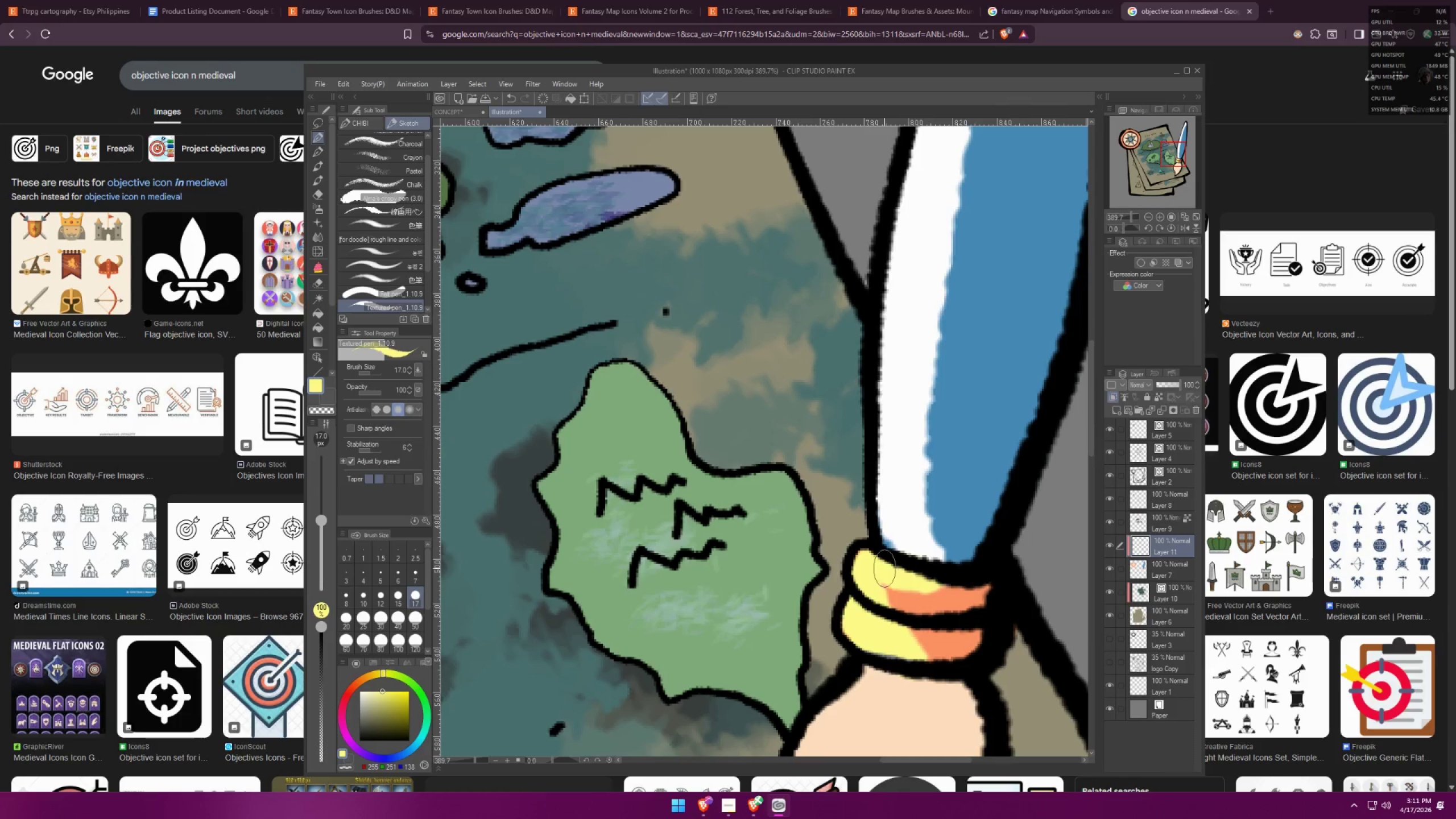 
left_click_drag(start_coordinate=[877, 576], to_coordinate=[884, 613])
 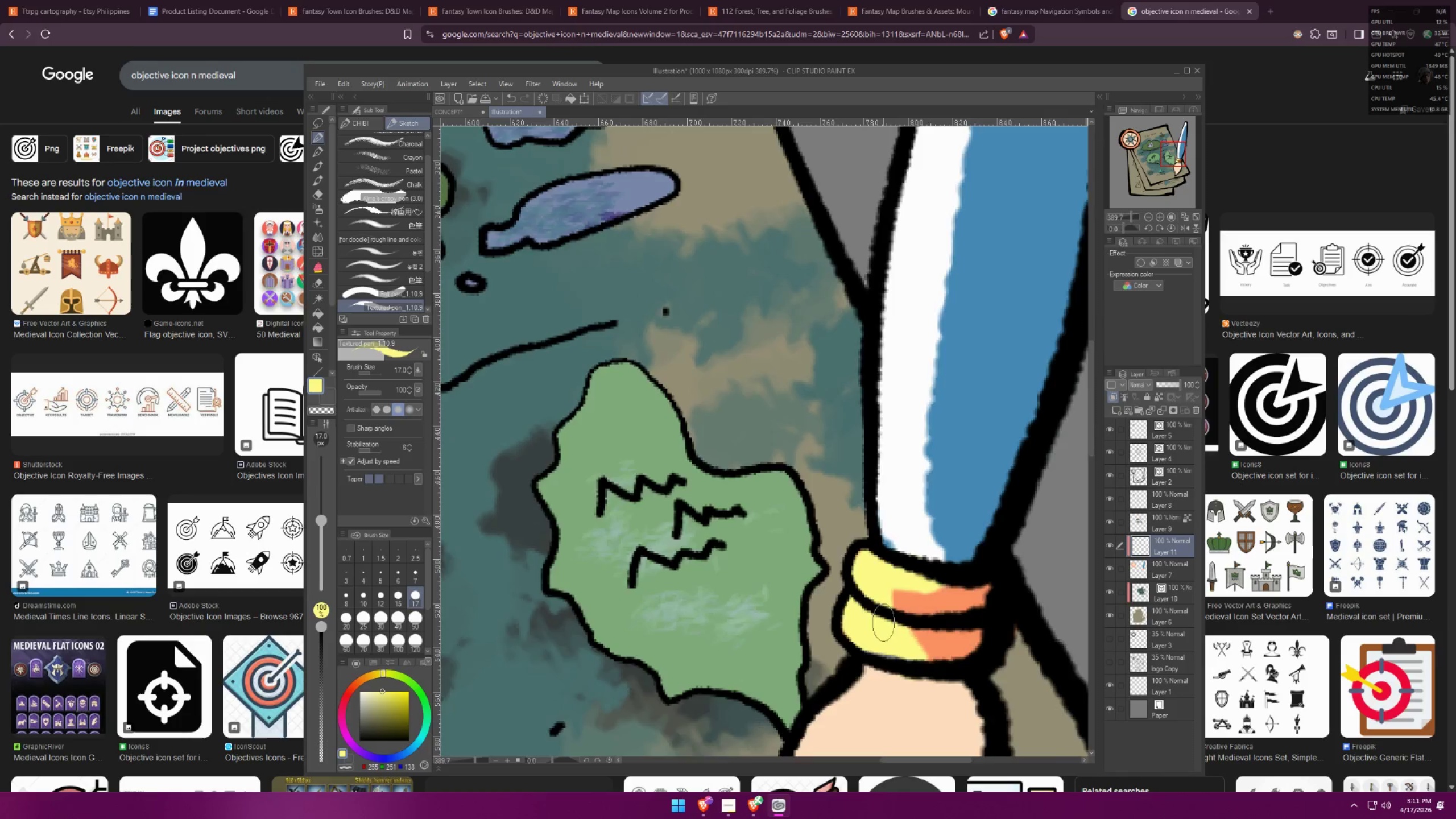 
key(F)
 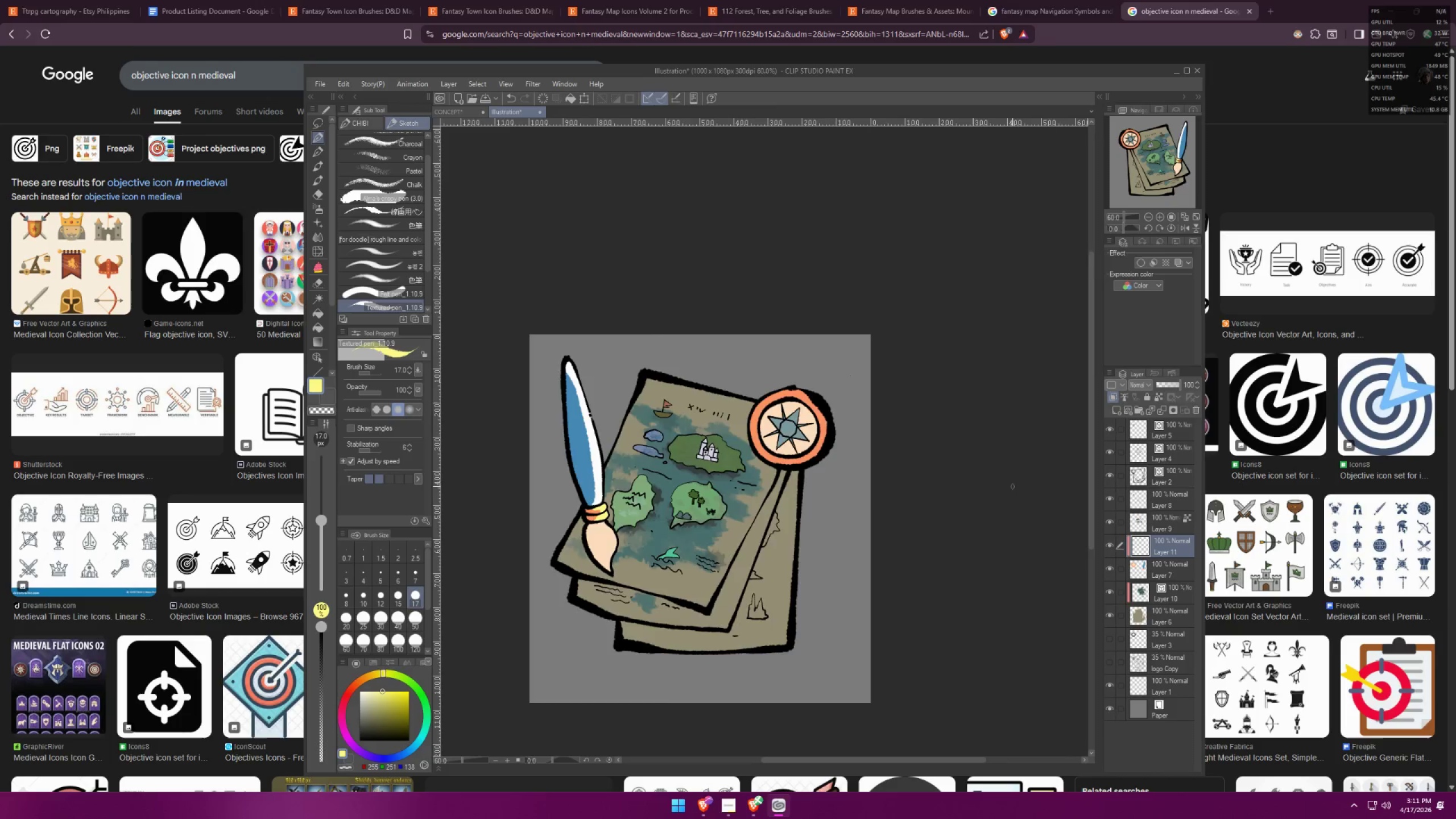 
scroll: coordinate [957, 485], scroll_direction: down, amount: 19.0
 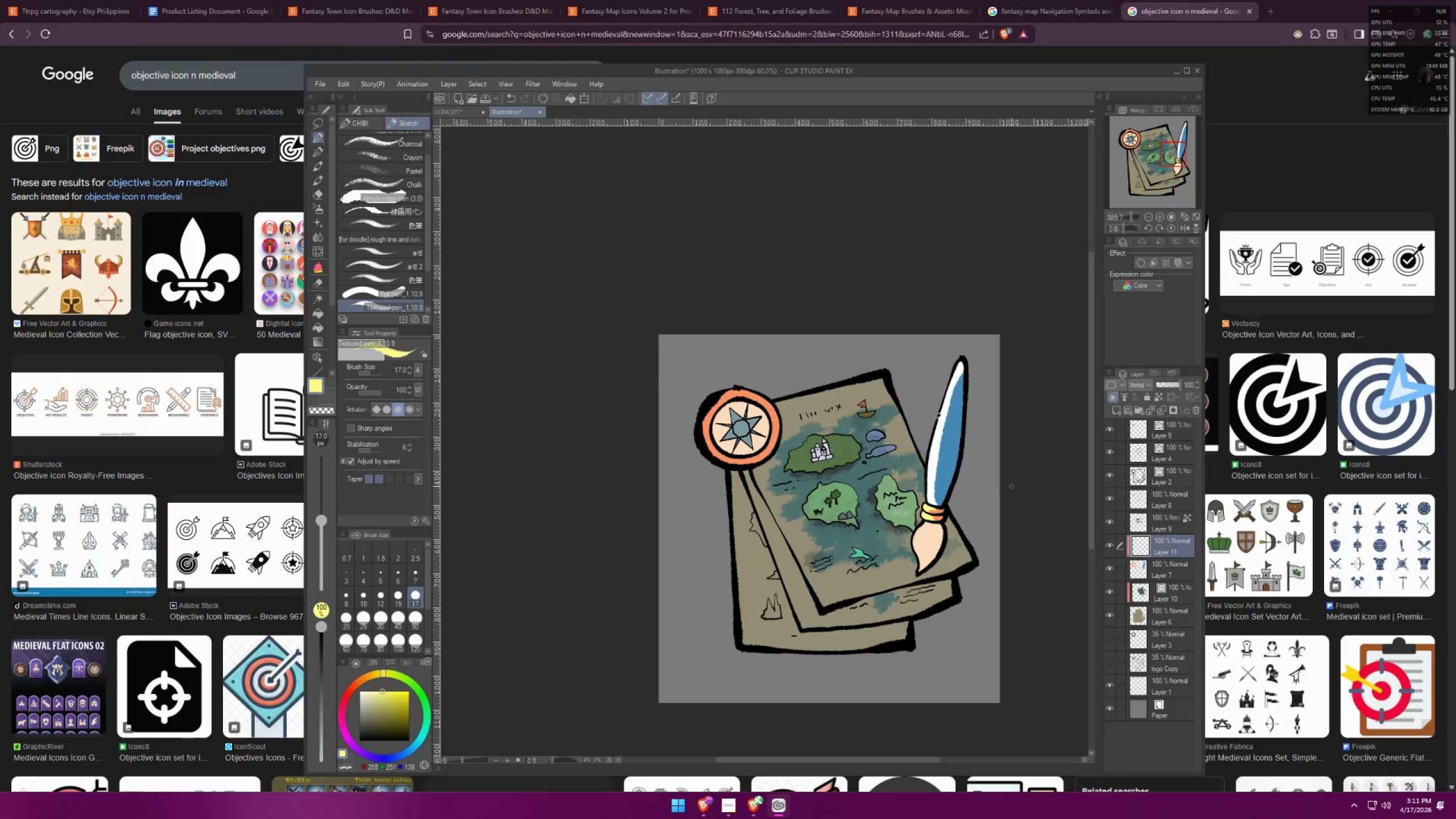 
key(F)
 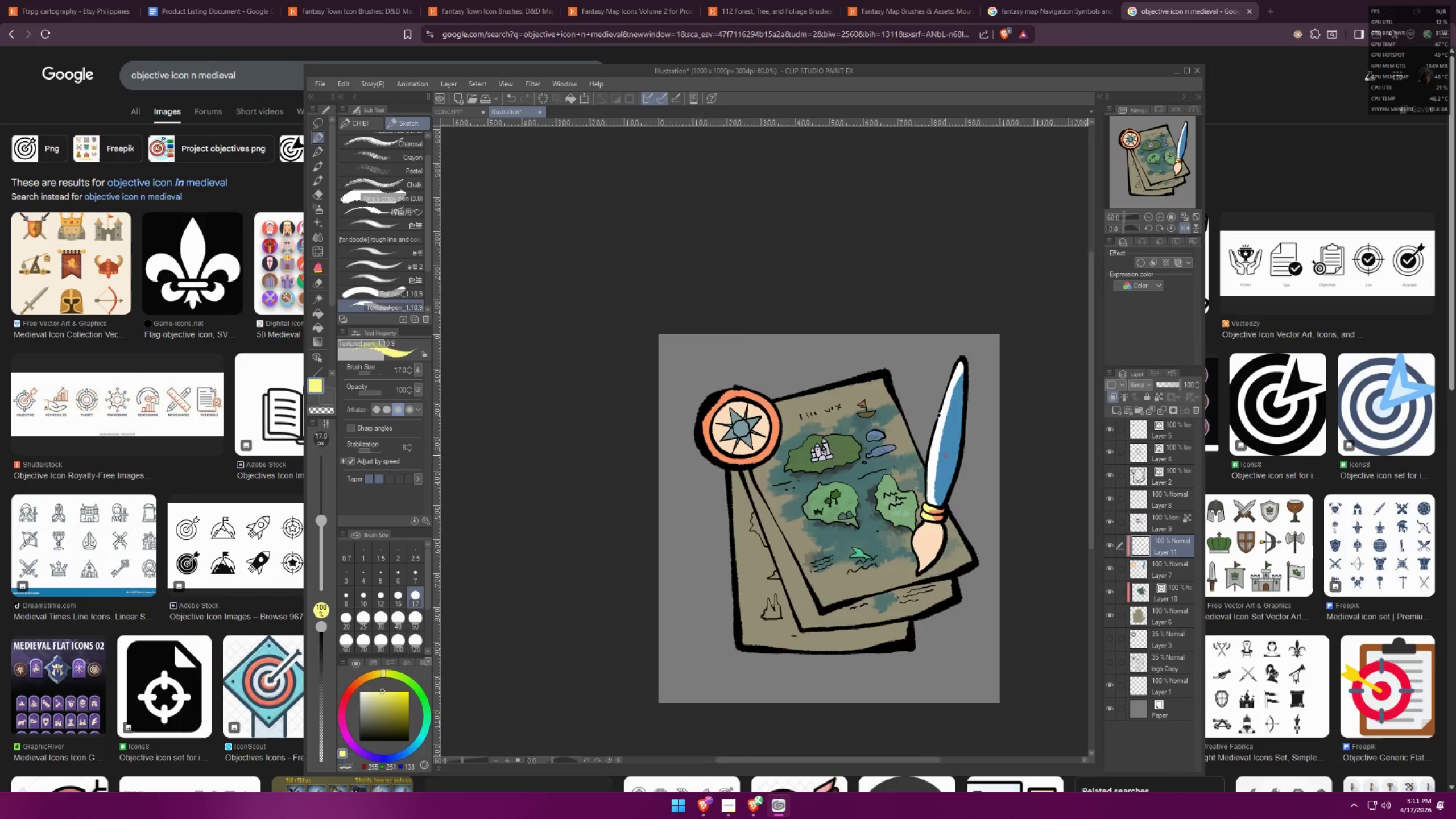 
scroll: coordinate [950, 434], scroll_direction: down, amount: 7.0
 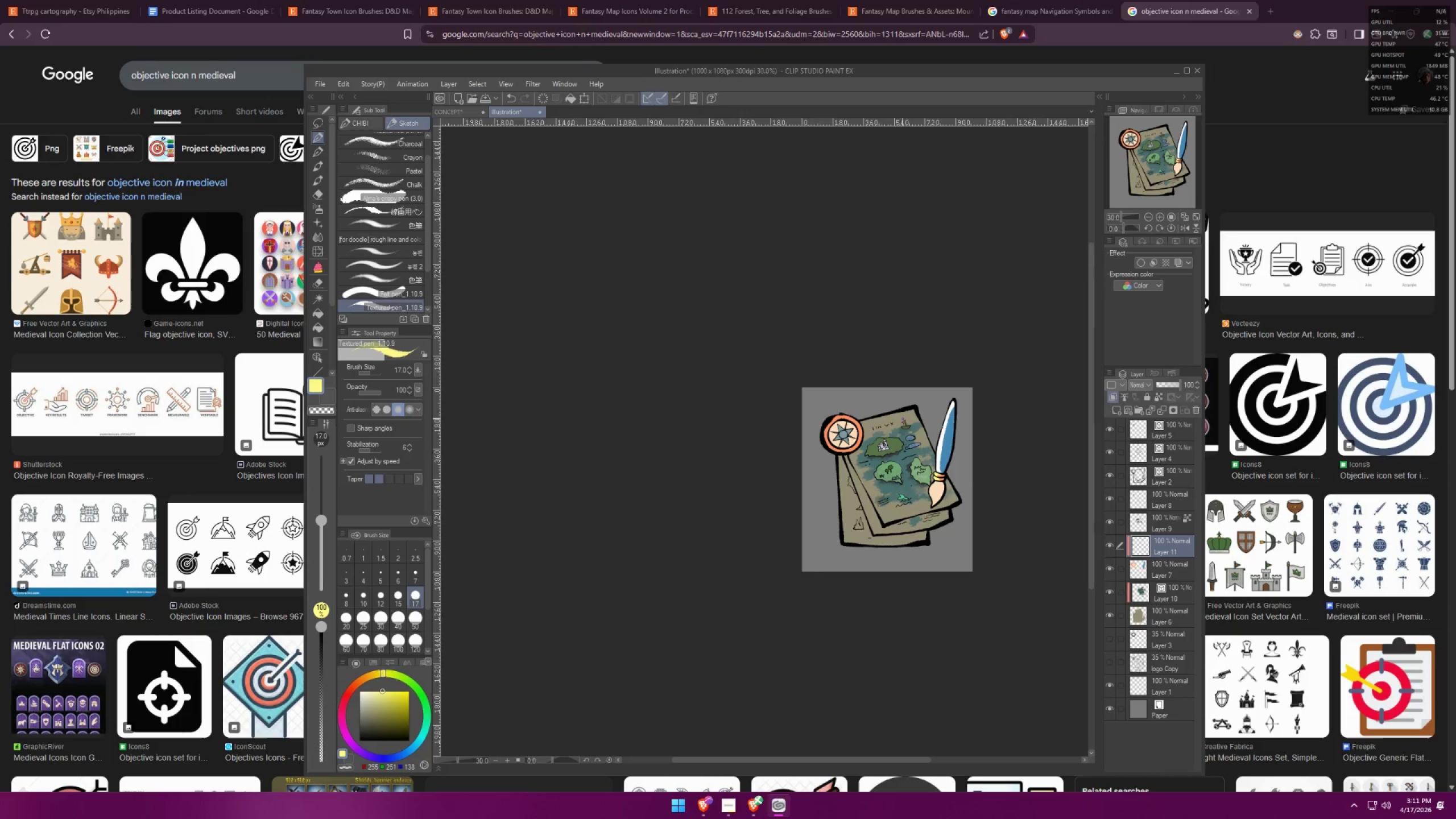 
left_click_drag(start_coordinate=[609, 423], to_coordinate=[672, 425])
 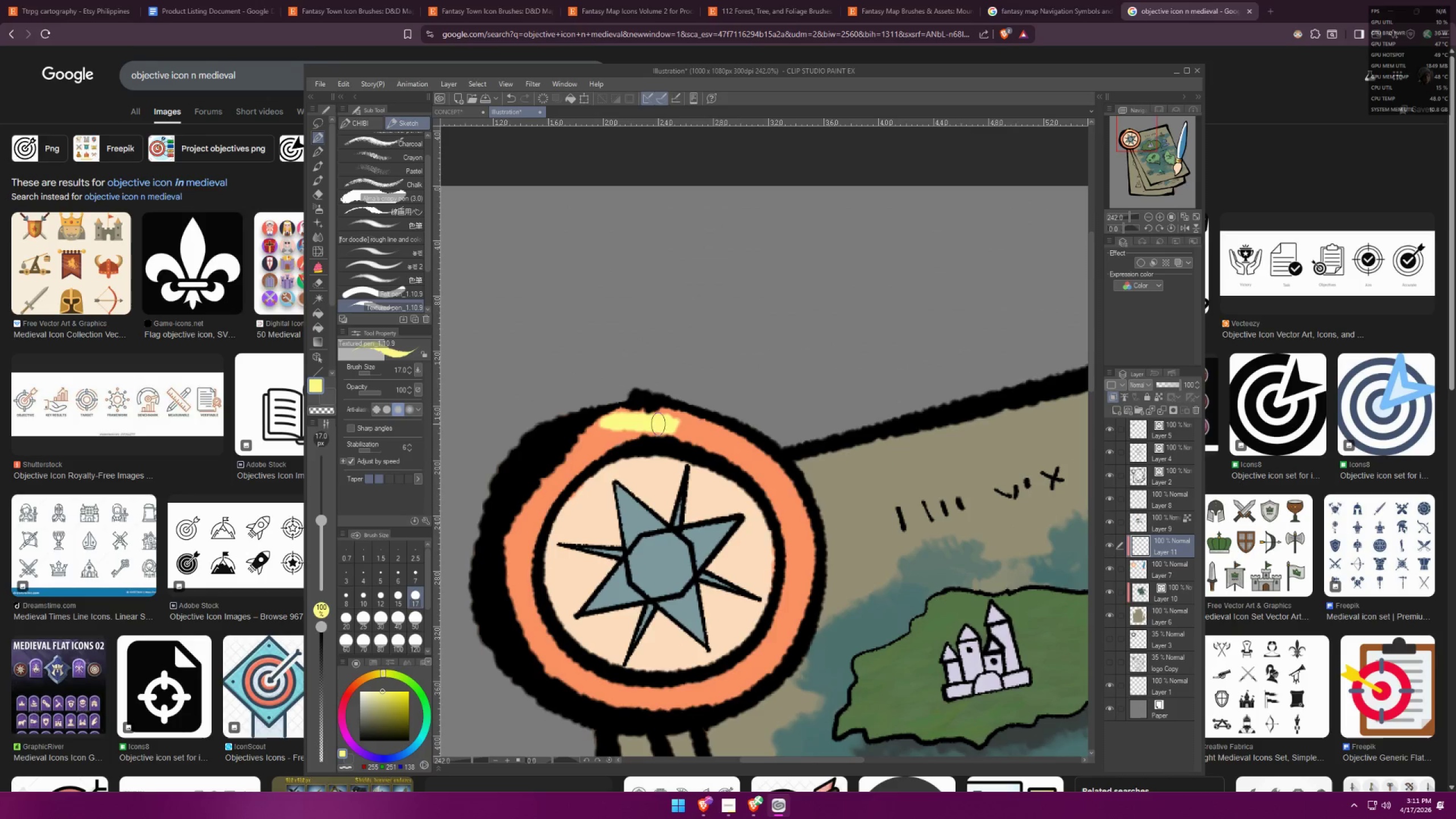 
scroll: coordinate [652, 467], scroll_direction: up, amount: 27.0
 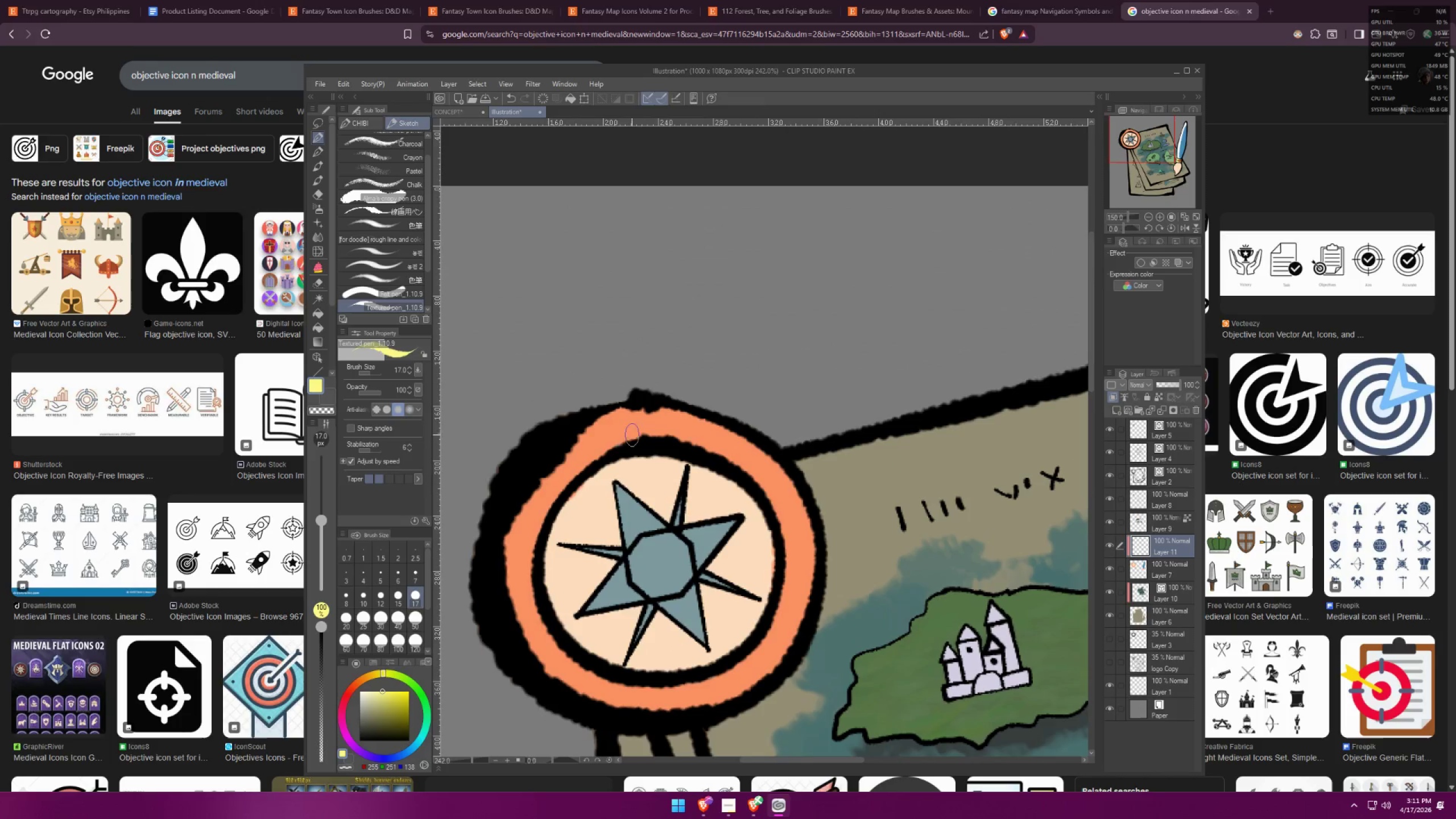 
left_click_drag(start_coordinate=[636, 420], to_coordinate=[710, 443])
 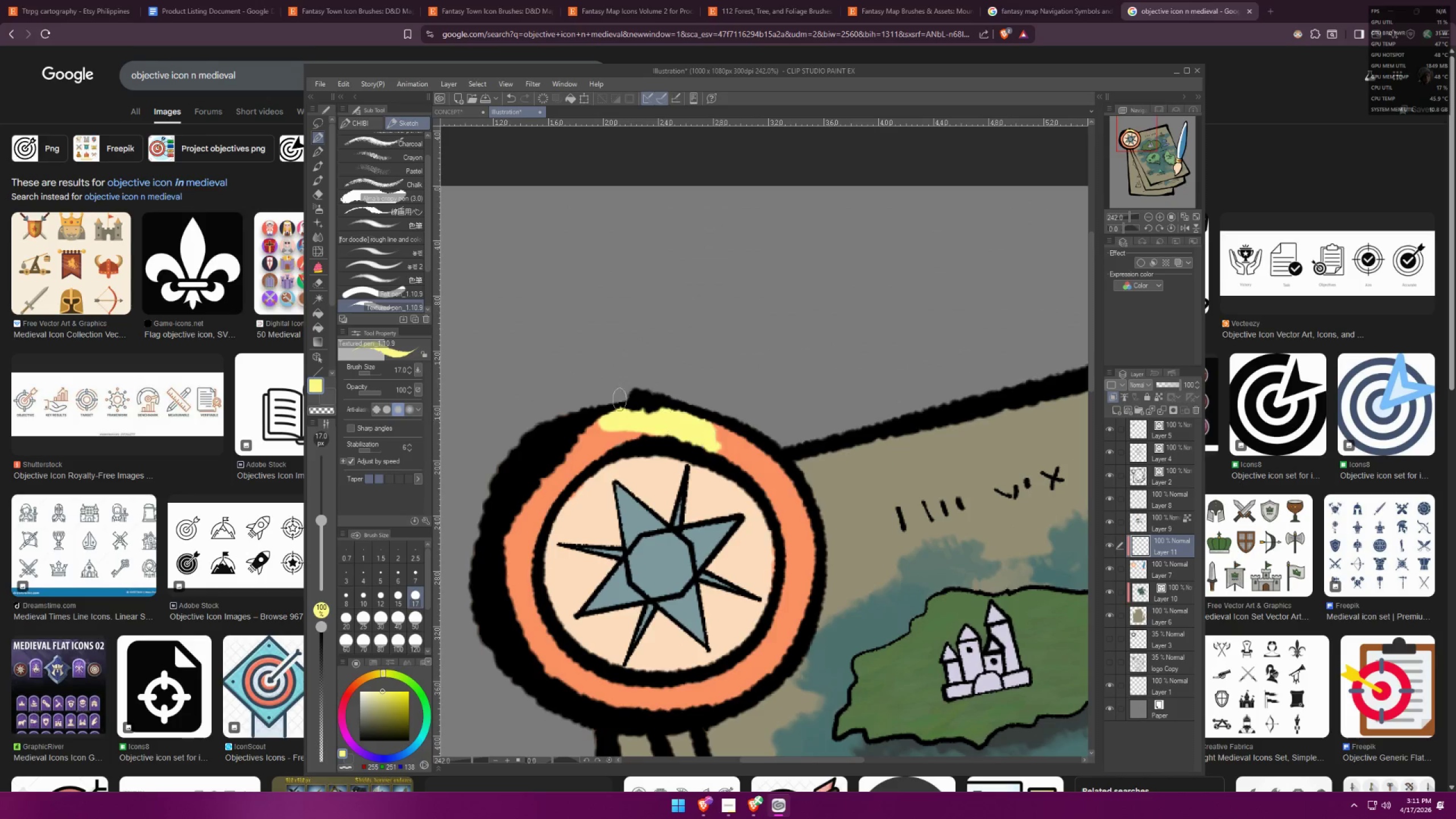 
left_click([601, 396])
 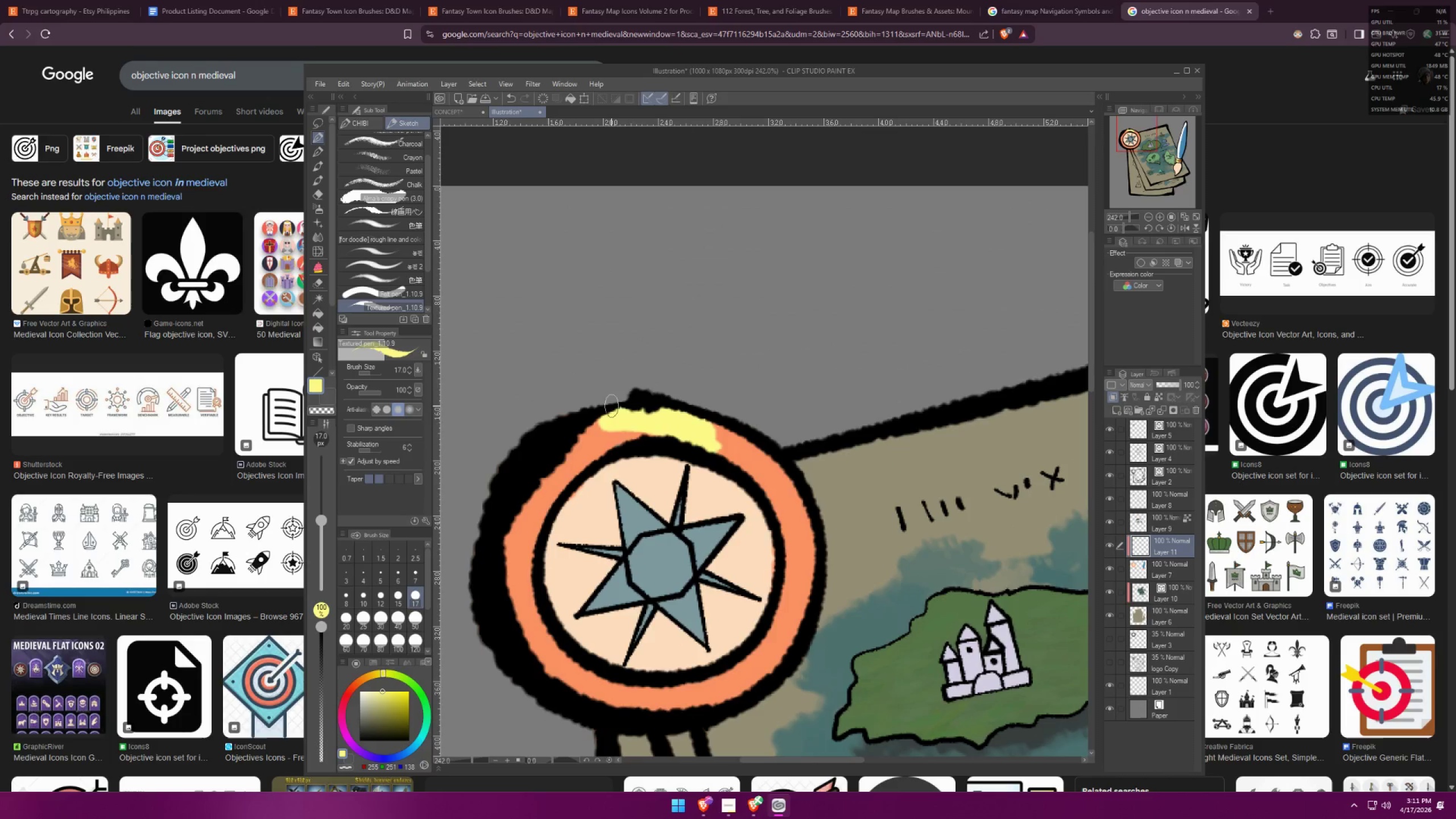 
hold_key(key=ShiftLeft, duration=0.52)
 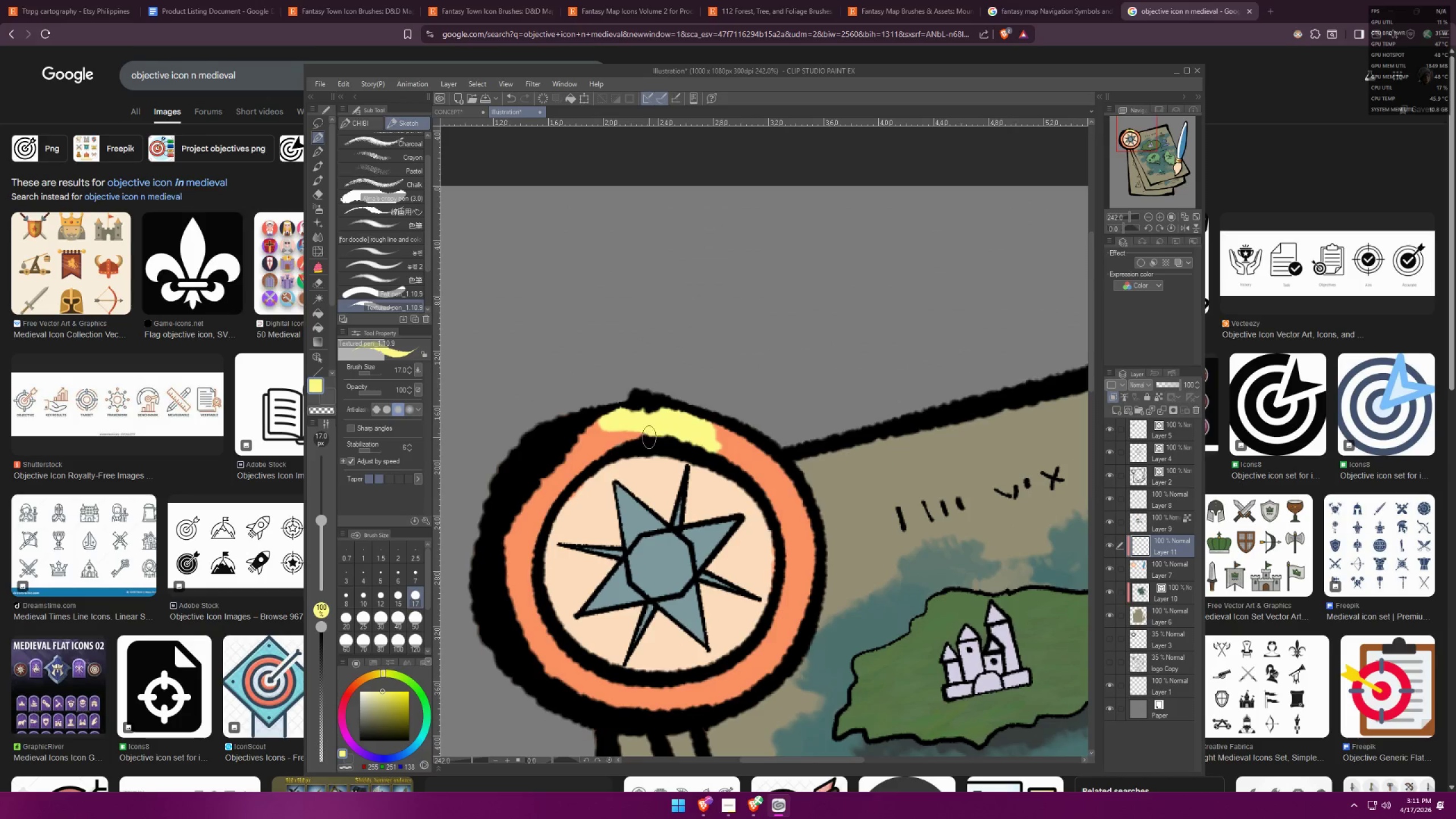 
left_click_drag(start_coordinate=[648, 439], to_coordinate=[573, 413])
 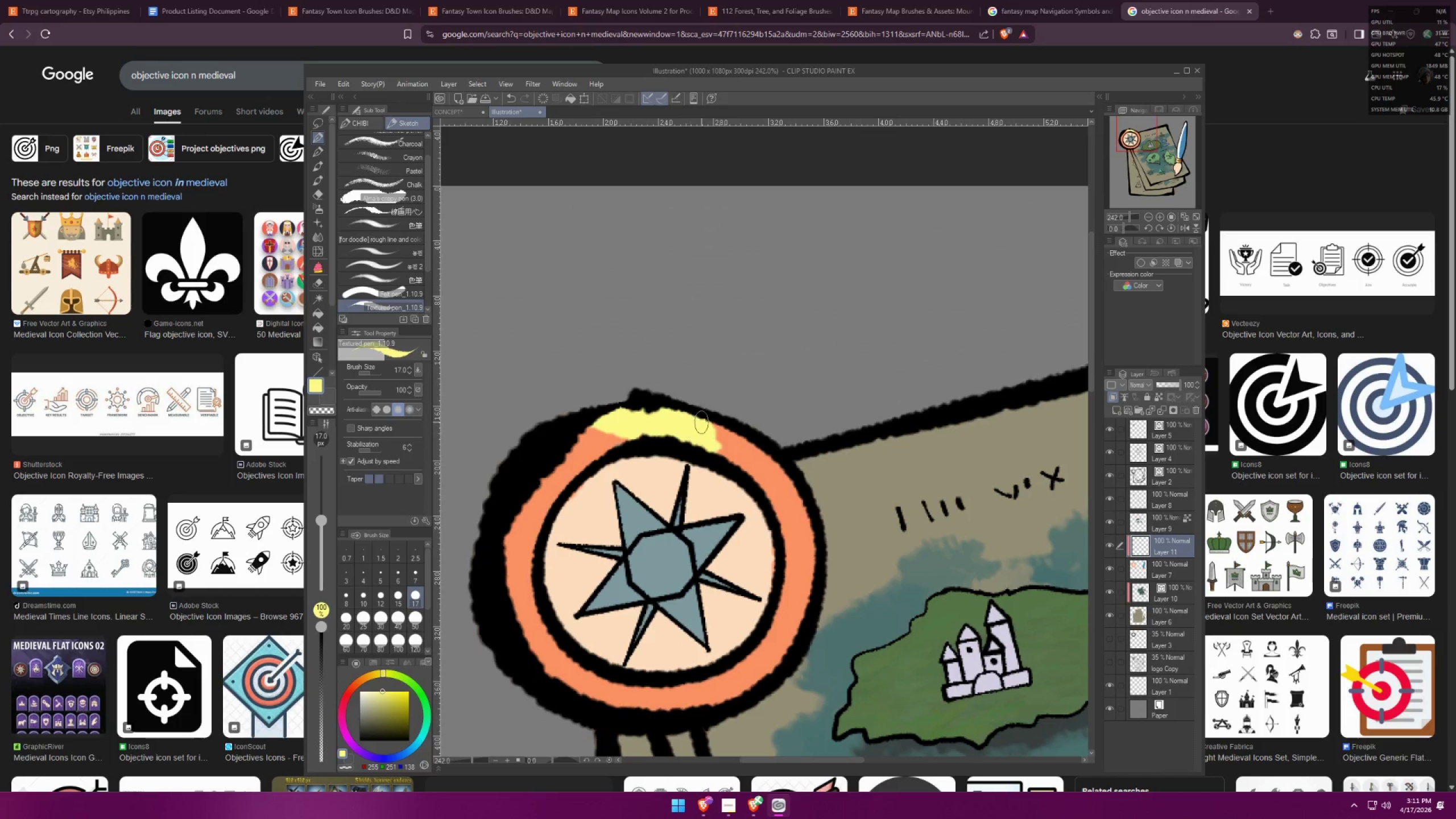 
left_click_drag(start_coordinate=[701, 421], to_coordinate=[705, 424])
 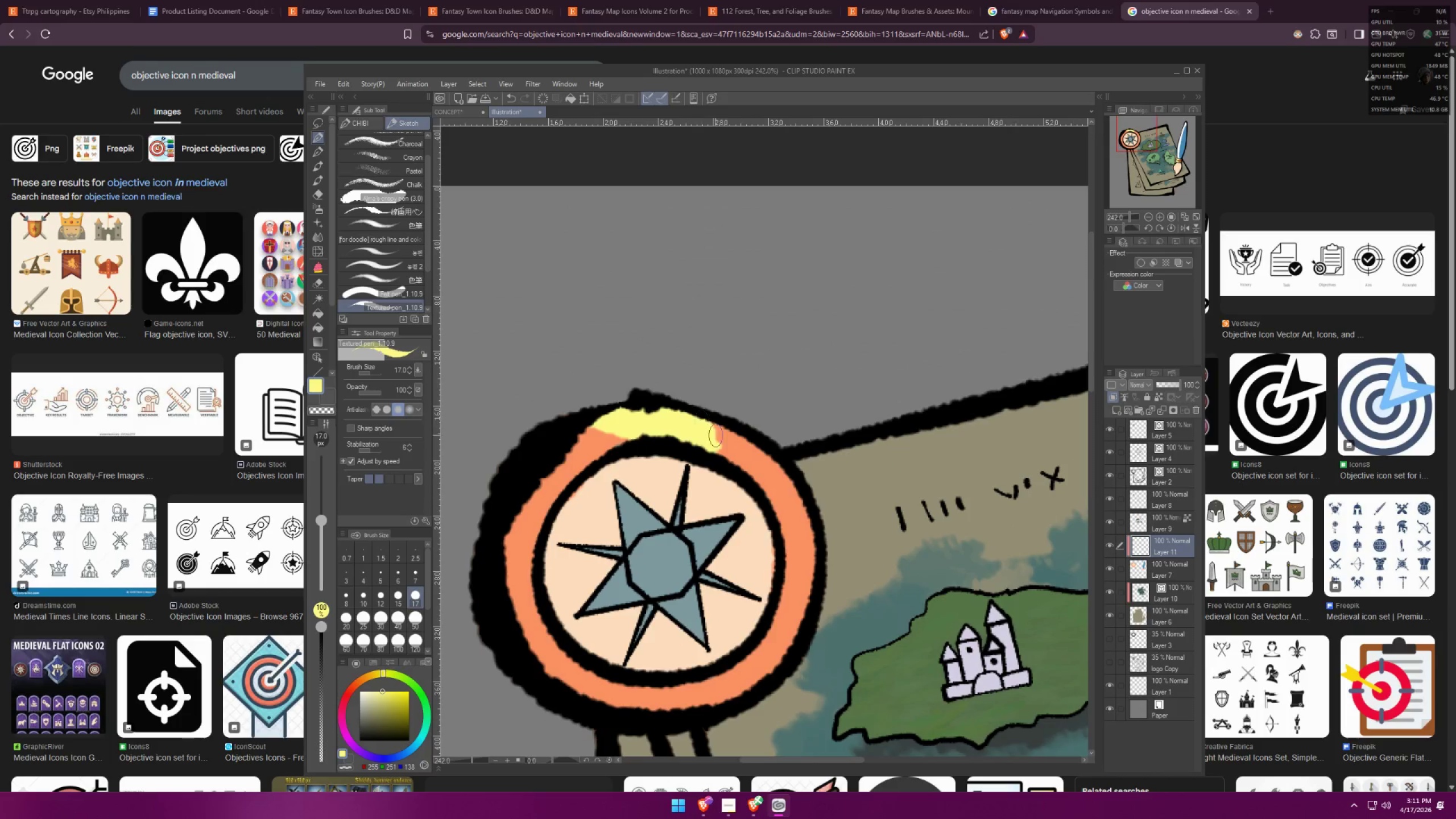 
hold_key(key=ShiftLeft, duration=0.42)
double_click([742, 471])
 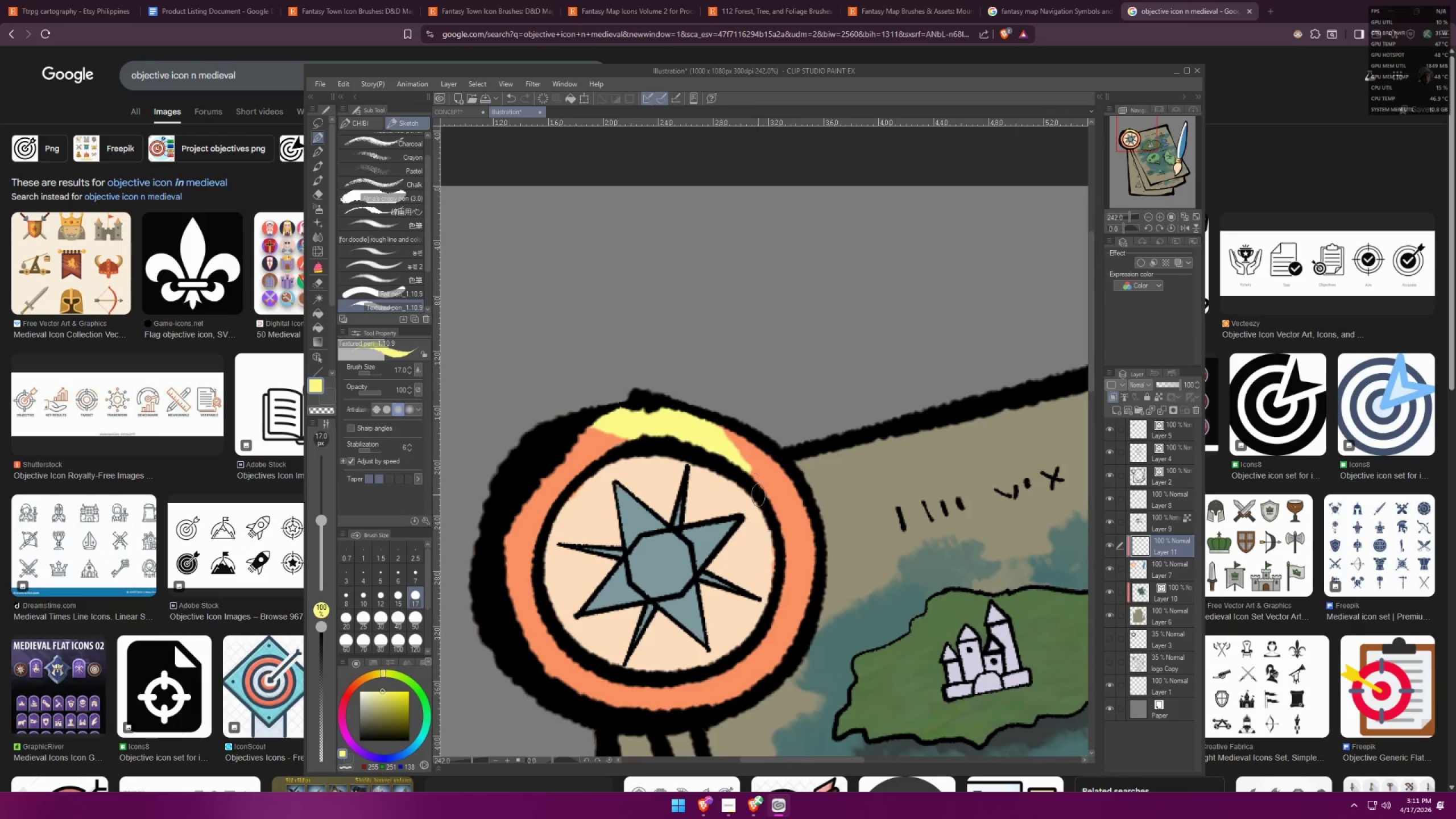 
left_click_drag(start_coordinate=[664, 443], to_coordinate=[676, 452])
 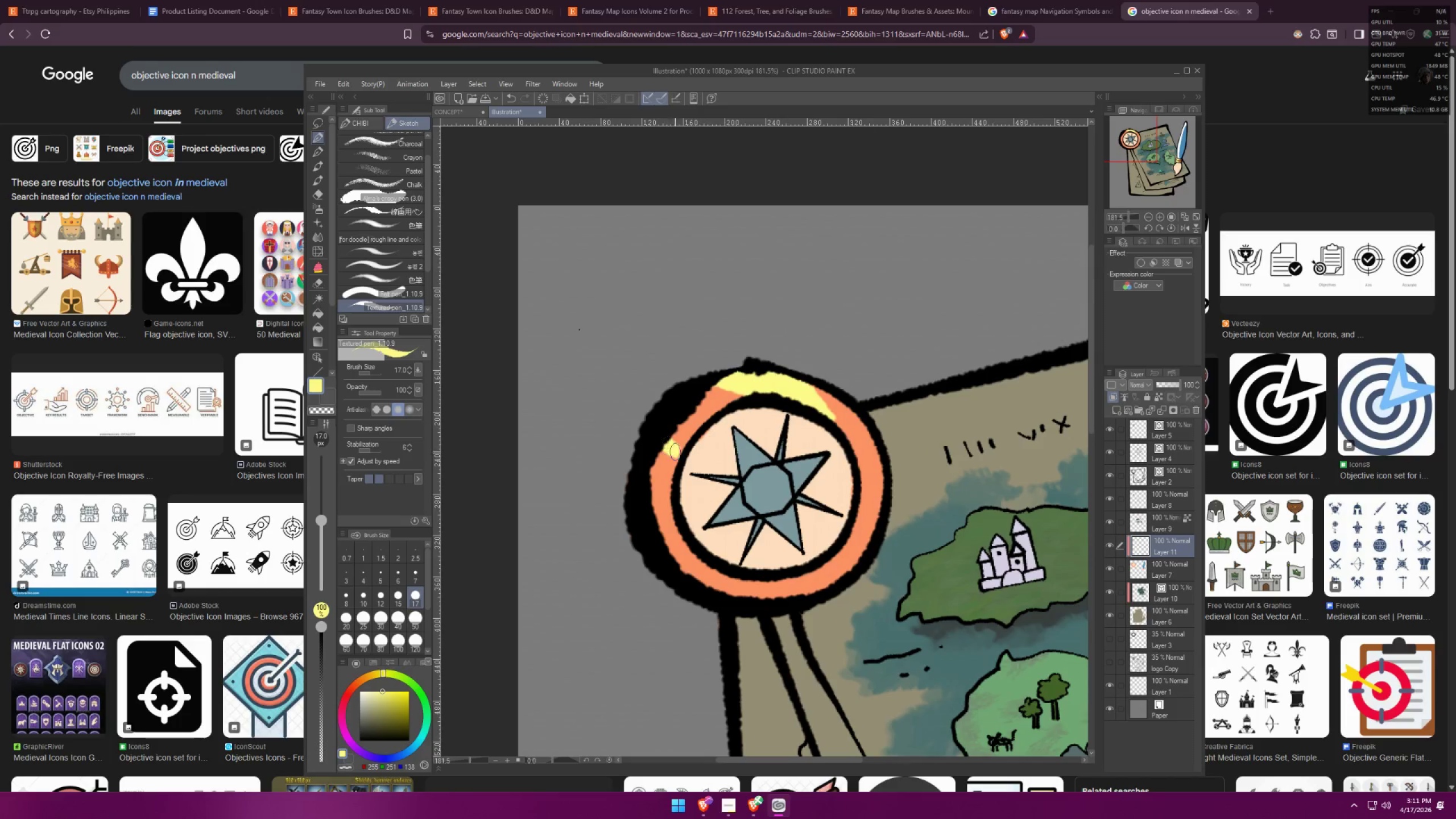 
scroll: coordinate [629, 481], scroll_direction: down, amount: 2.0
 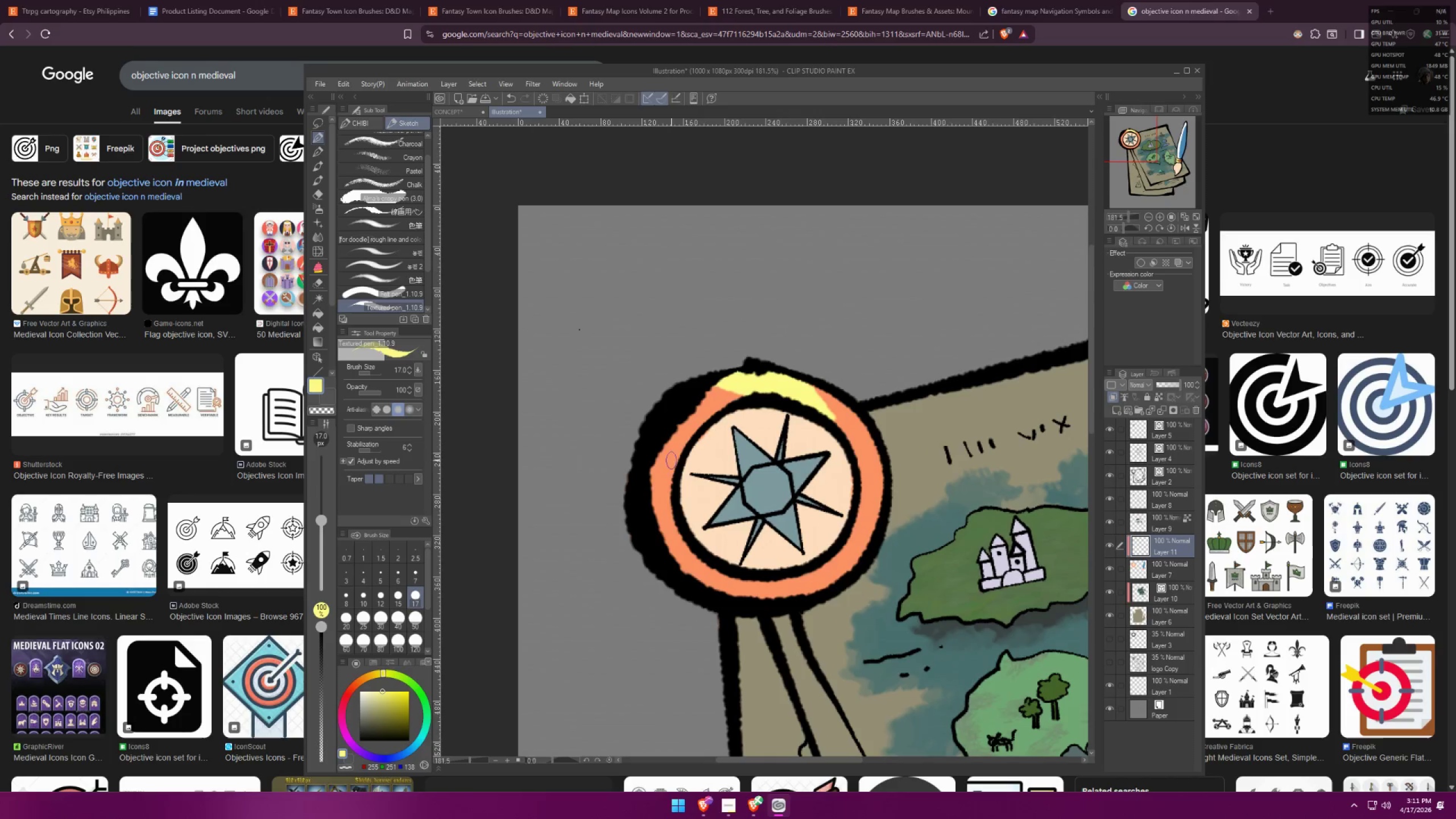 
type(ff)
 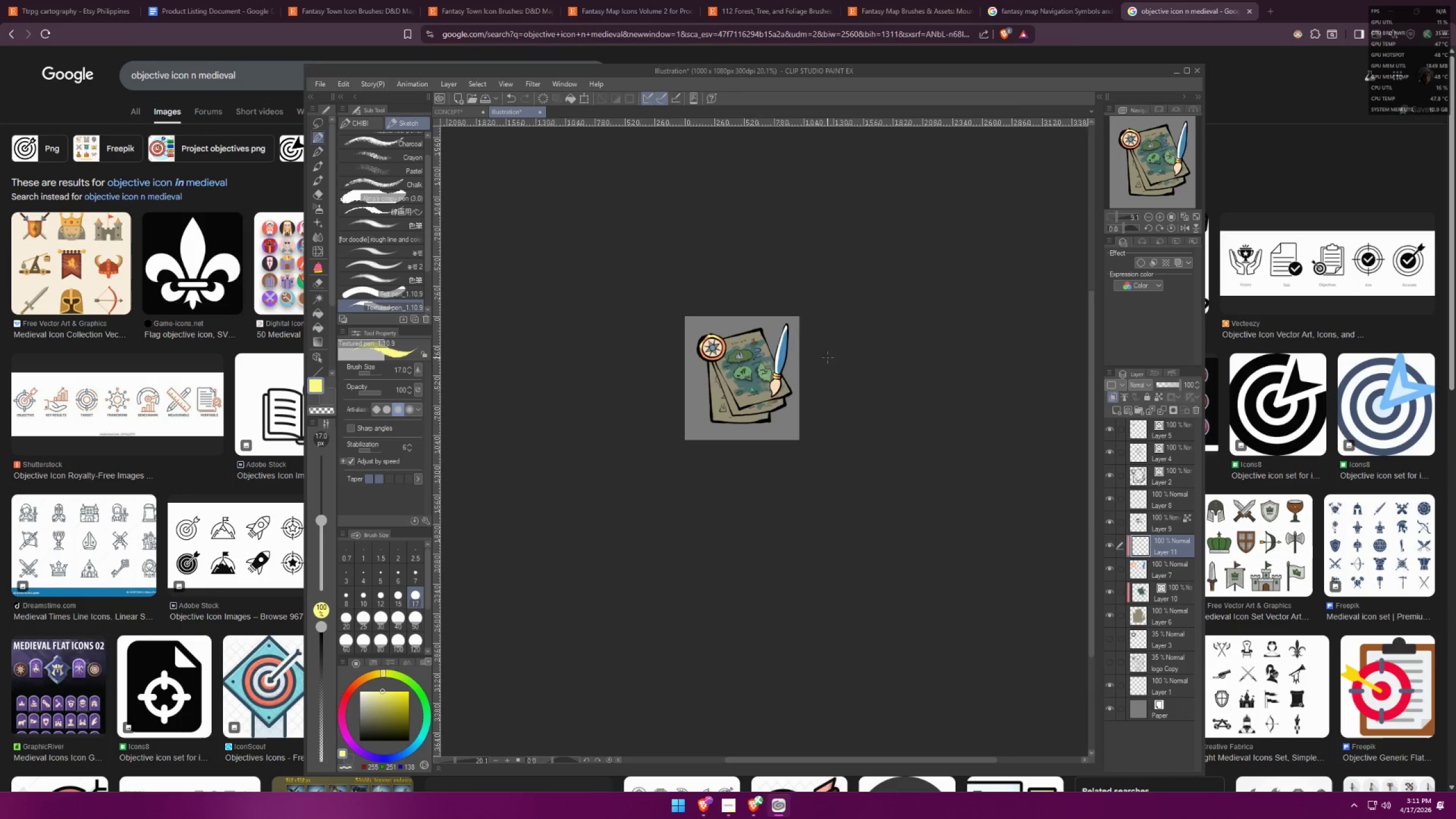 
left_click_drag(start_coordinate=[664, 453], to_coordinate=[668, 481])
 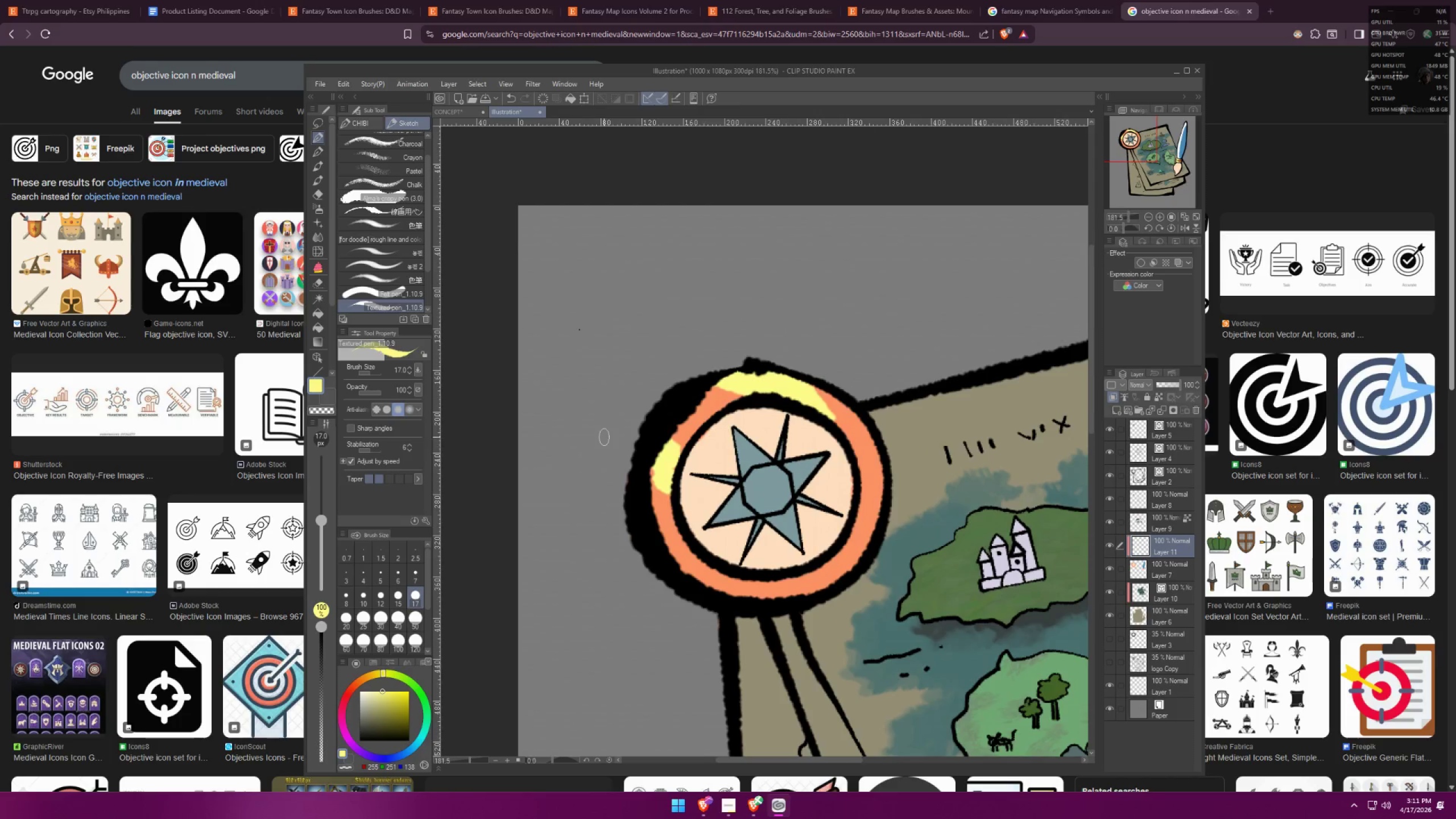 
scroll: coordinate [790, 304], scroll_direction: down, amount: 30.0
 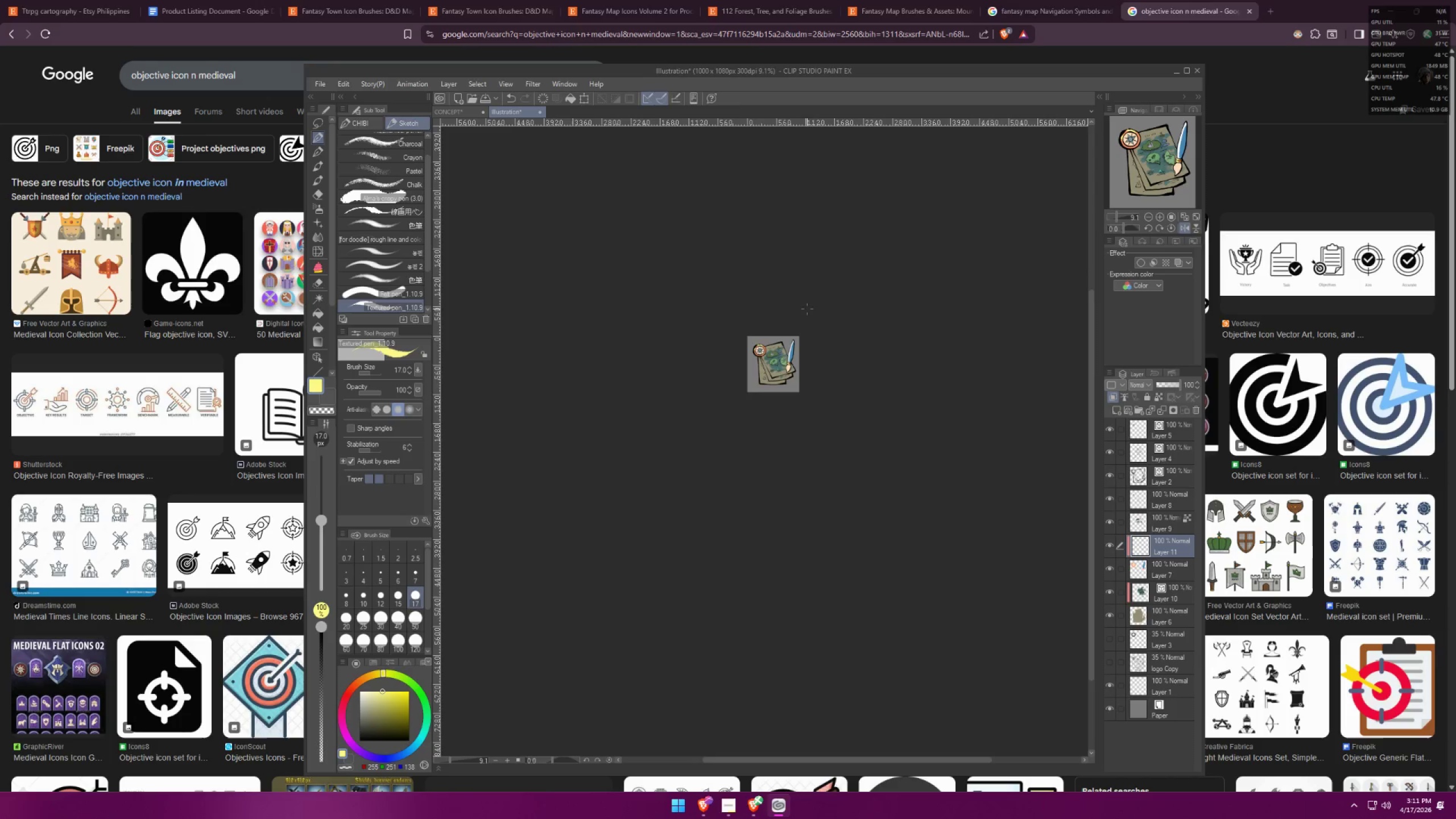 
scroll: coordinate [682, 341], scroll_direction: up, amount: 44.0
 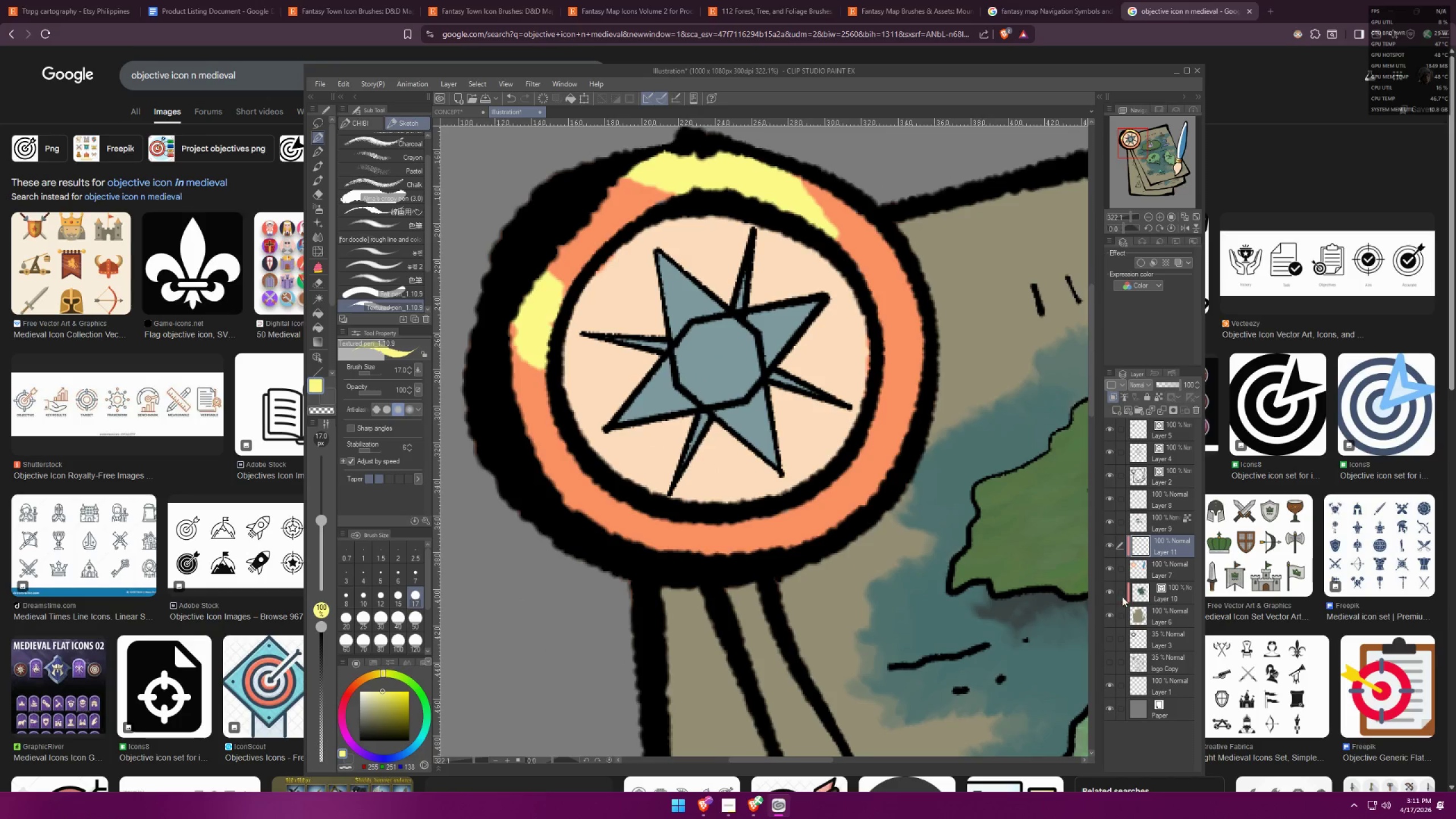 
double_click([1111, 572])
 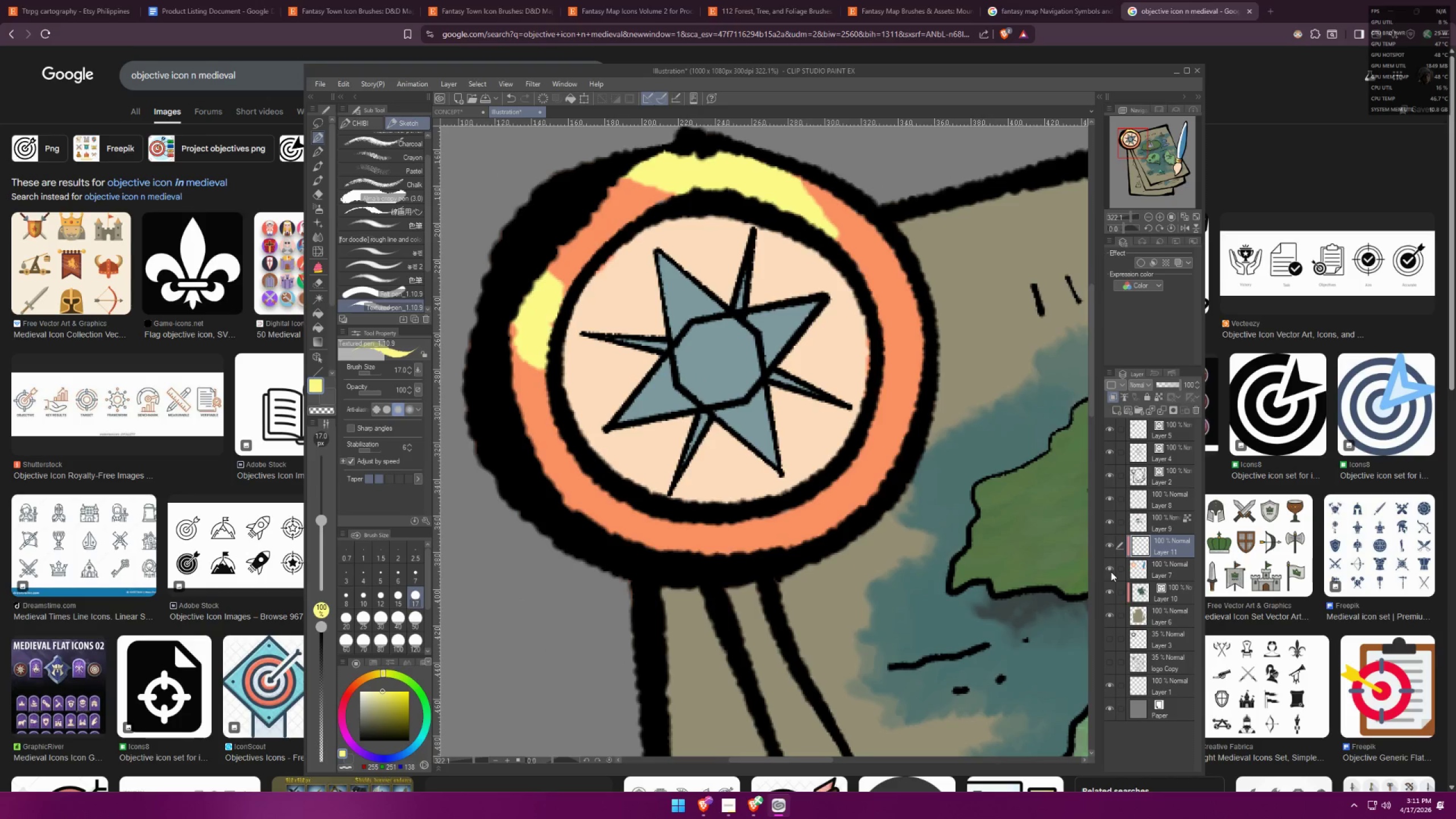 
triple_click([1111, 572])
 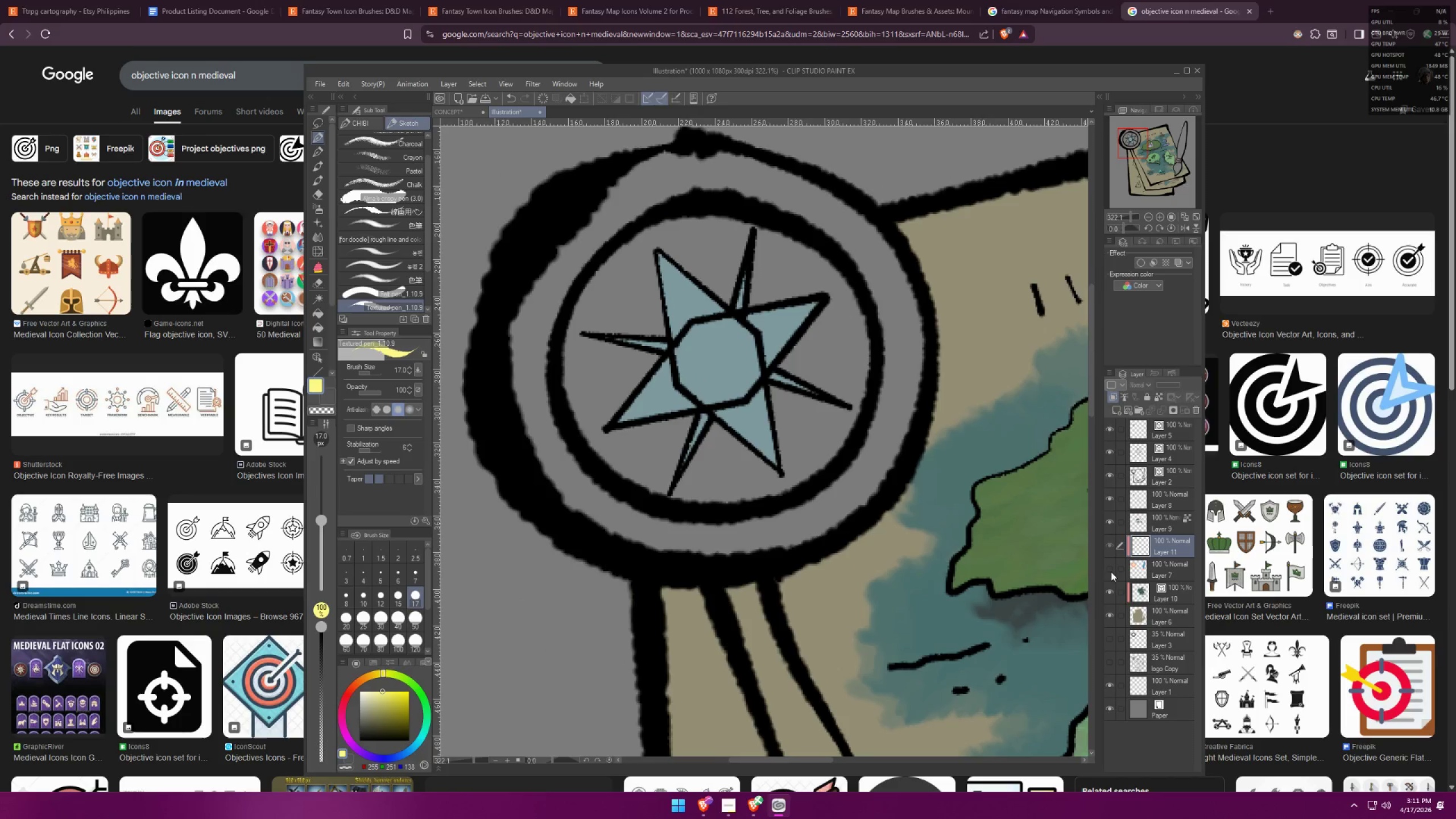 
triple_click([1110, 572])
 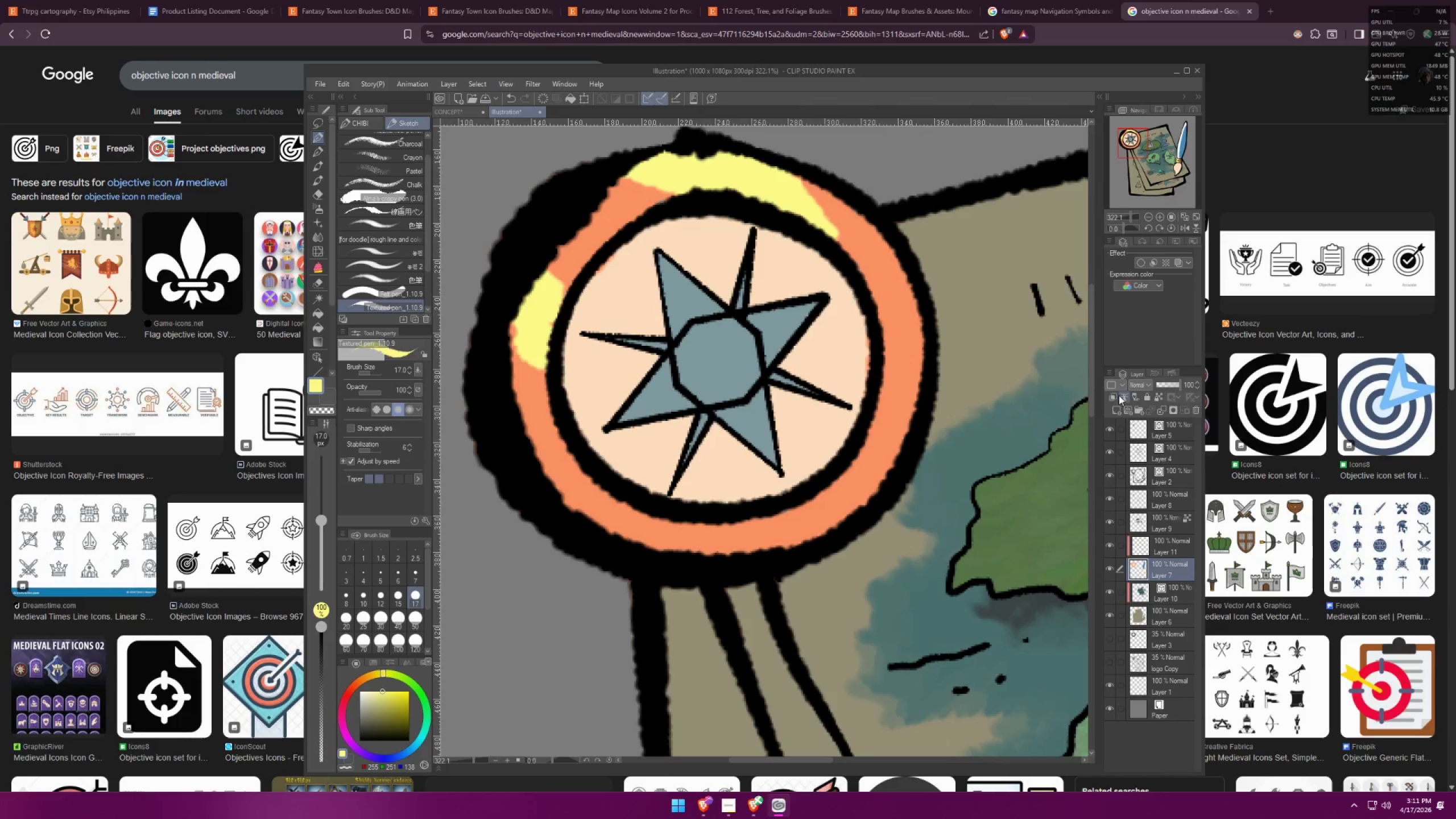 
left_click([1122, 409])
 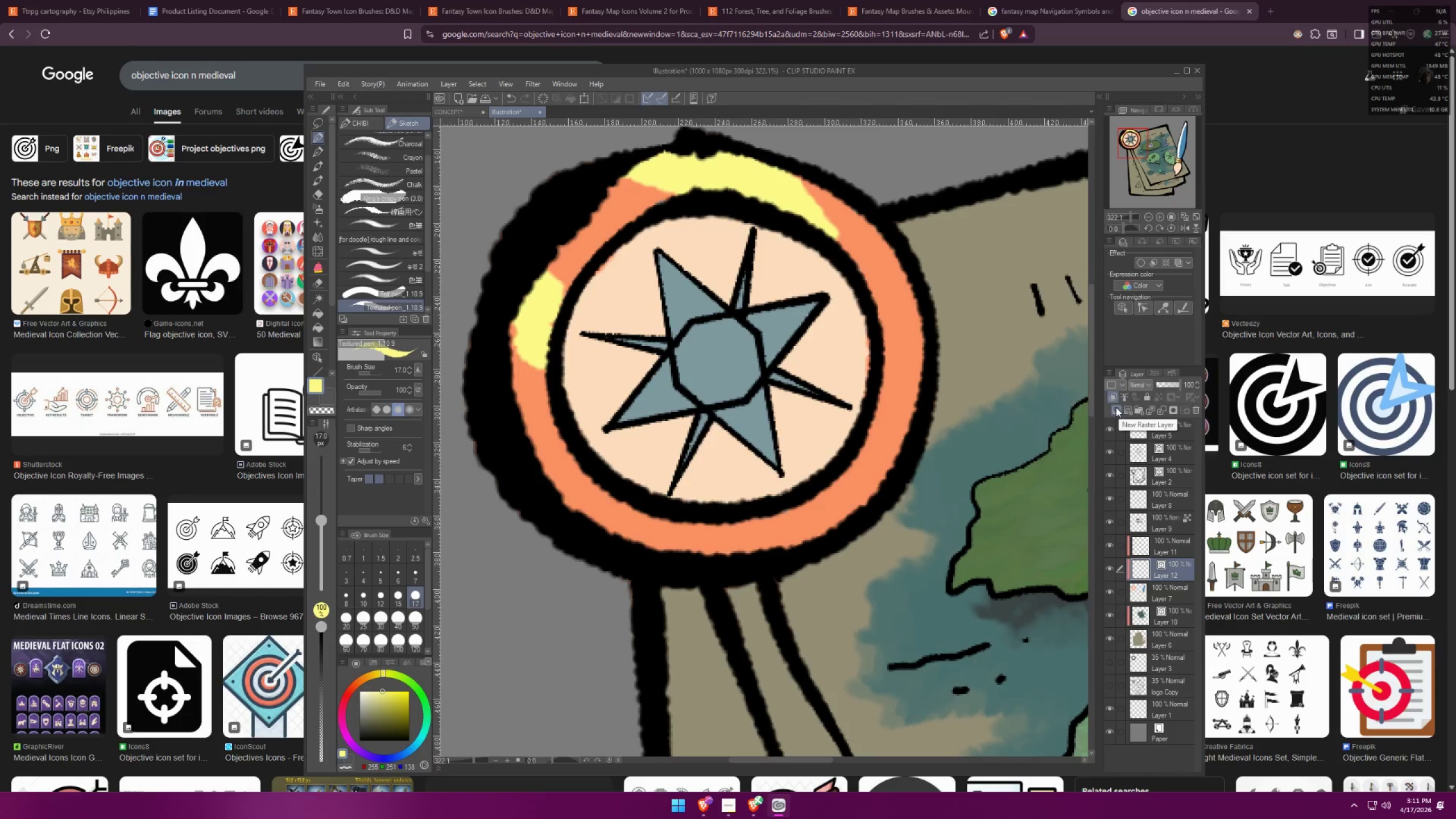 
key(Control+ControlLeft)
 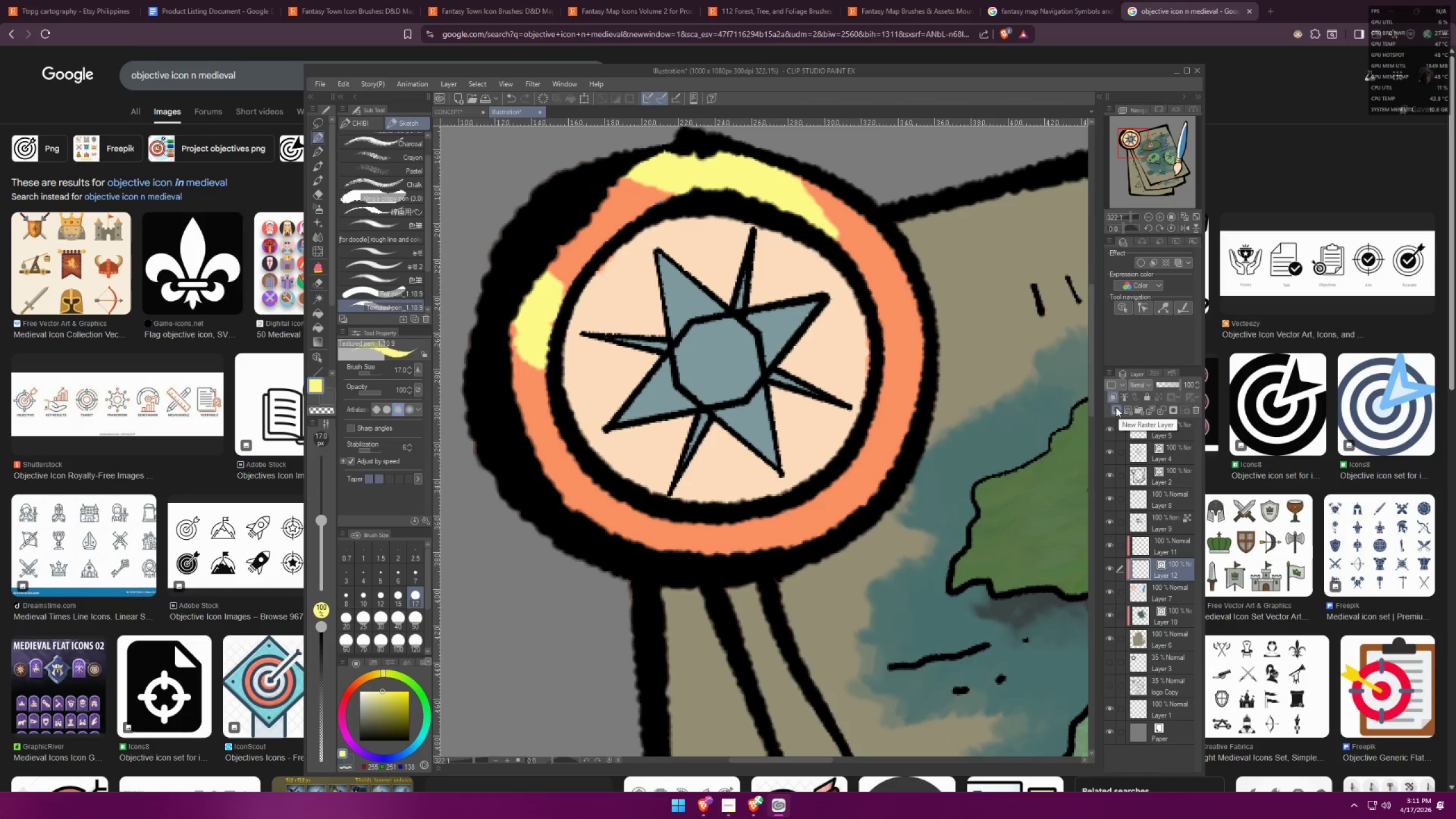 
key(Control+Z)
 